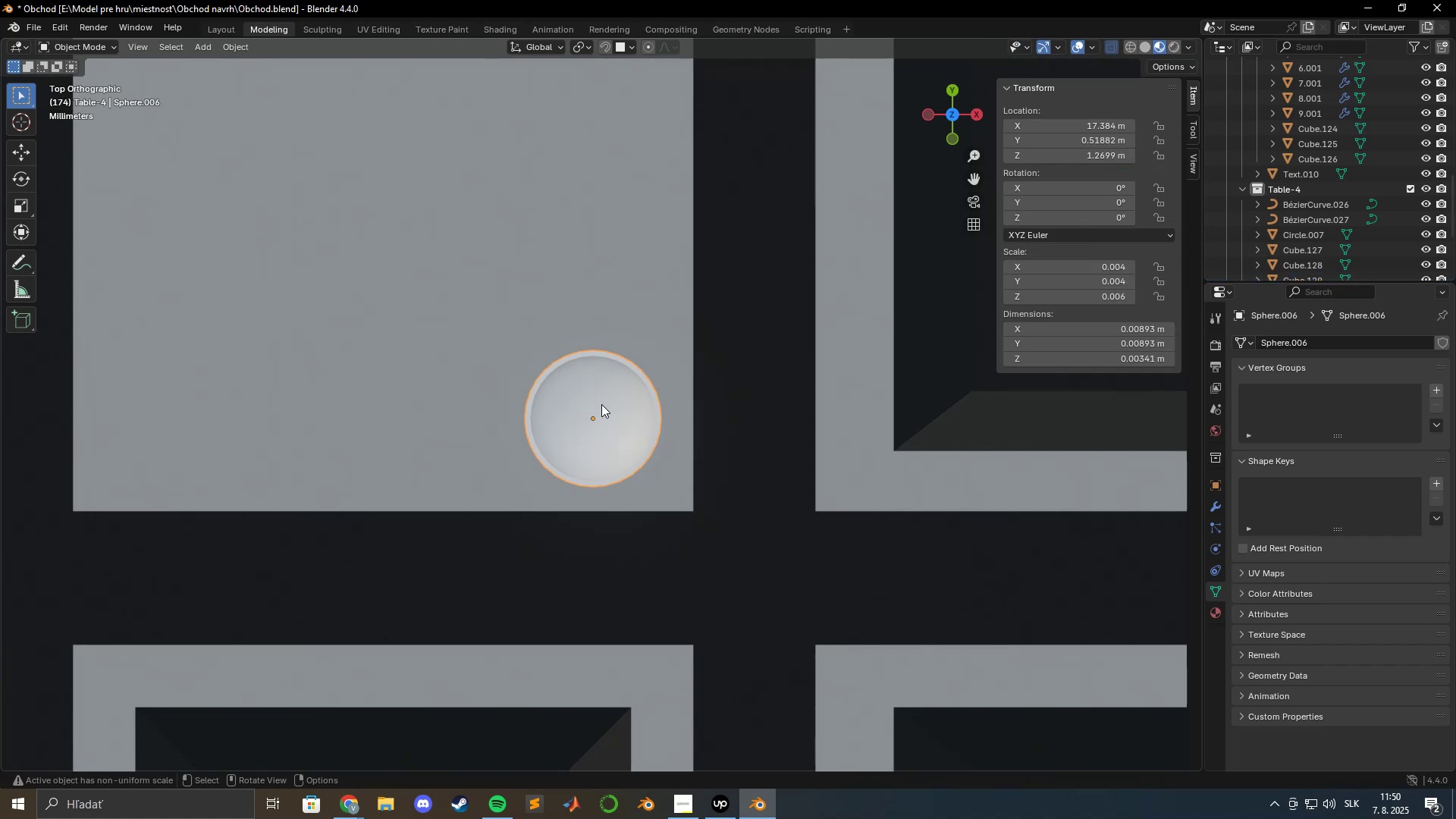 
type(gxy)
 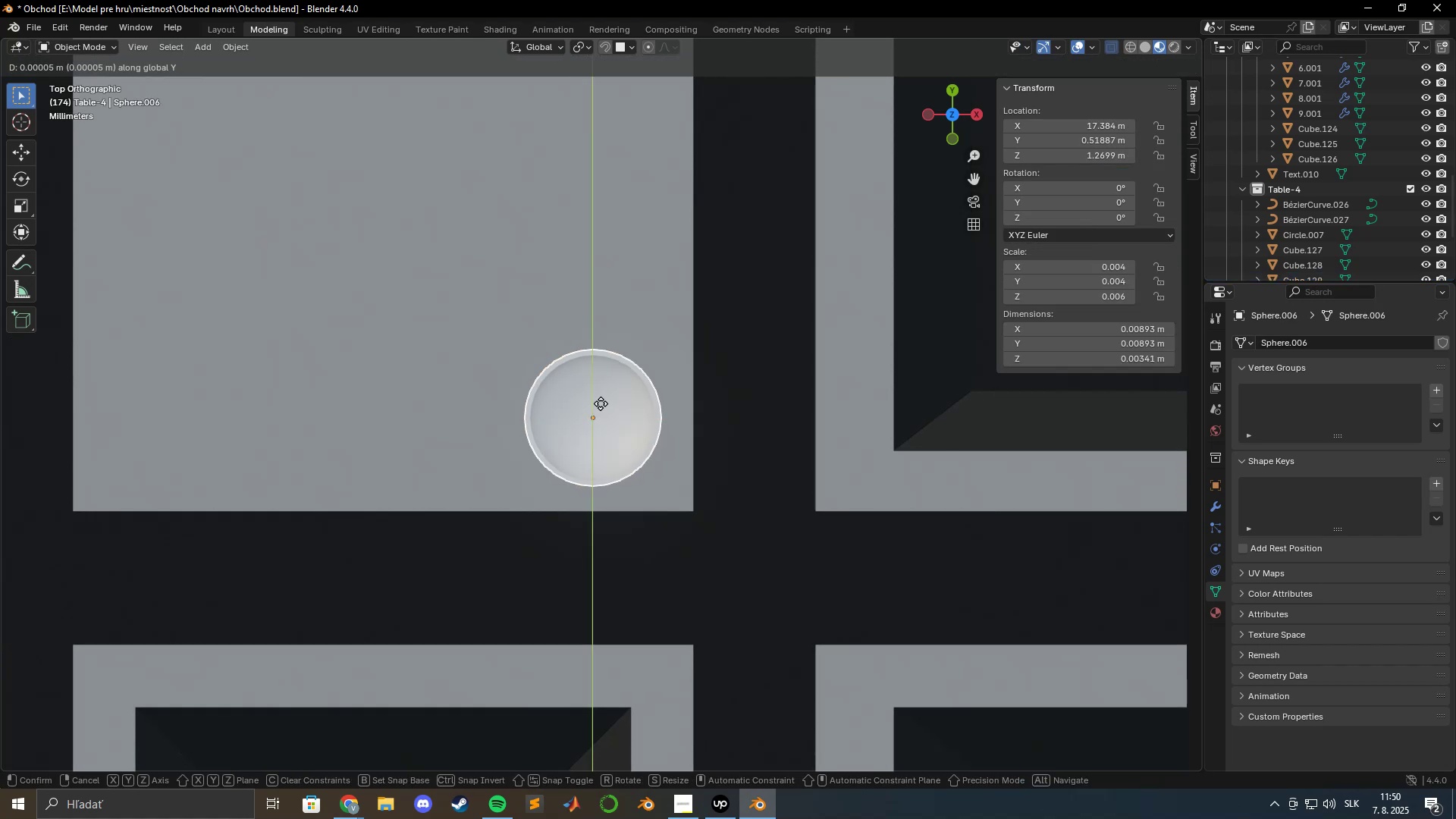 
hold_key(key=ShiftLeft, duration=1.11)
left_click([585, 335])
 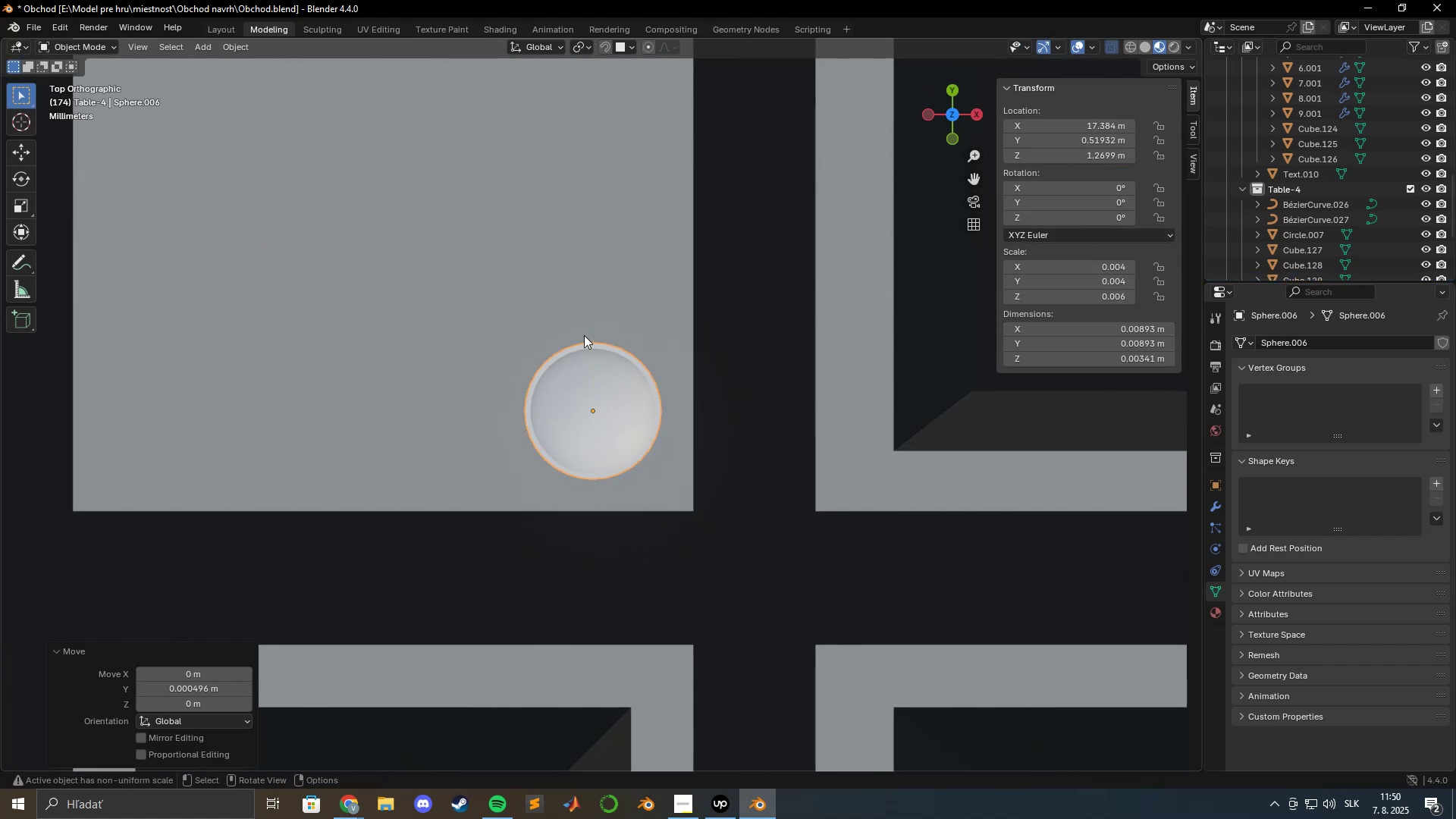 
key(Tab)
 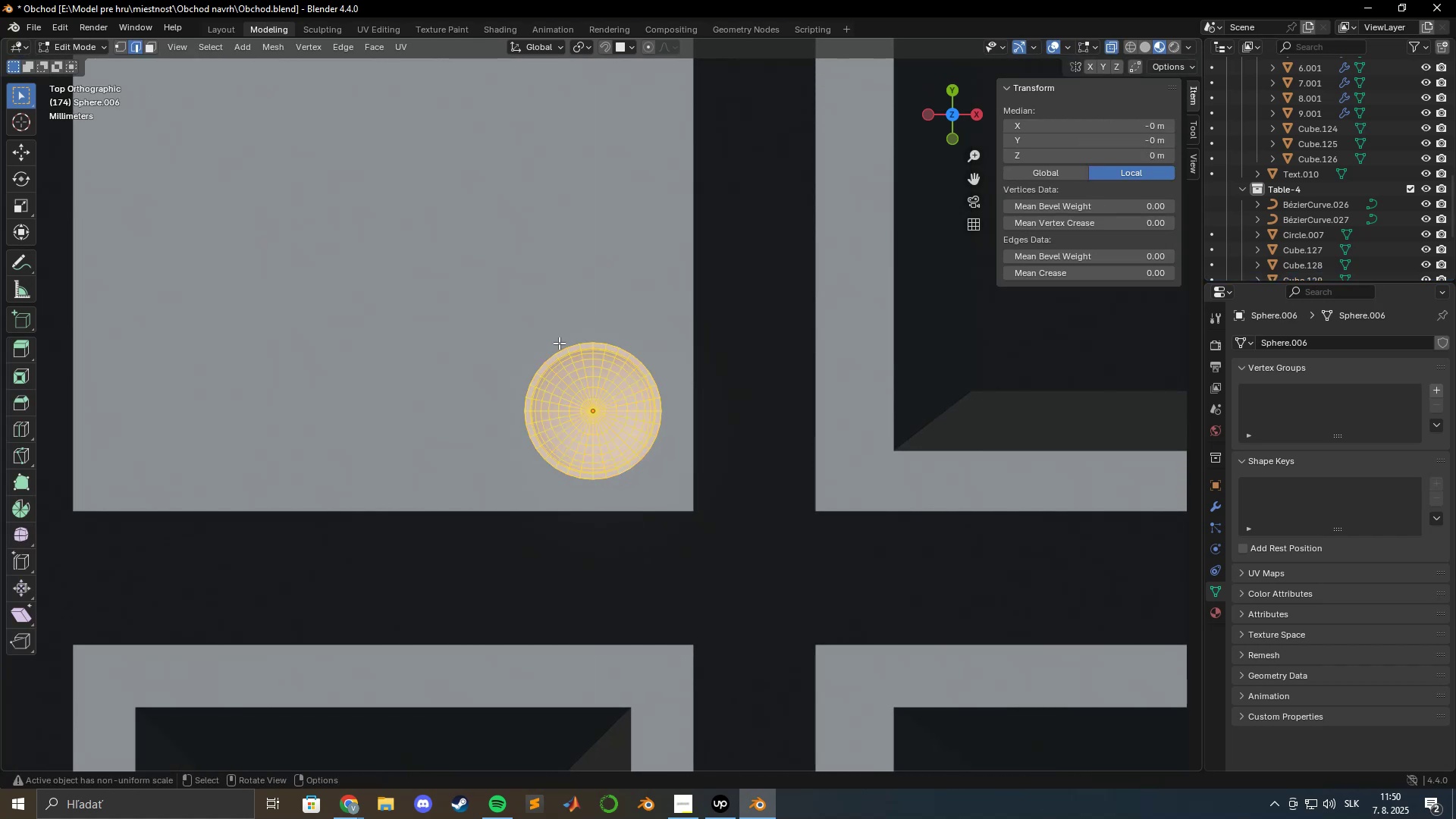 
key(Tab)
 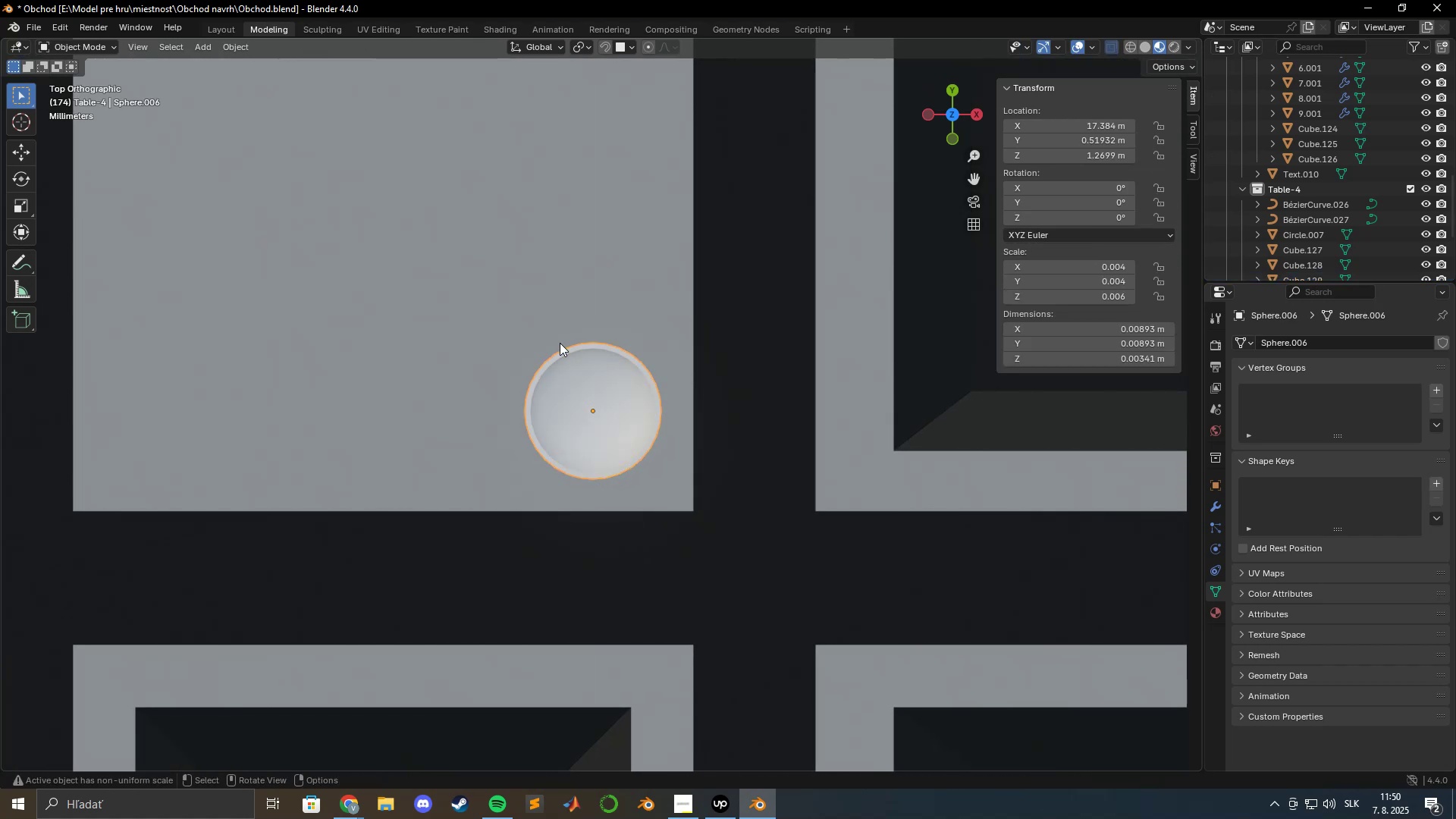 
left_click_drag(start_coordinate=[271, 303], to_coordinate=[260, 308])
 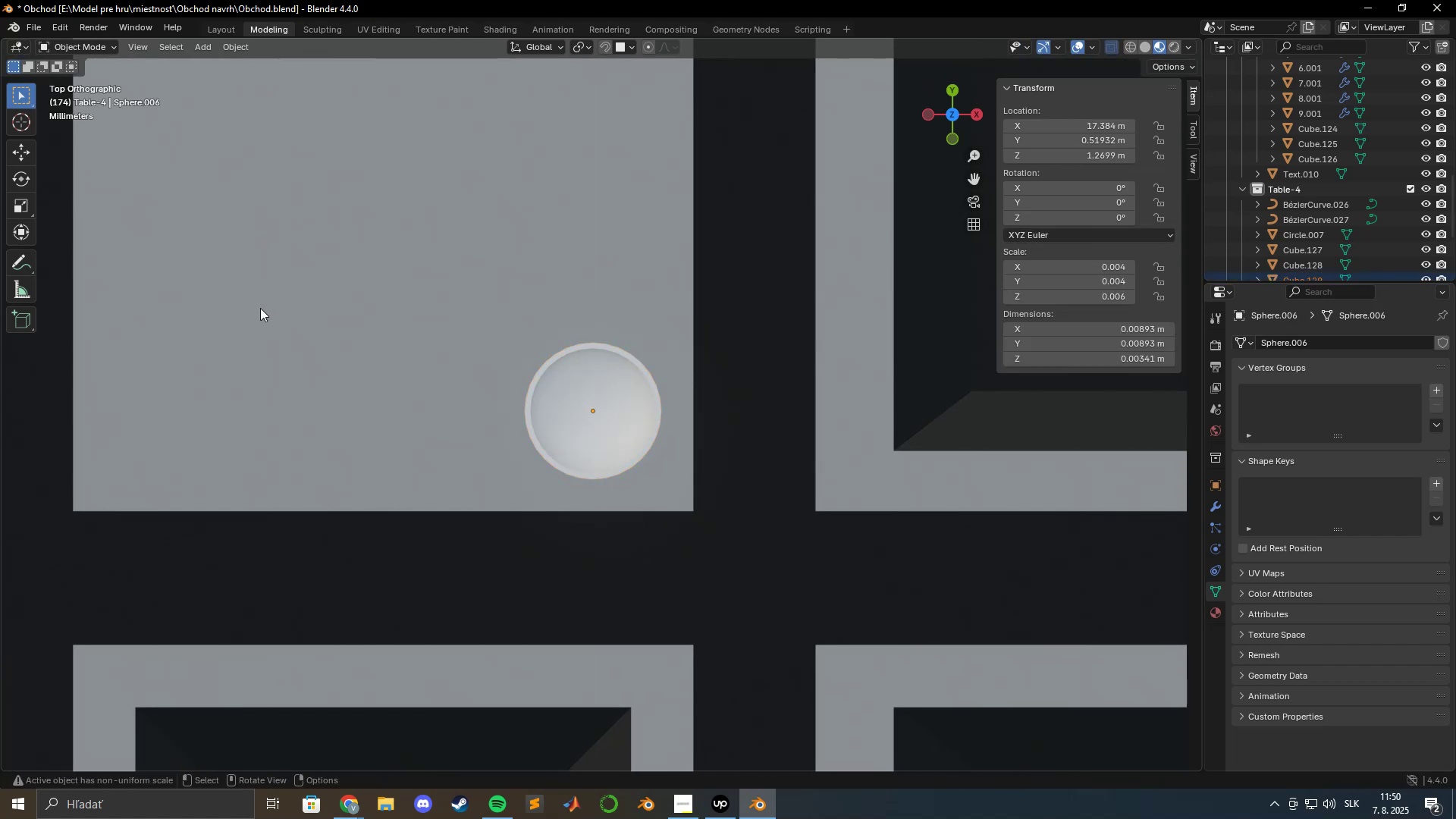 
key(Tab)
 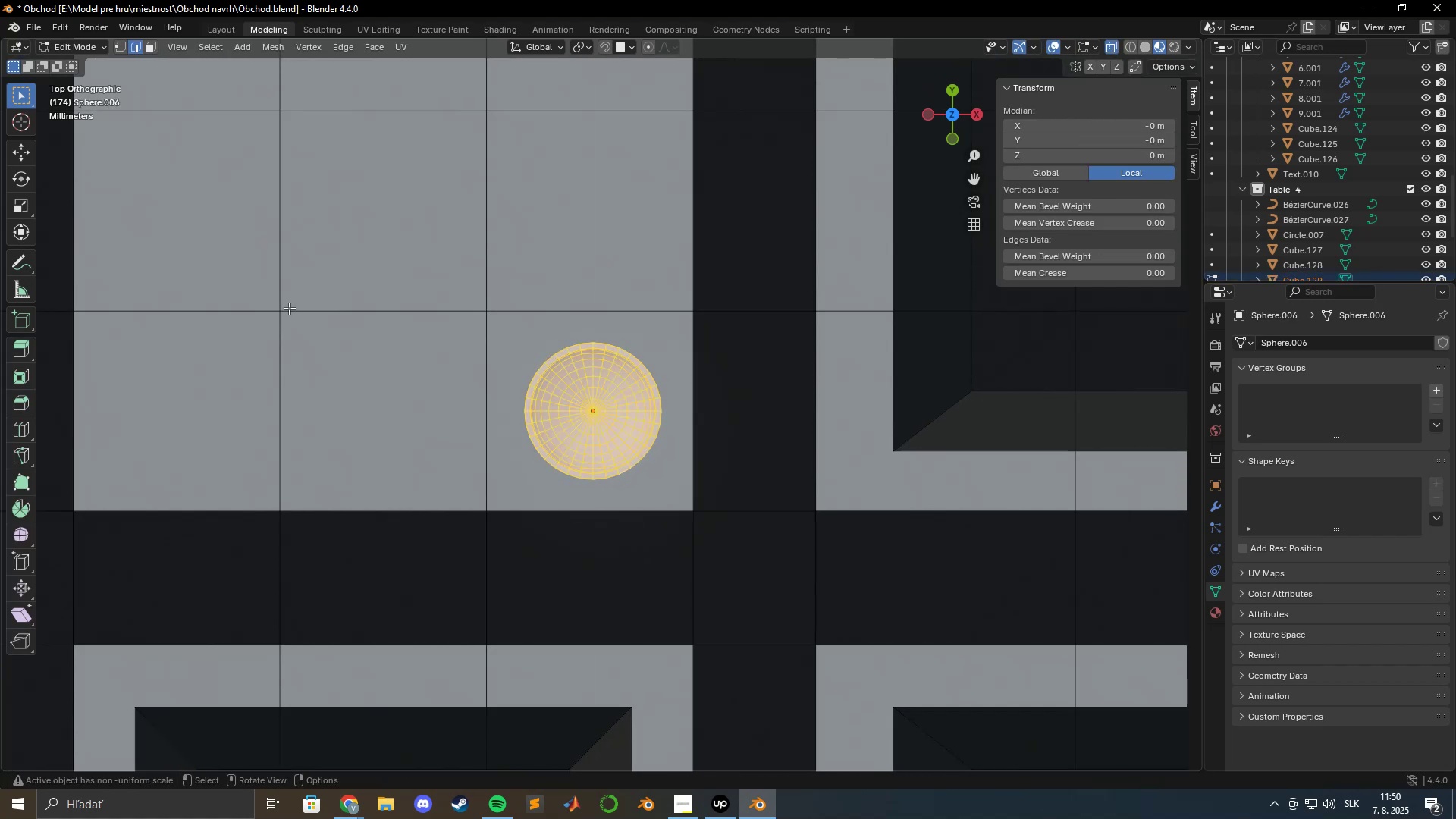 
scroll: coordinate [358, 352], scroll_direction: down, amount: 2.0
 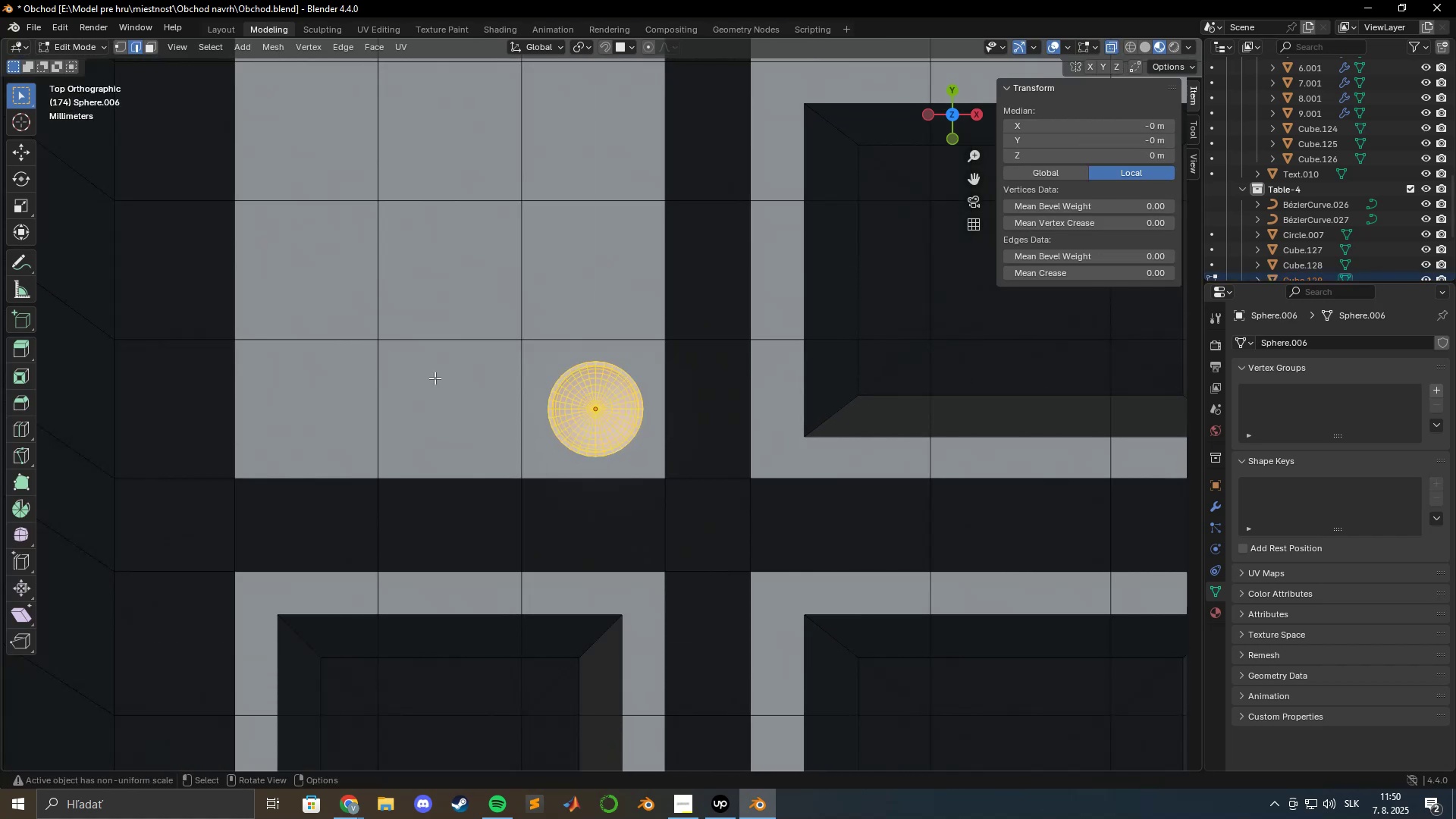 
hold_key(key=ShiftLeft, duration=0.42)
 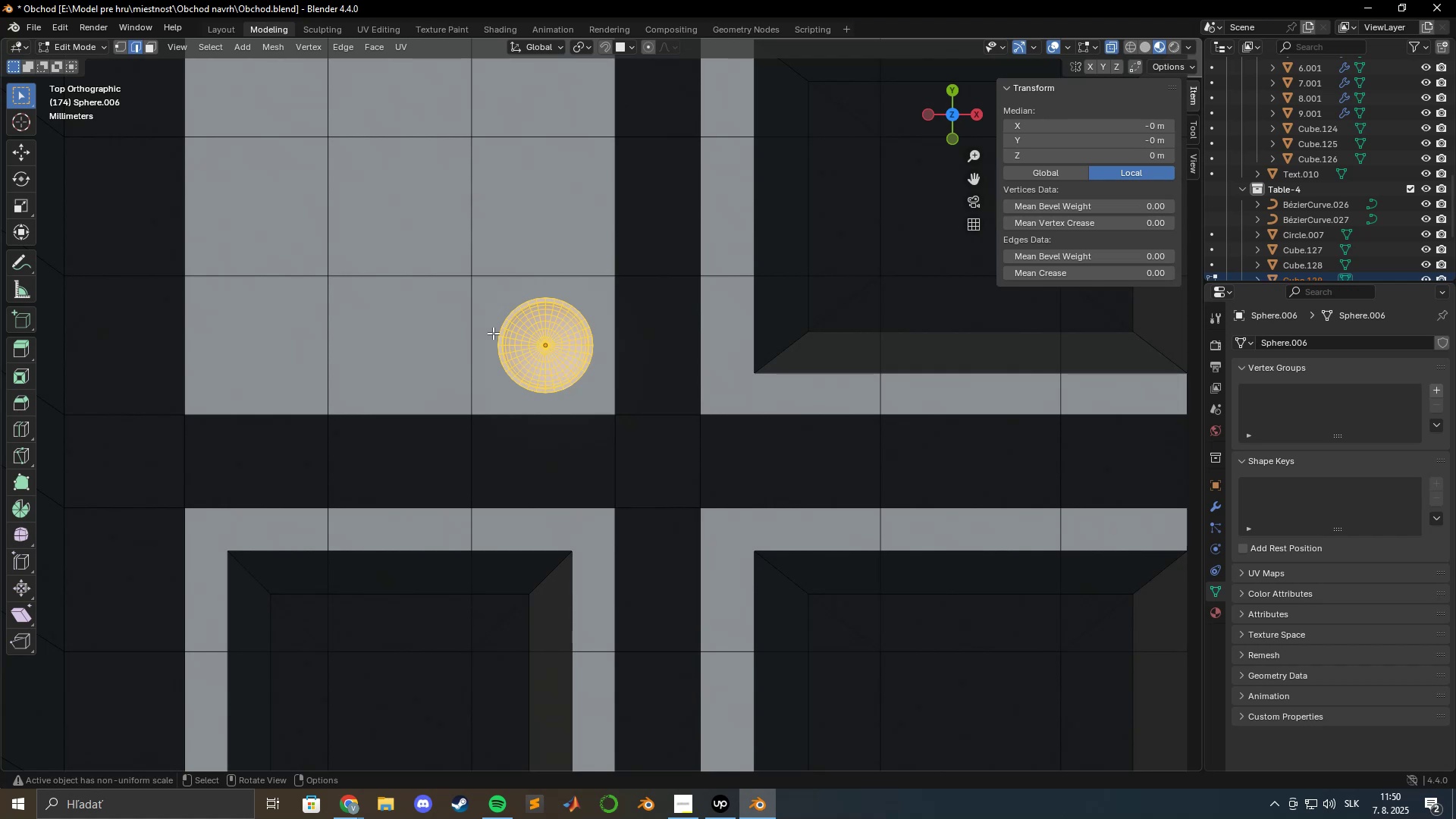 
key(Tab)
 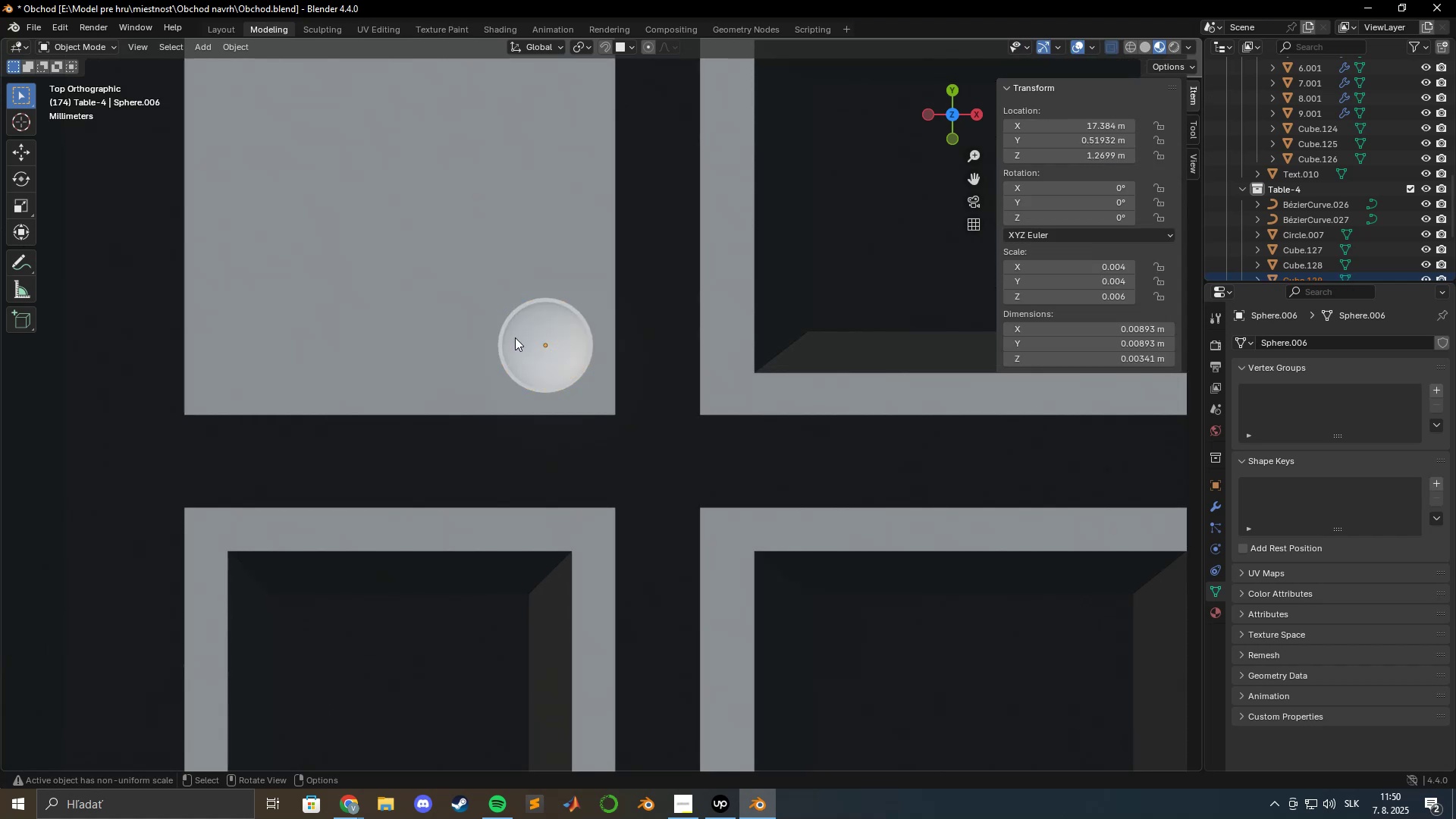 
key(Tab)
 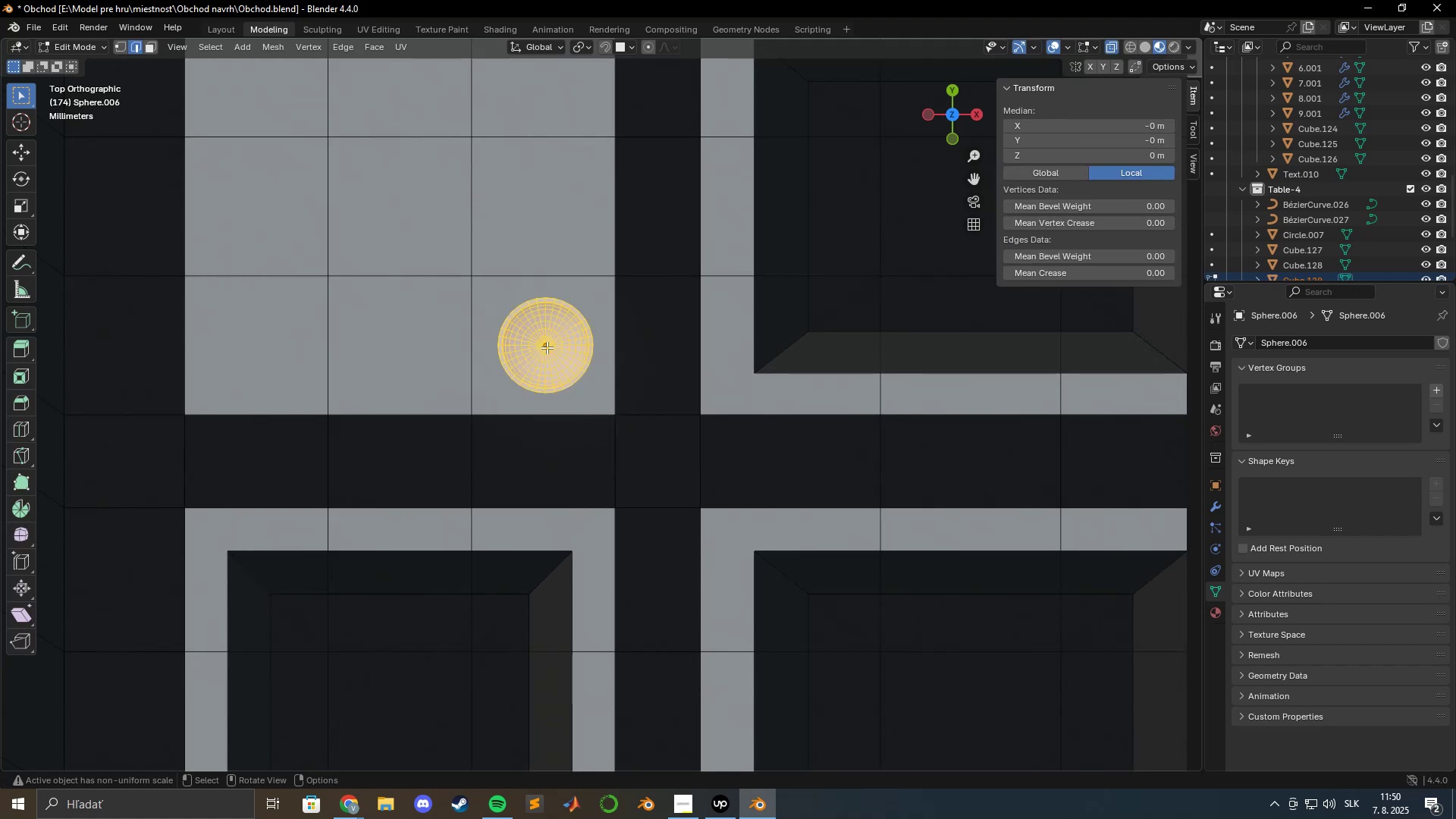 
wait(13.94)
 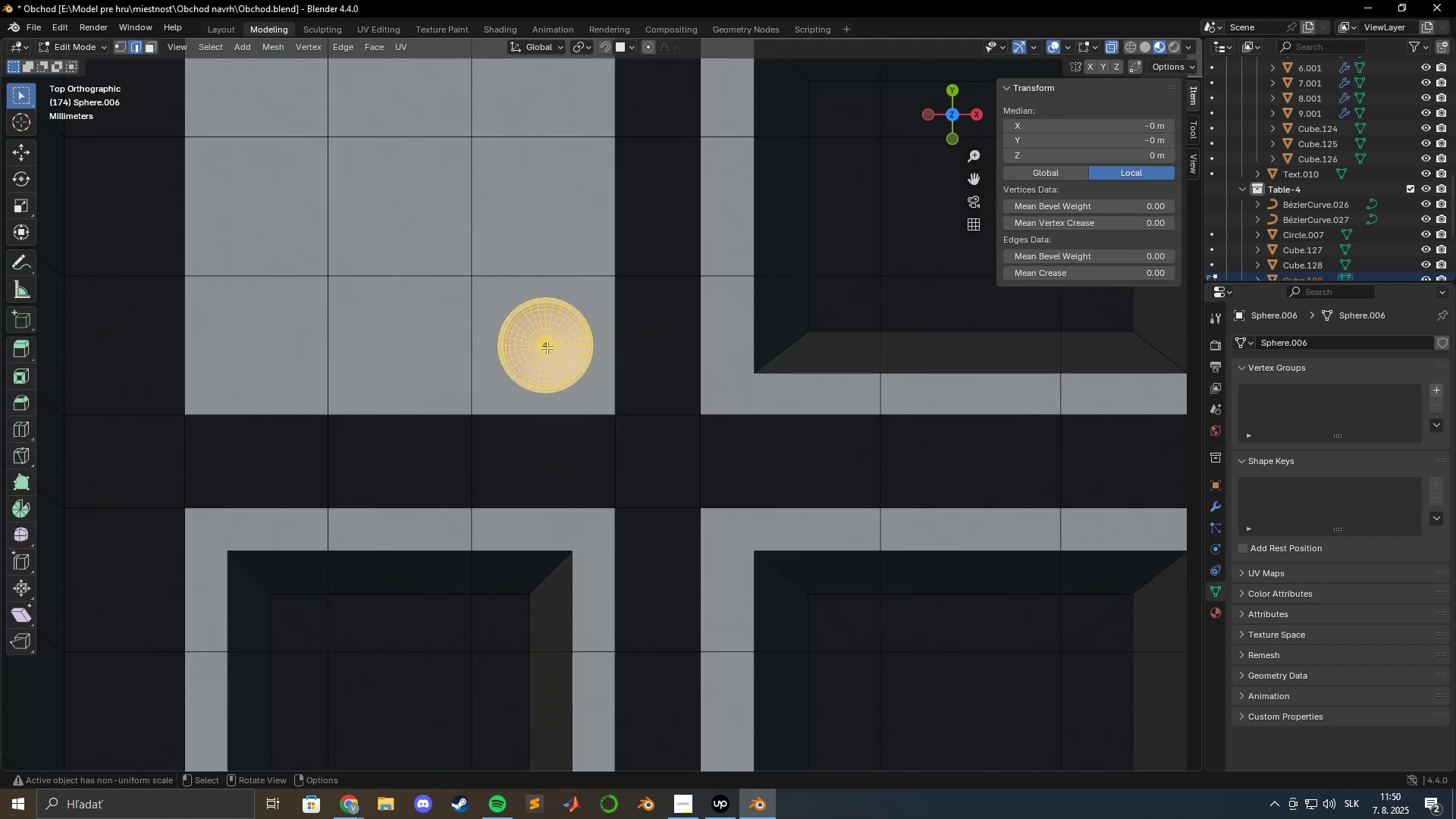 
hold_key(key=ShiftLeft, duration=0.49)
 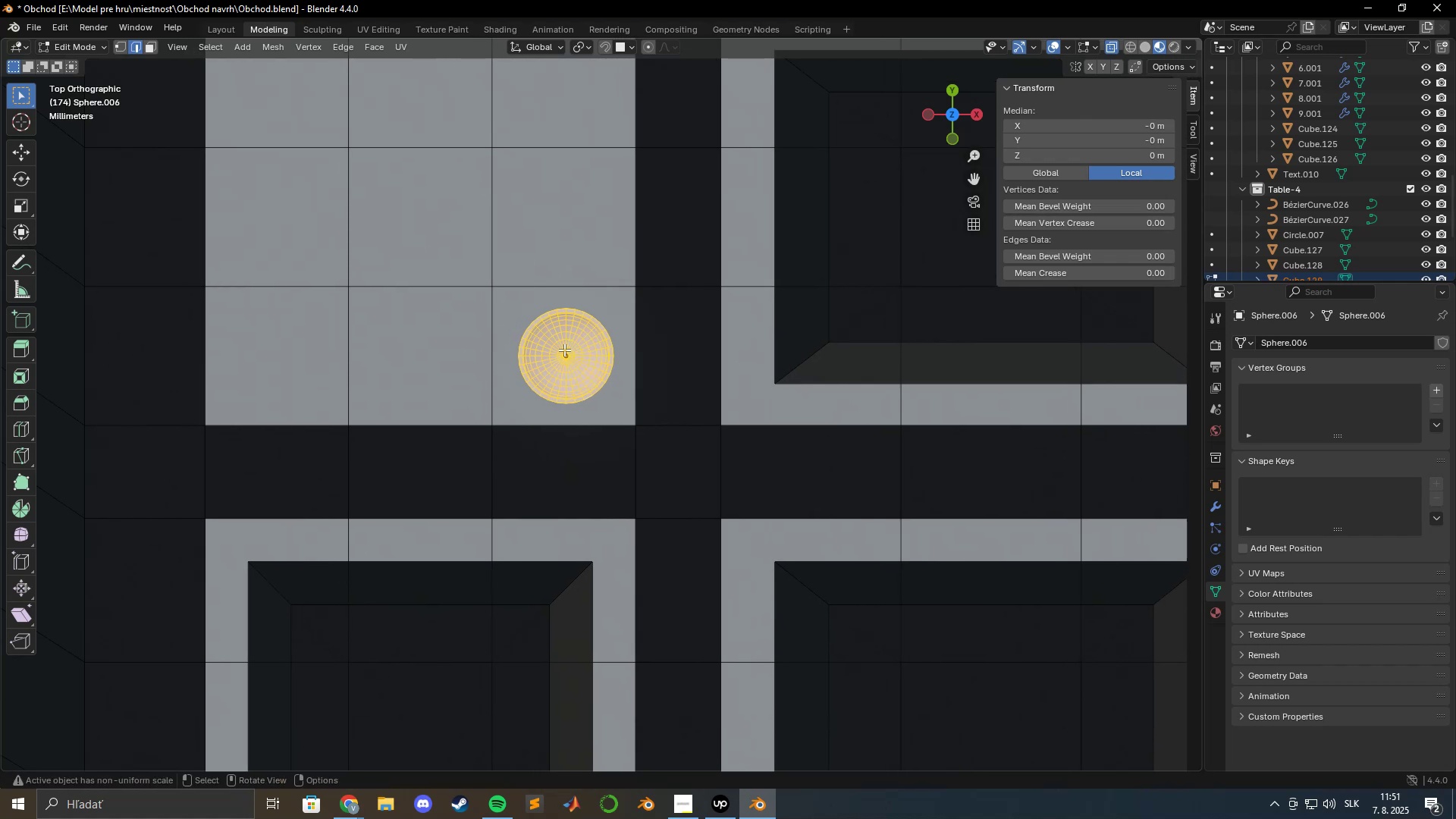 
scroll: coordinate [561, 350], scroll_direction: up, amount: 3.0
 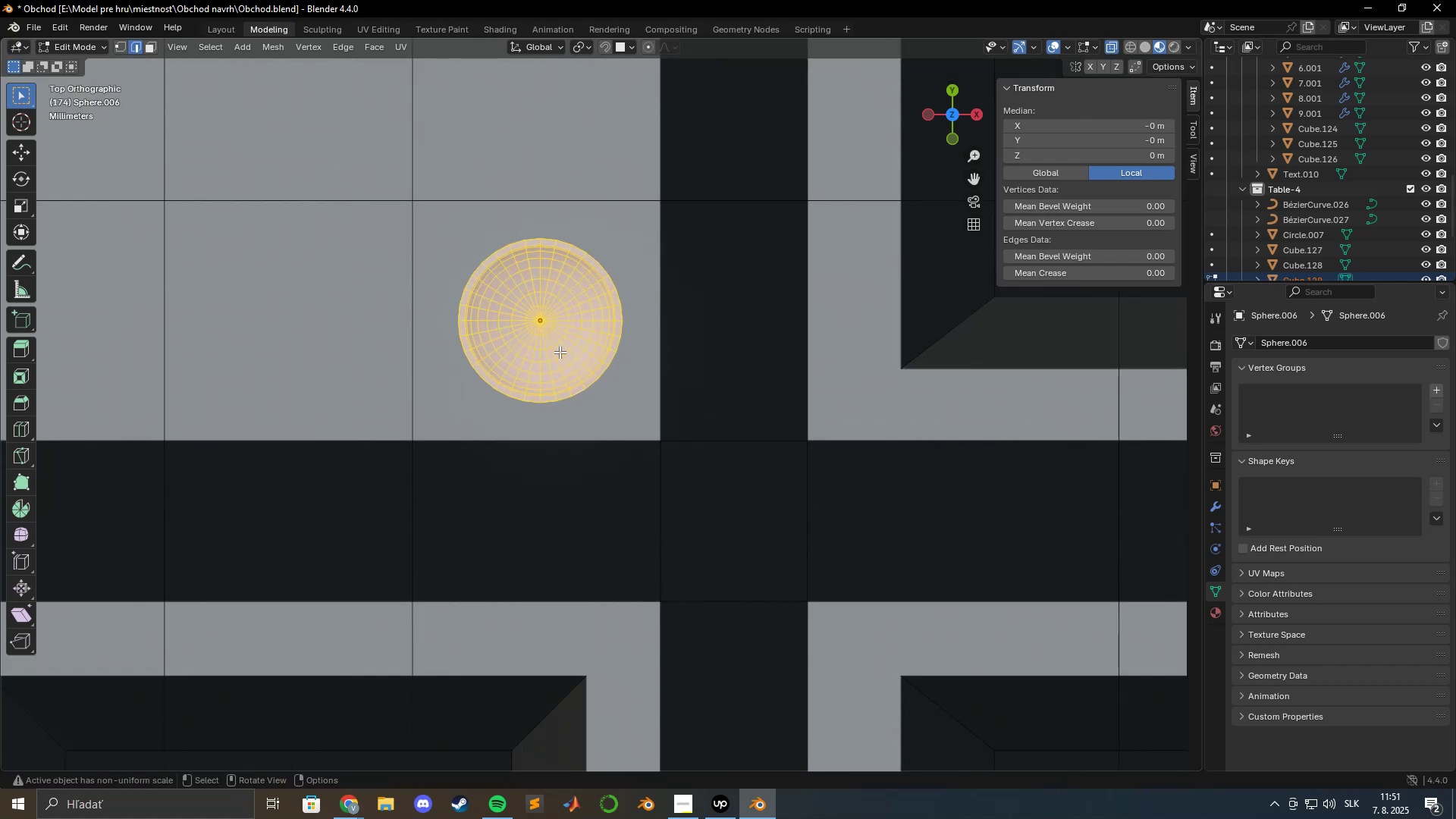 
hold_key(key=ShiftLeft, duration=0.44)
 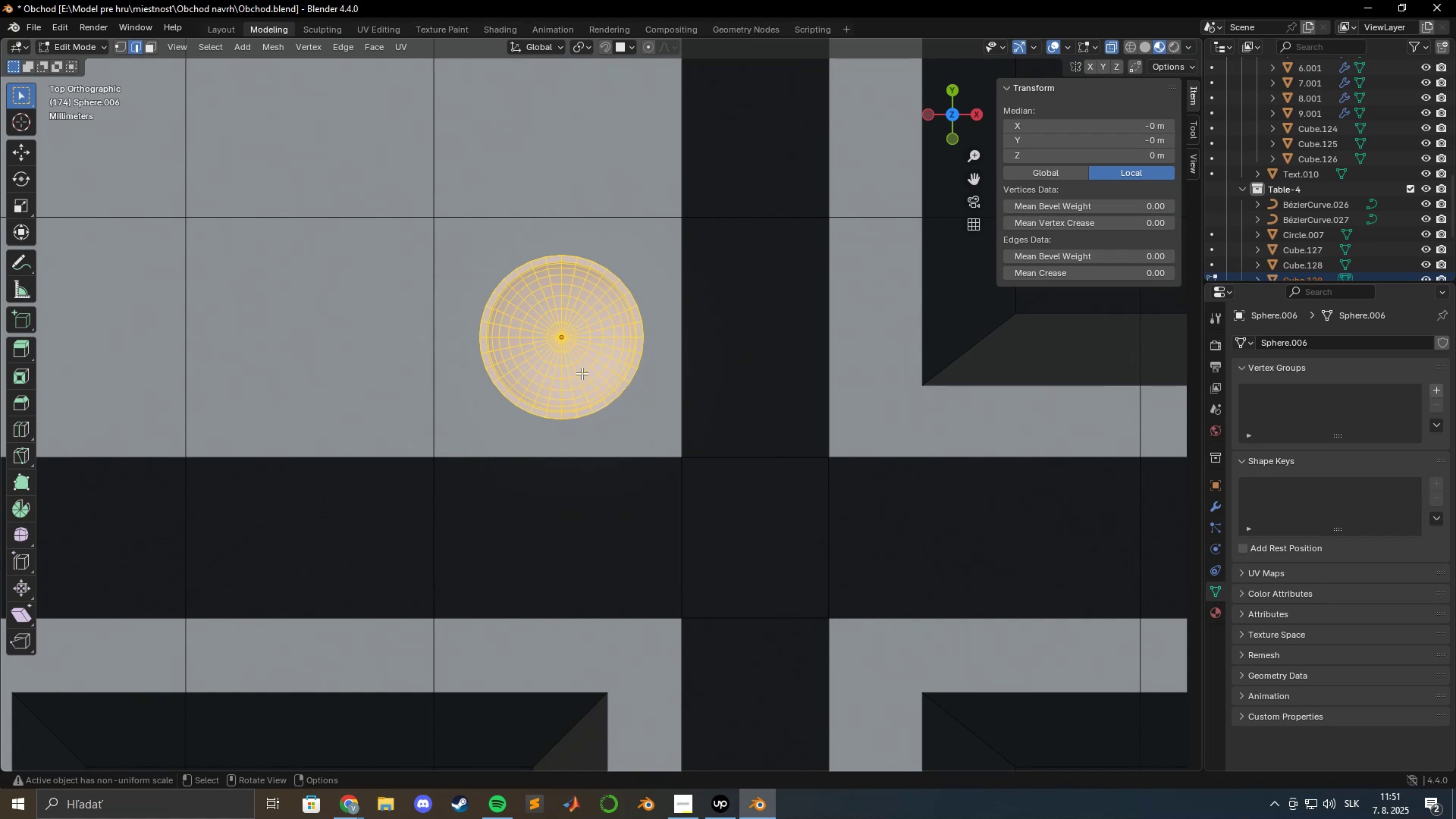 
wait(6.81)
 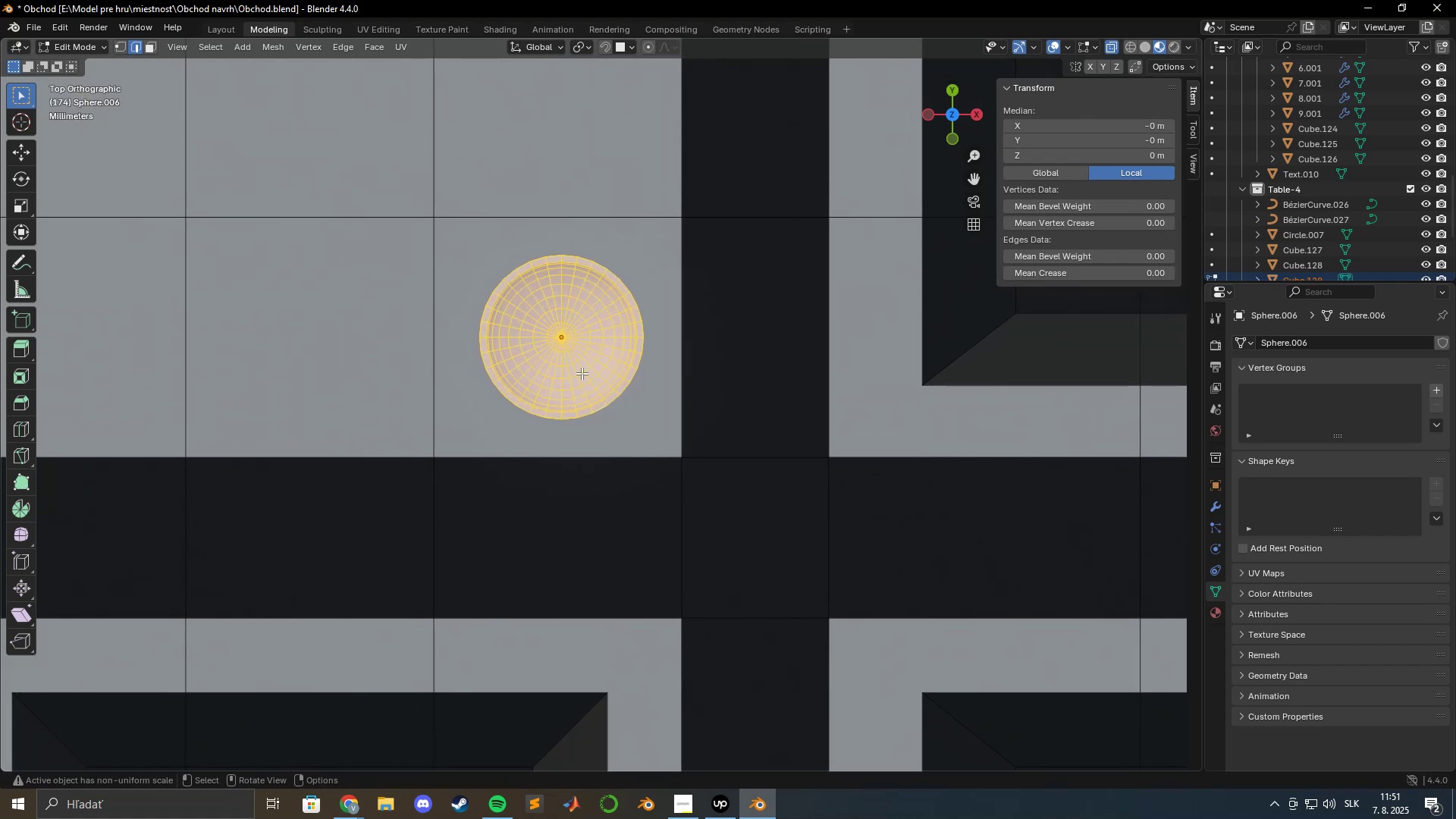 
hold_key(key=ShiftLeft, duration=0.43)
 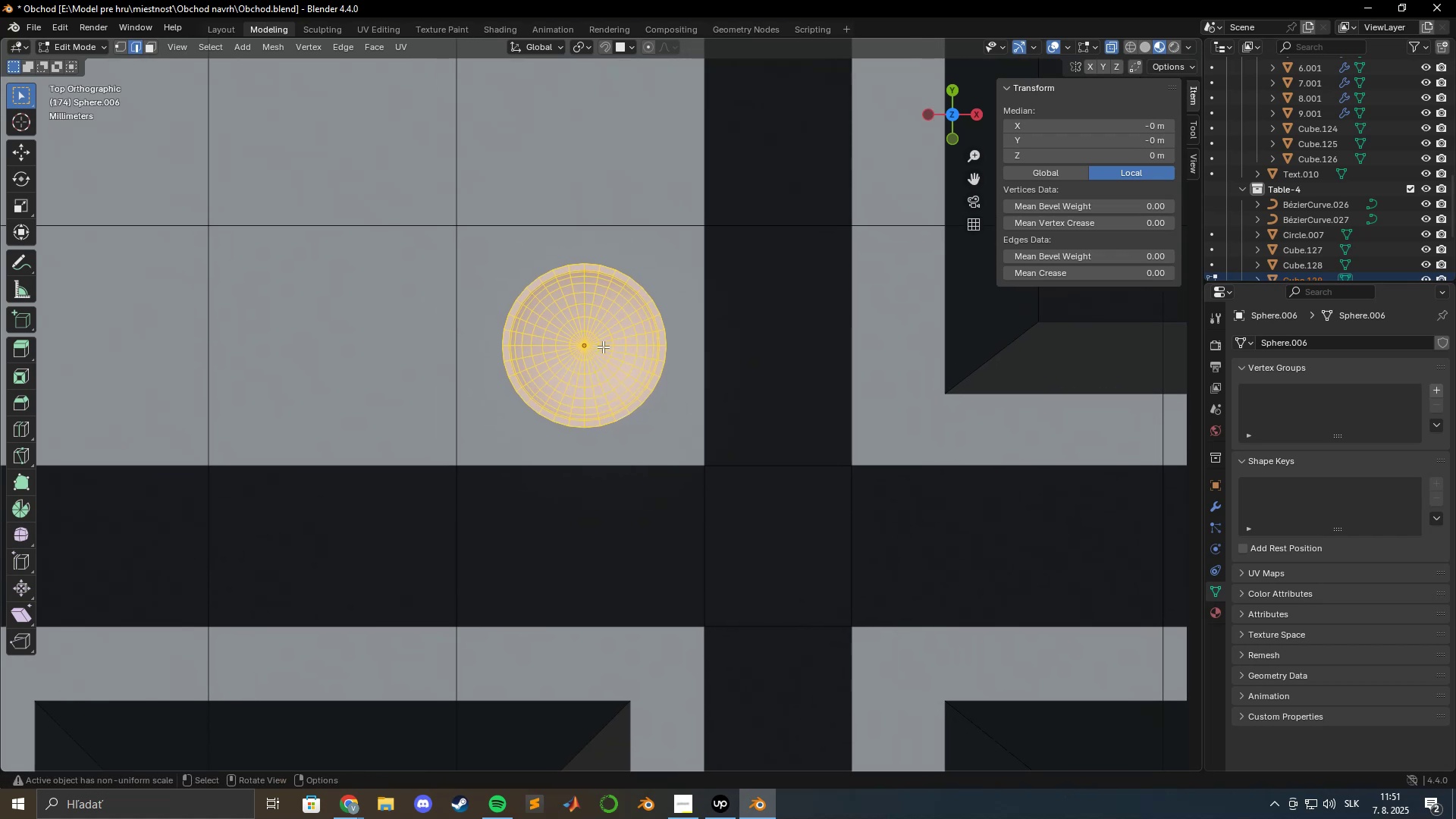 
type(gyx)
 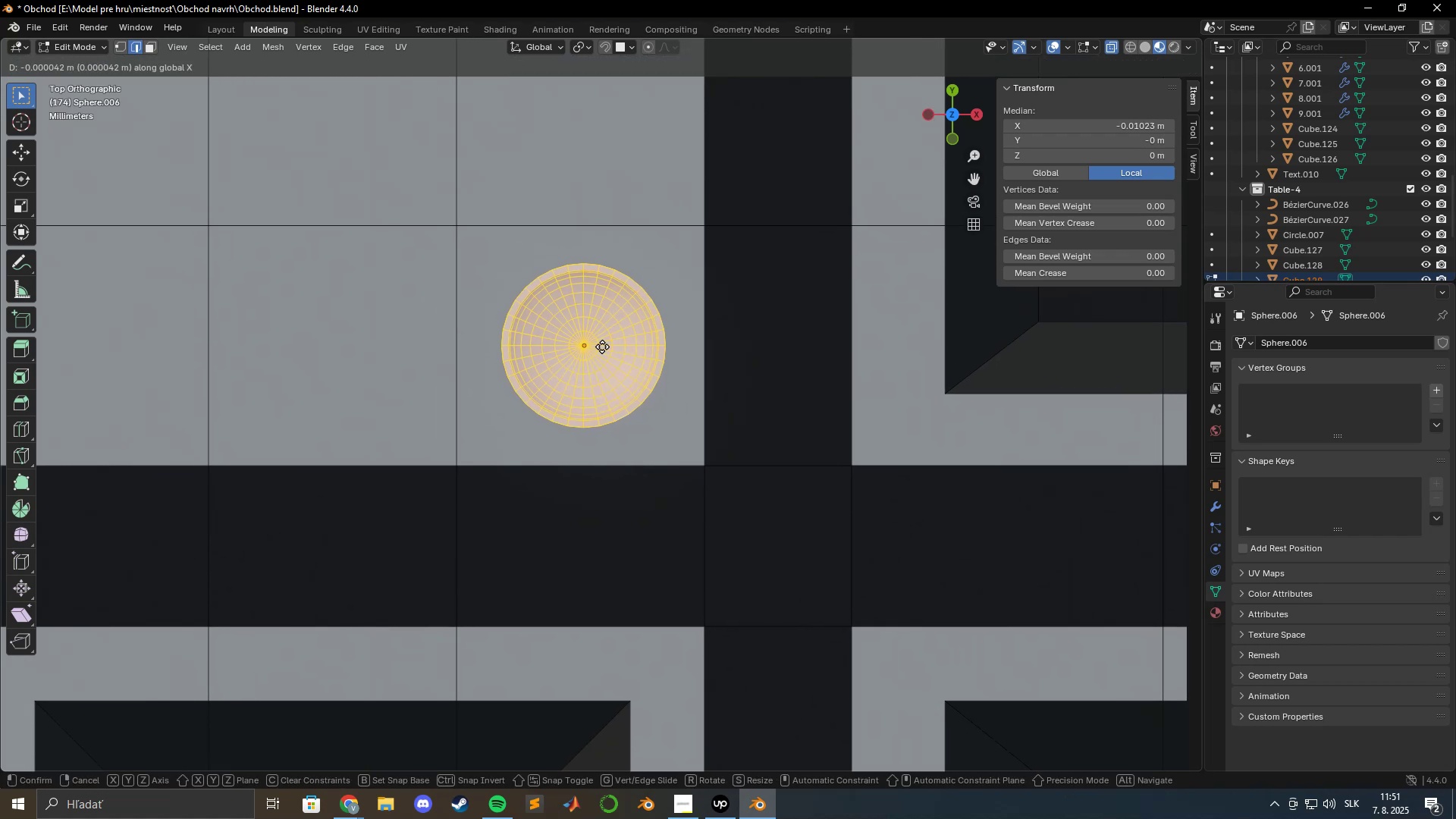 
hold_key(key=ShiftLeft, duration=1.5)
 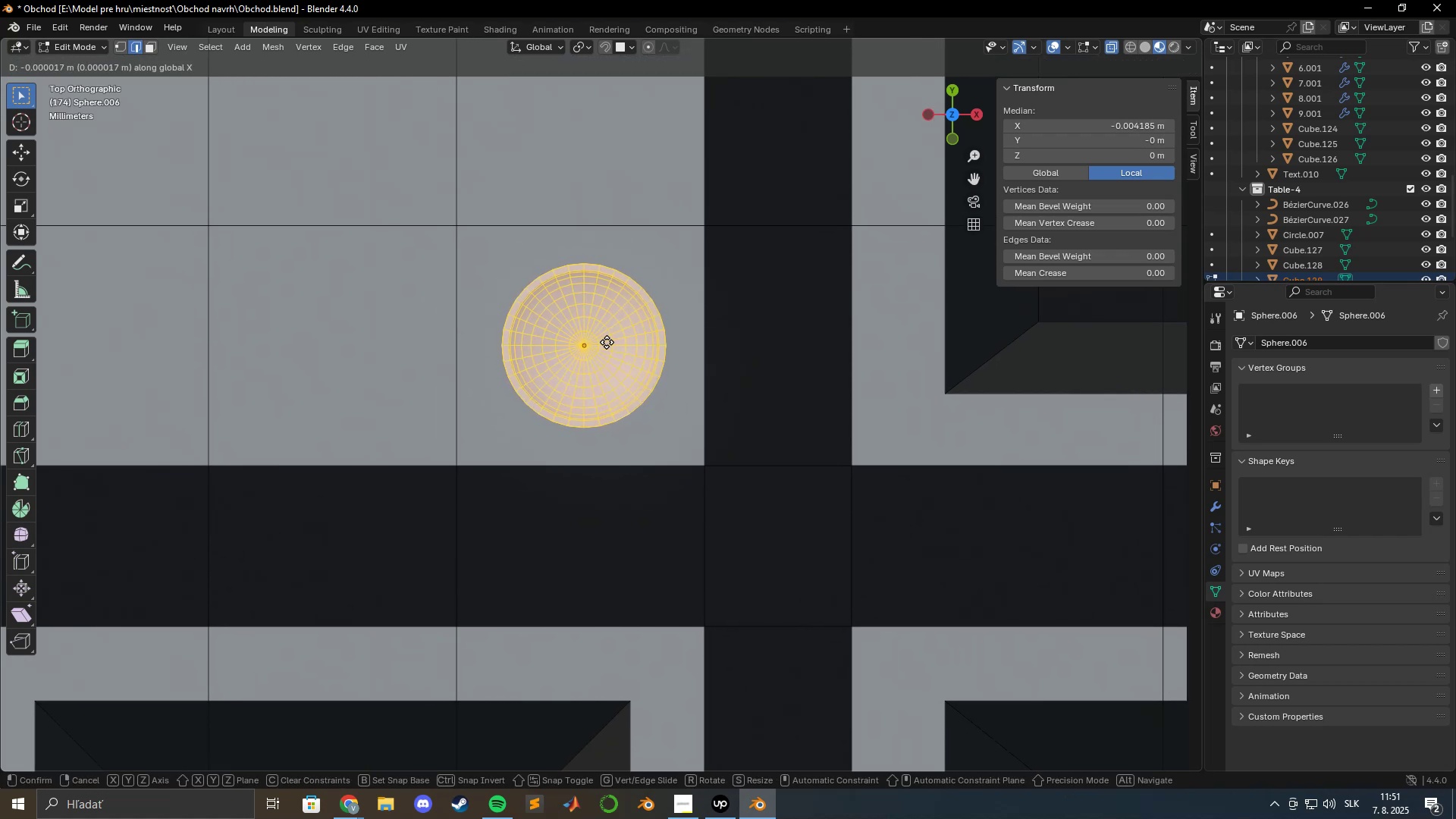 
hold_key(key=ShiftLeft, duration=0.96)
left_click([606, 342])
 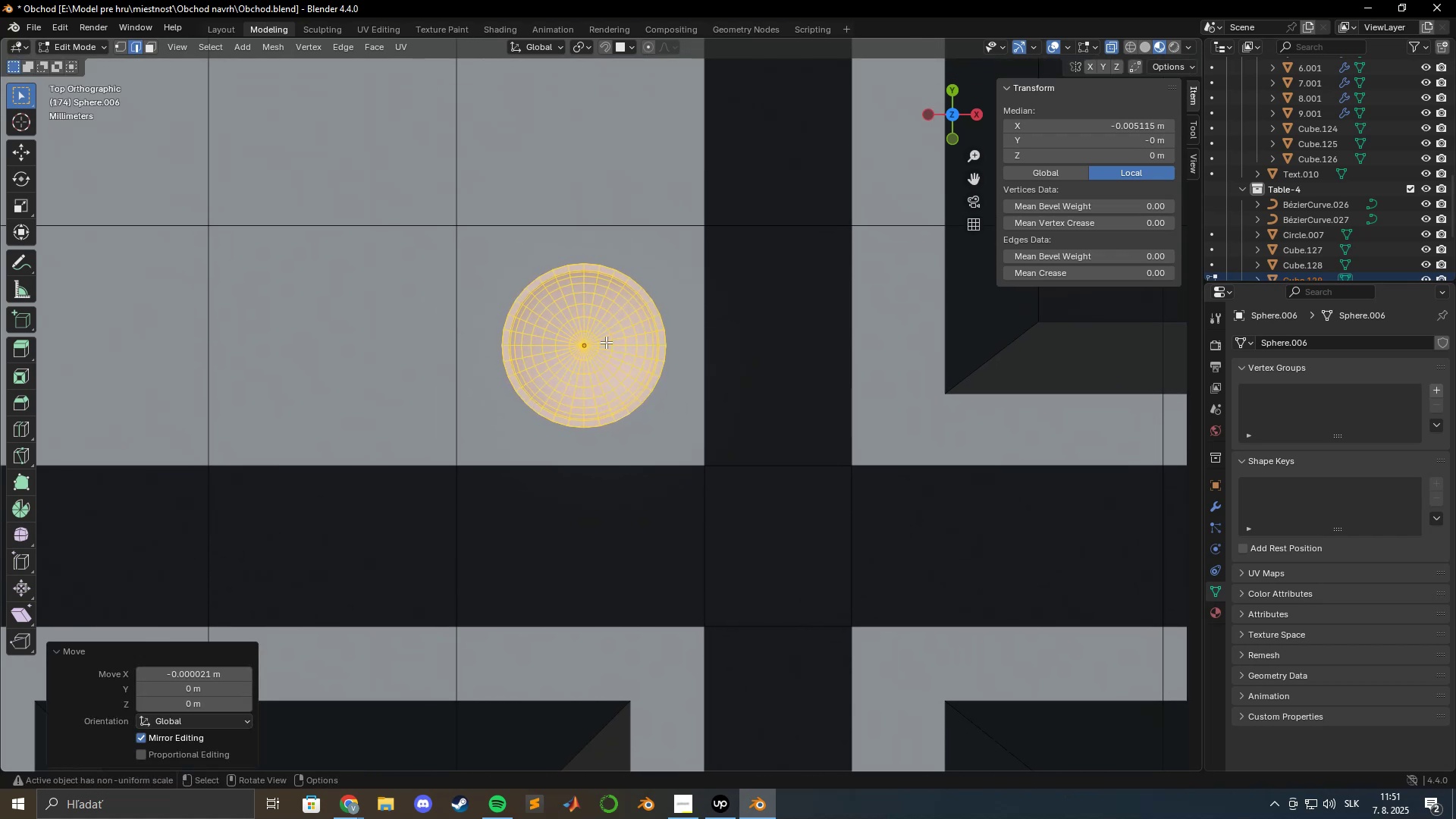 
type(gzxs)
key(Escape)
type(gyxy)
 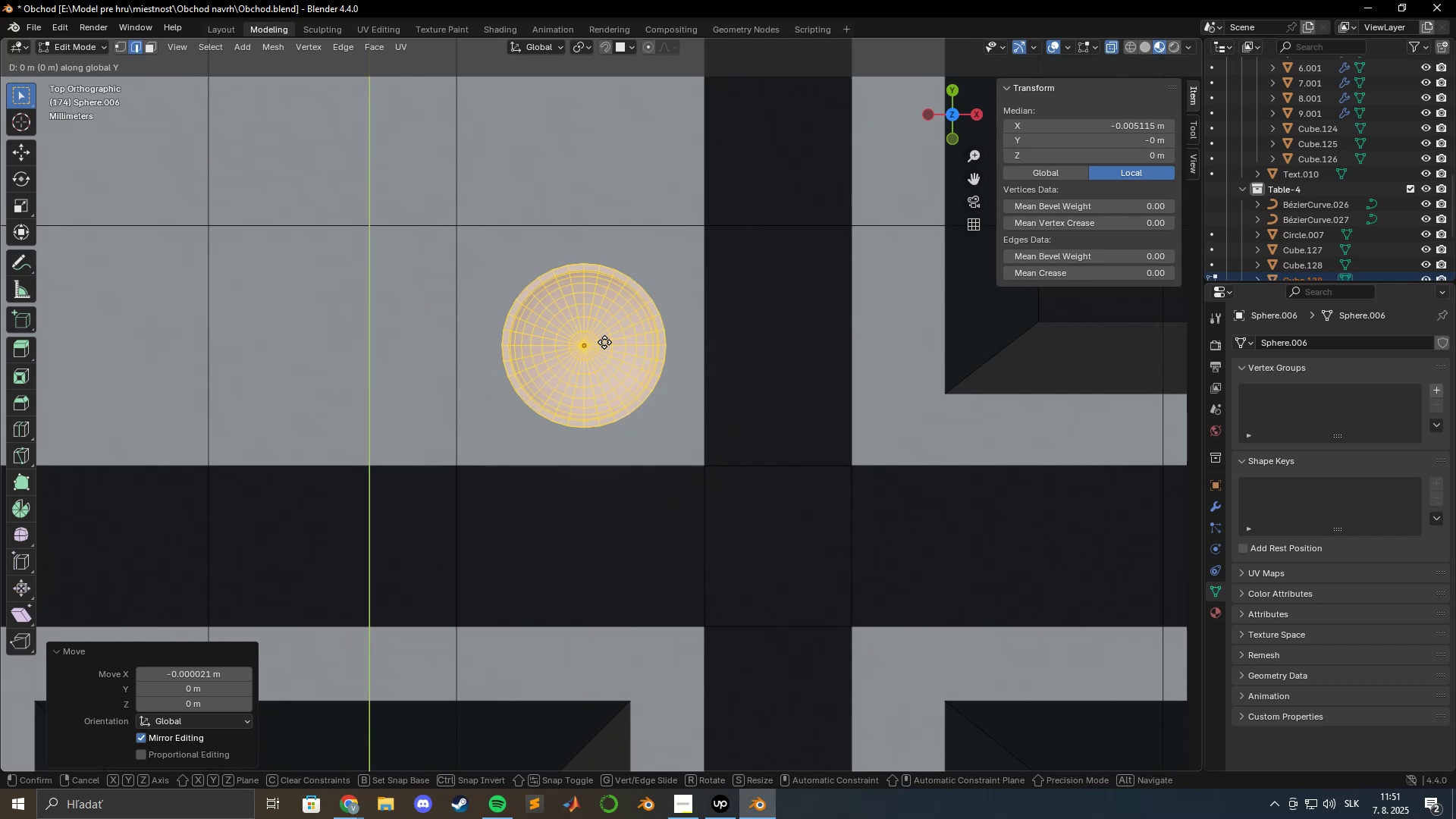 
hold_key(key=ShiftLeft, duration=1.21)
left_click([604, 372])
 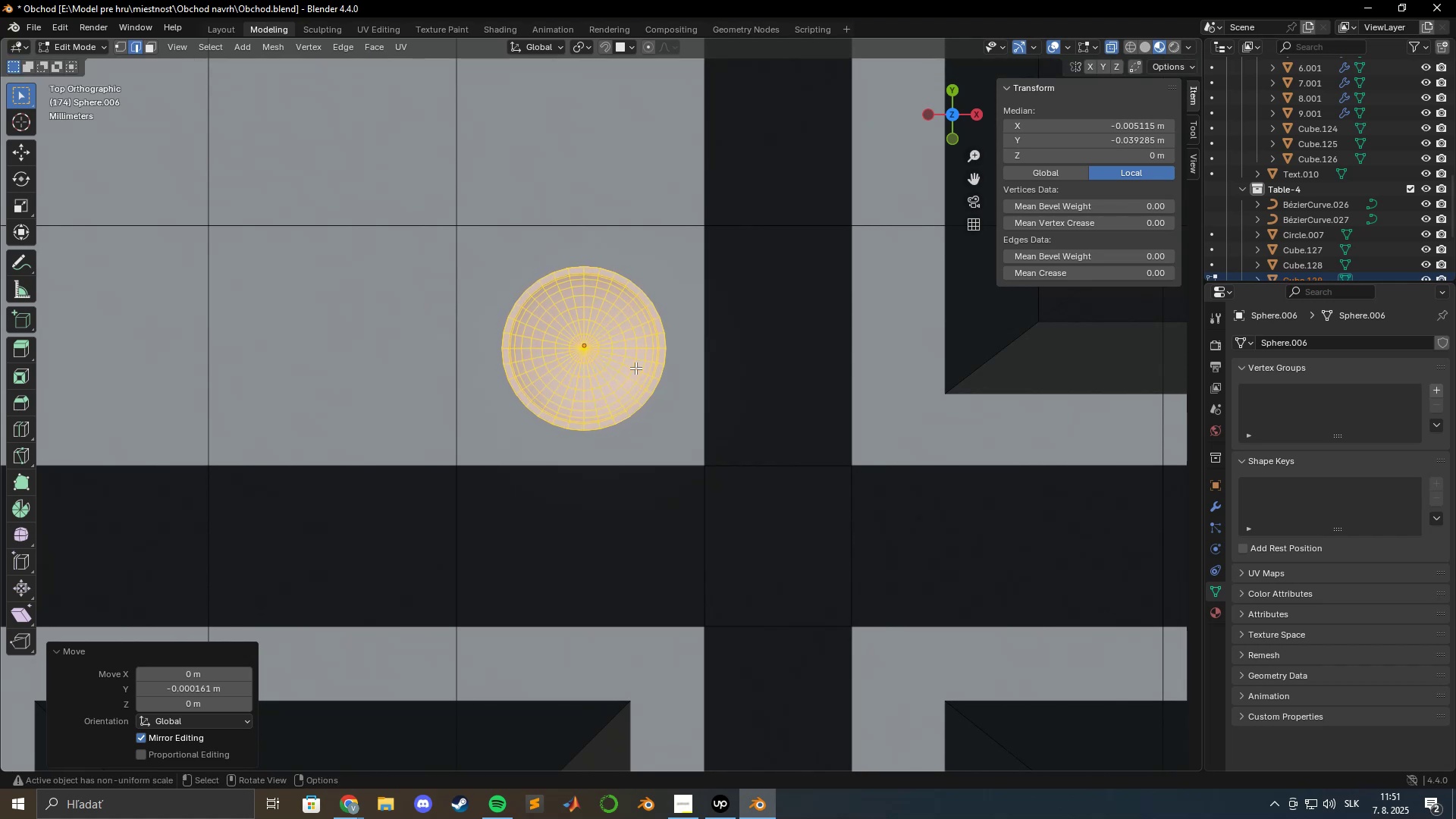 
scroll: coordinate [676, 375], scroll_direction: down, amount: 7.0
 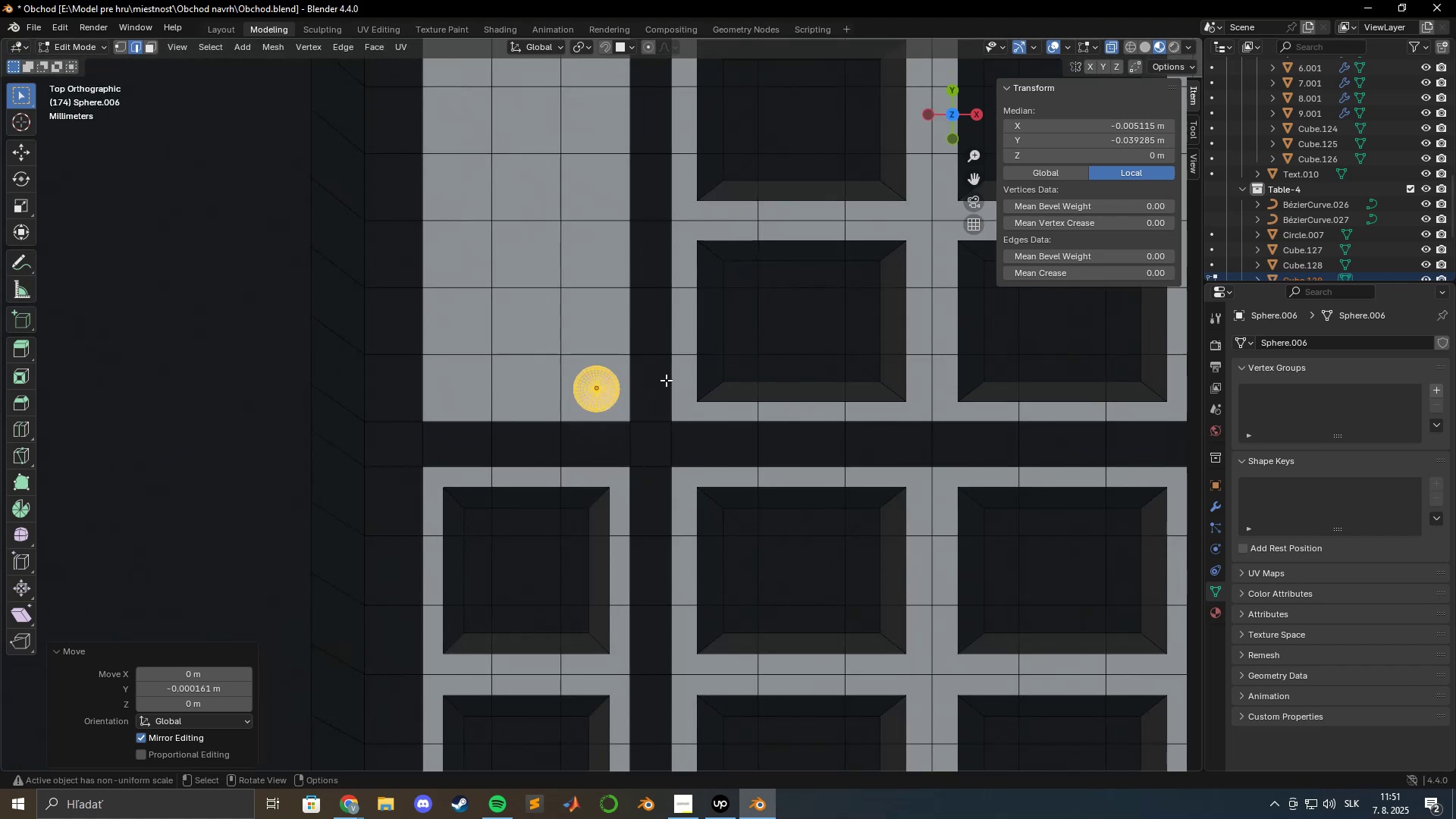 
scroll: coordinate [650, 386], scroll_direction: up, amount: 7.0
 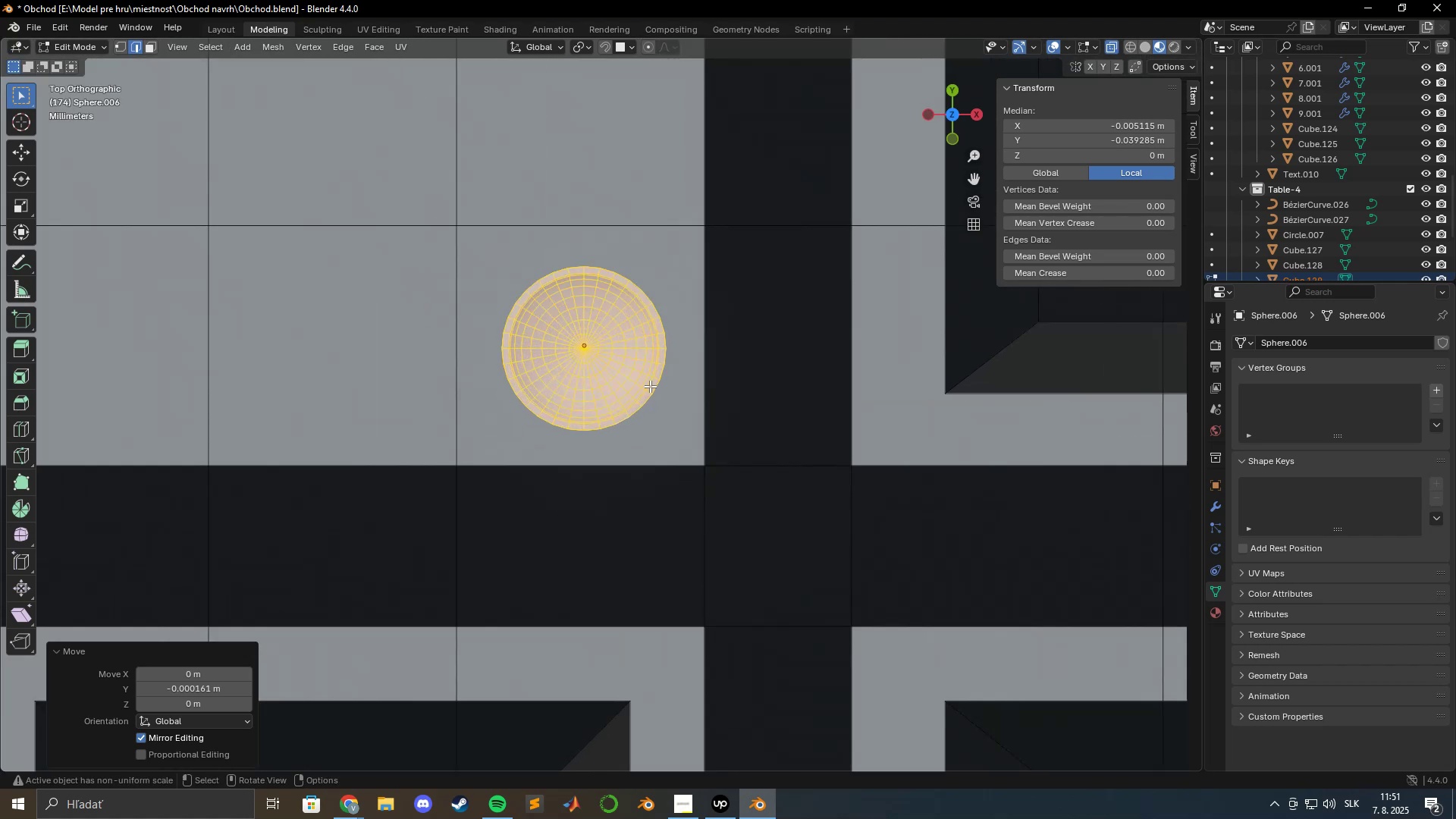 
hold_key(key=ShiftLeft, duration=0.34)
 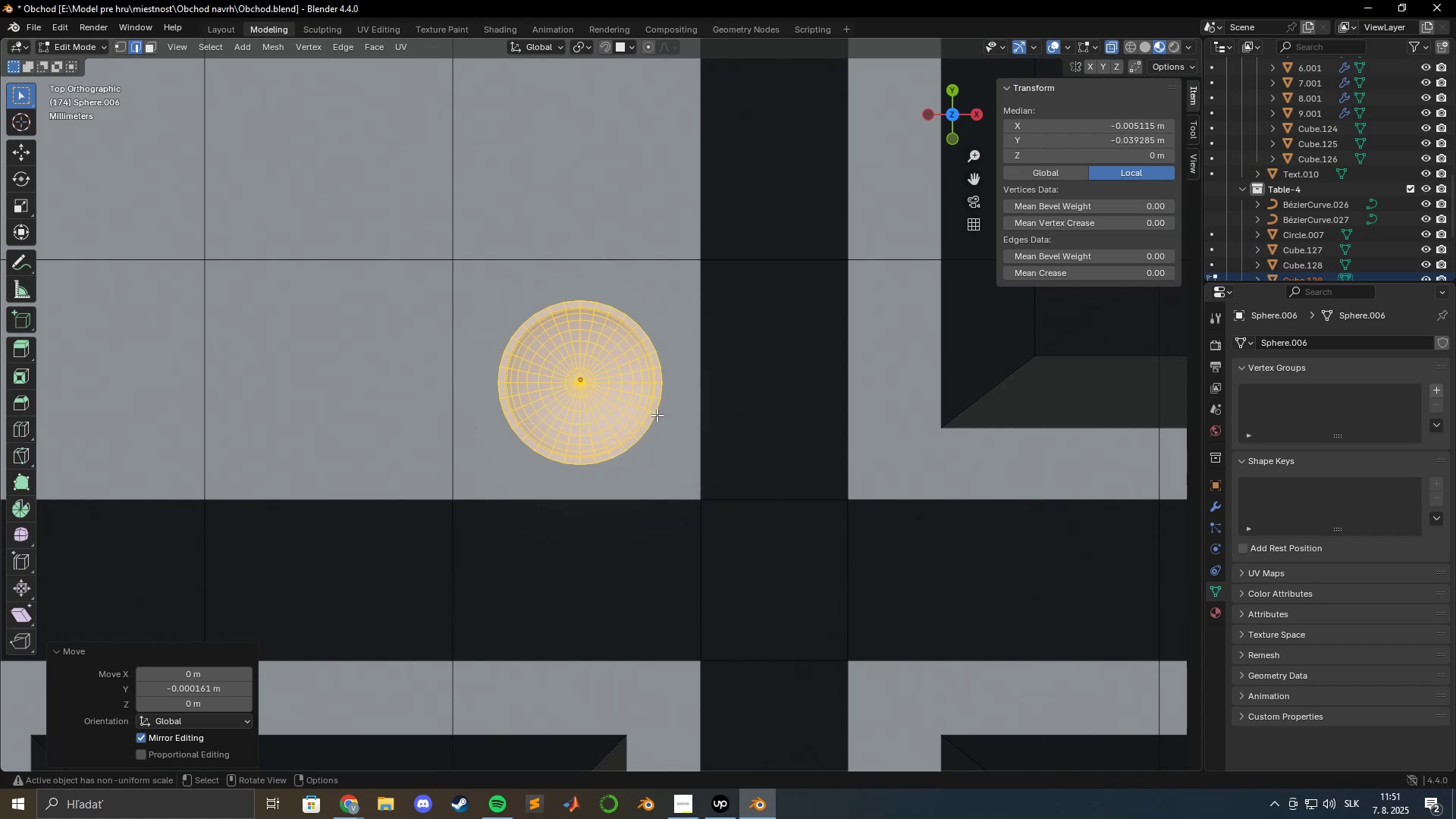 
wait(19.29)
 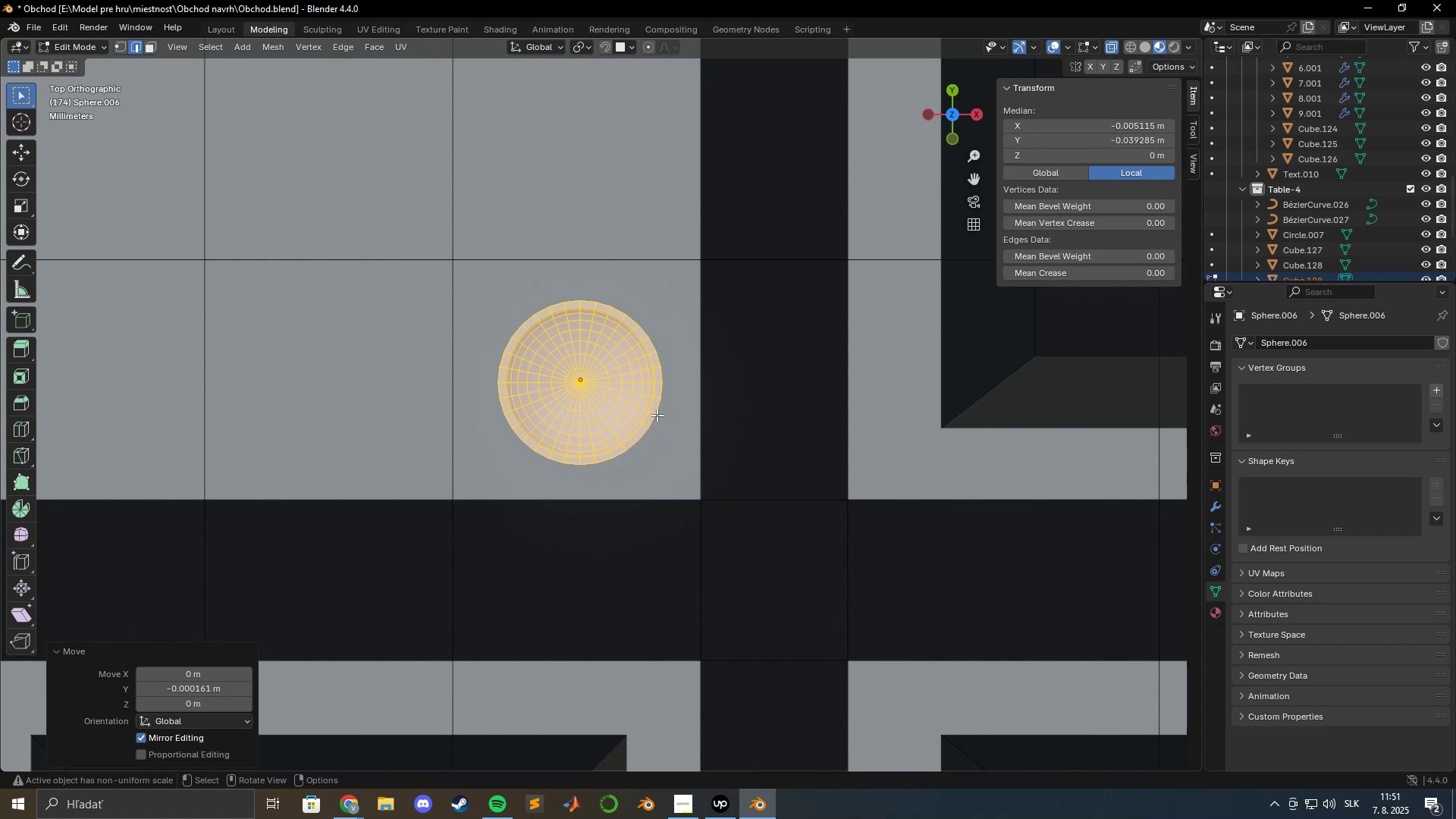 
hold_key(key=ShiftLeft, duration=0.55)
 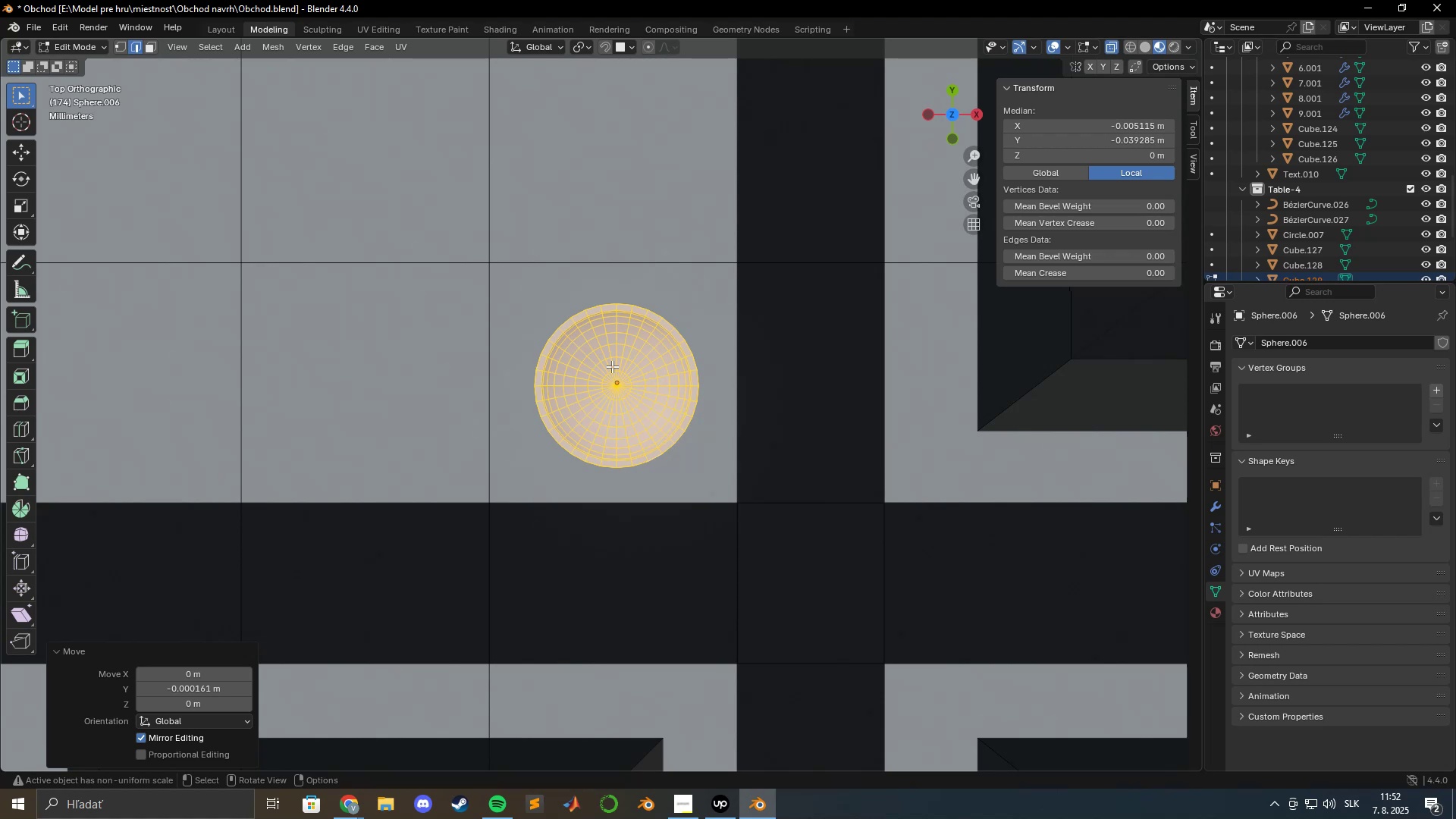 
wait(38.12)
 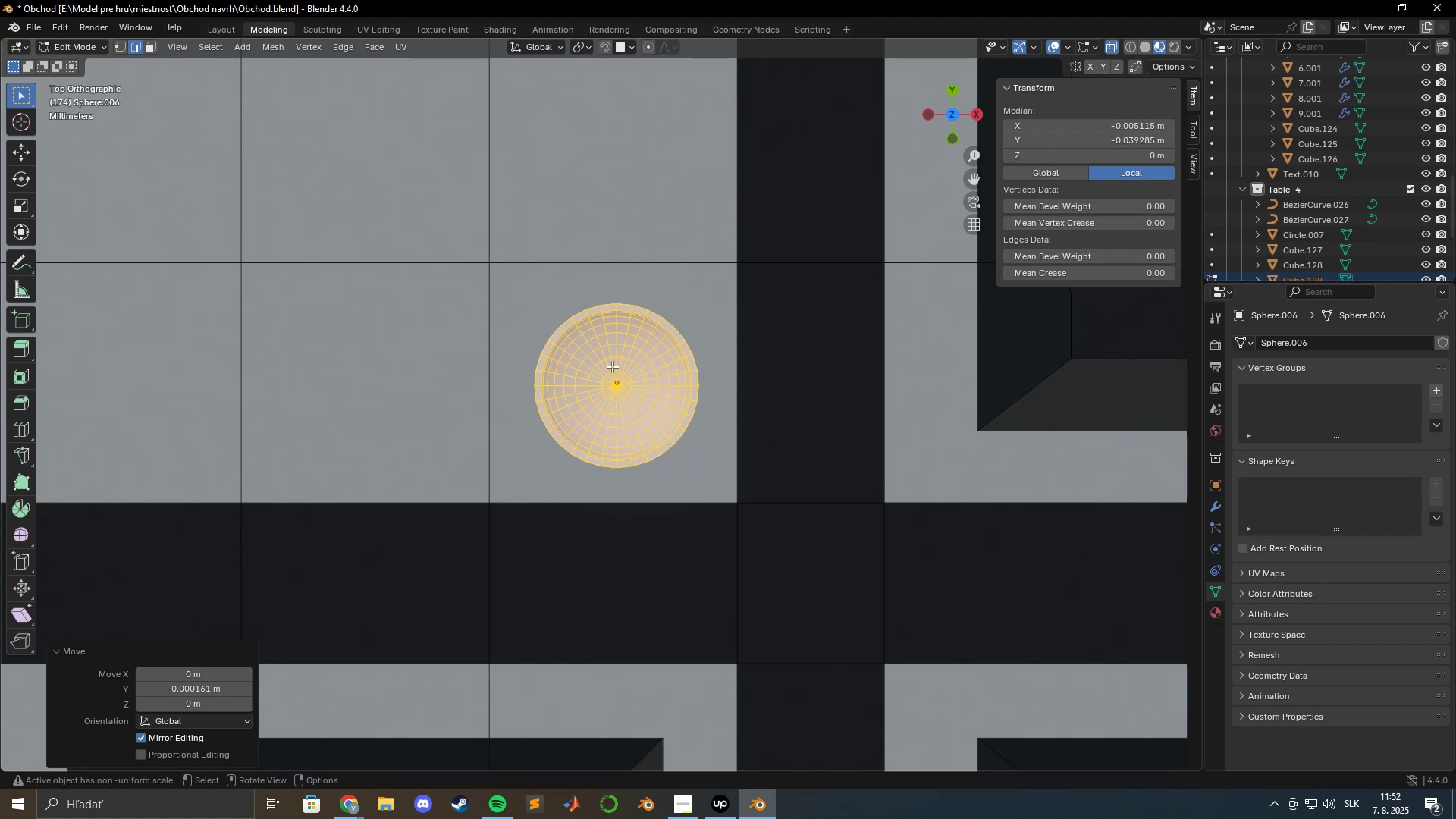 
key(Tab)
key(Tab)
type(gx)
key(Tab)
key(Escape)
key(Tab)
key(Tab)
key(Tab)
 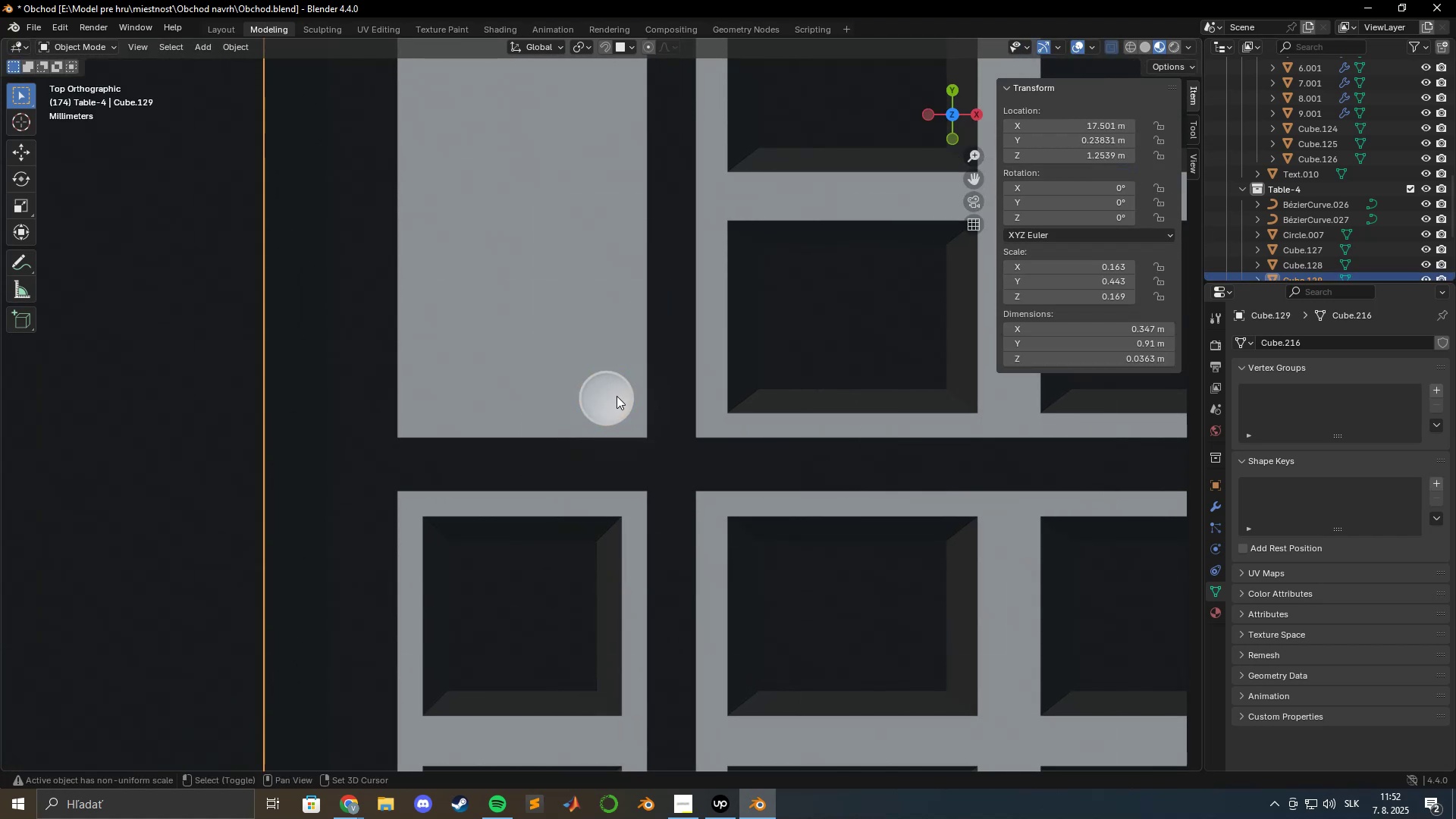 
scroll: coordinate [643, 384], scroll_direction: down, amount: 6.0
 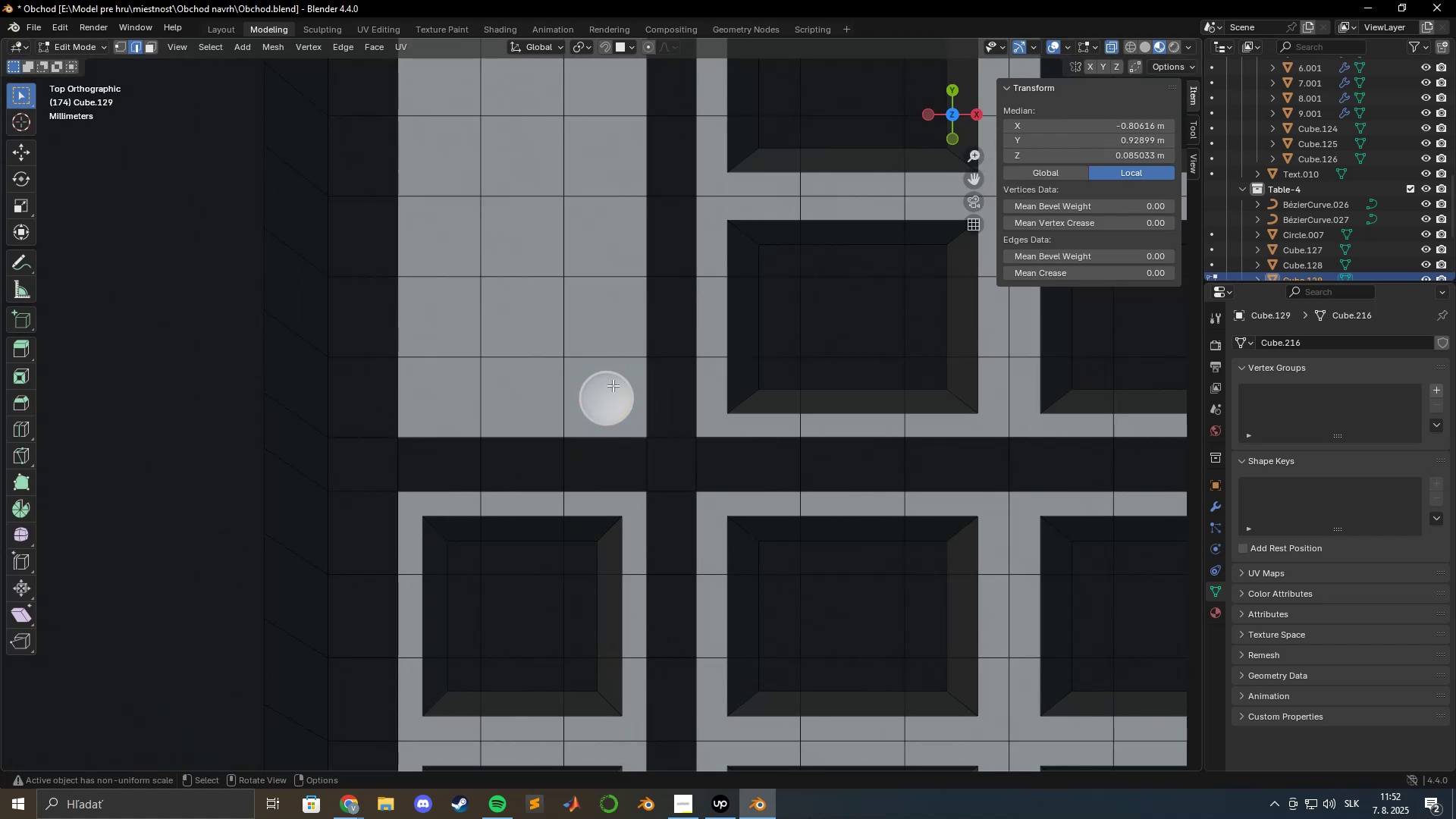 
hold_key(key=ShiftLeft, duration=0.34)
left_click([617, 396])
 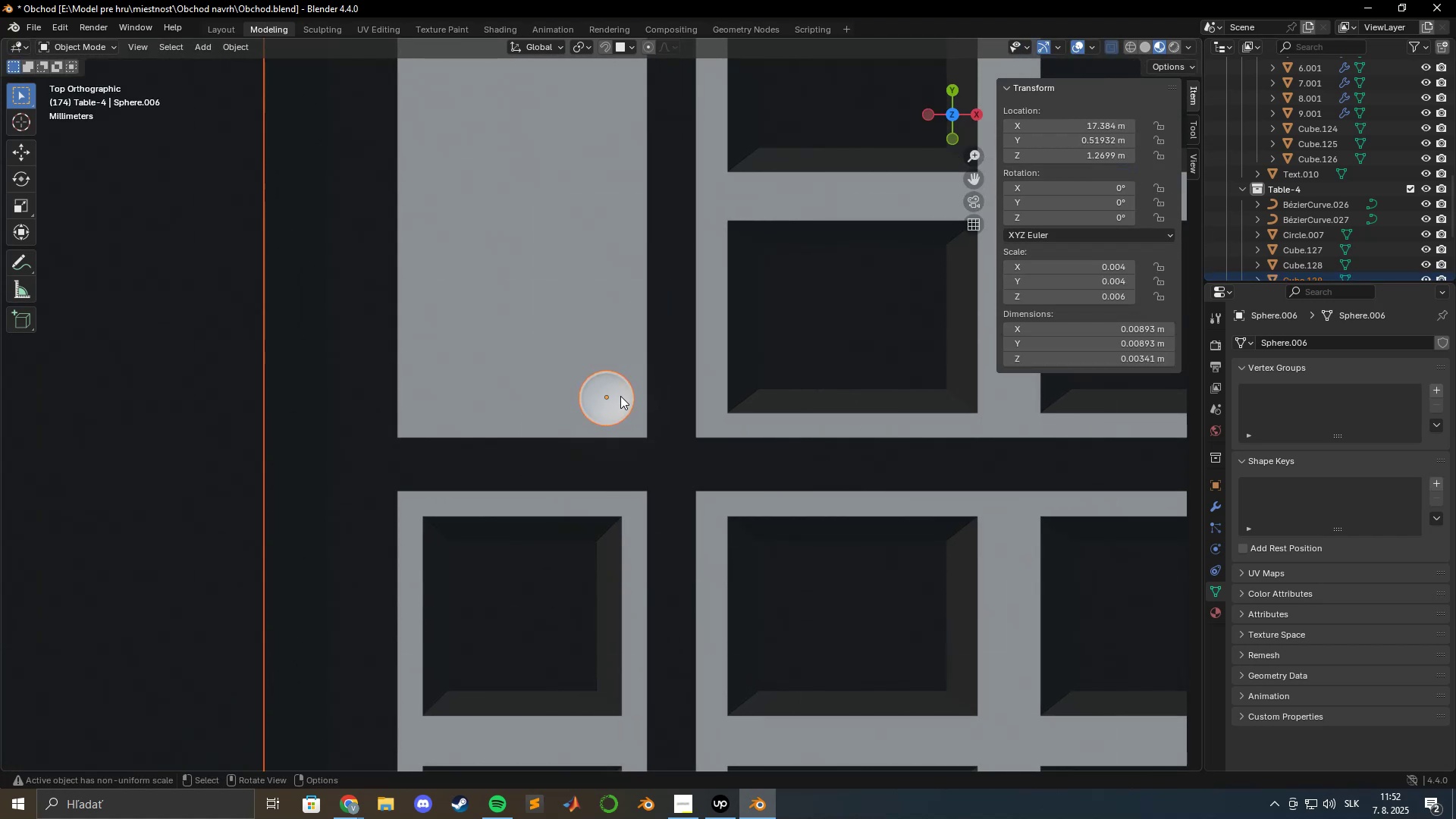 
key(Tab)
 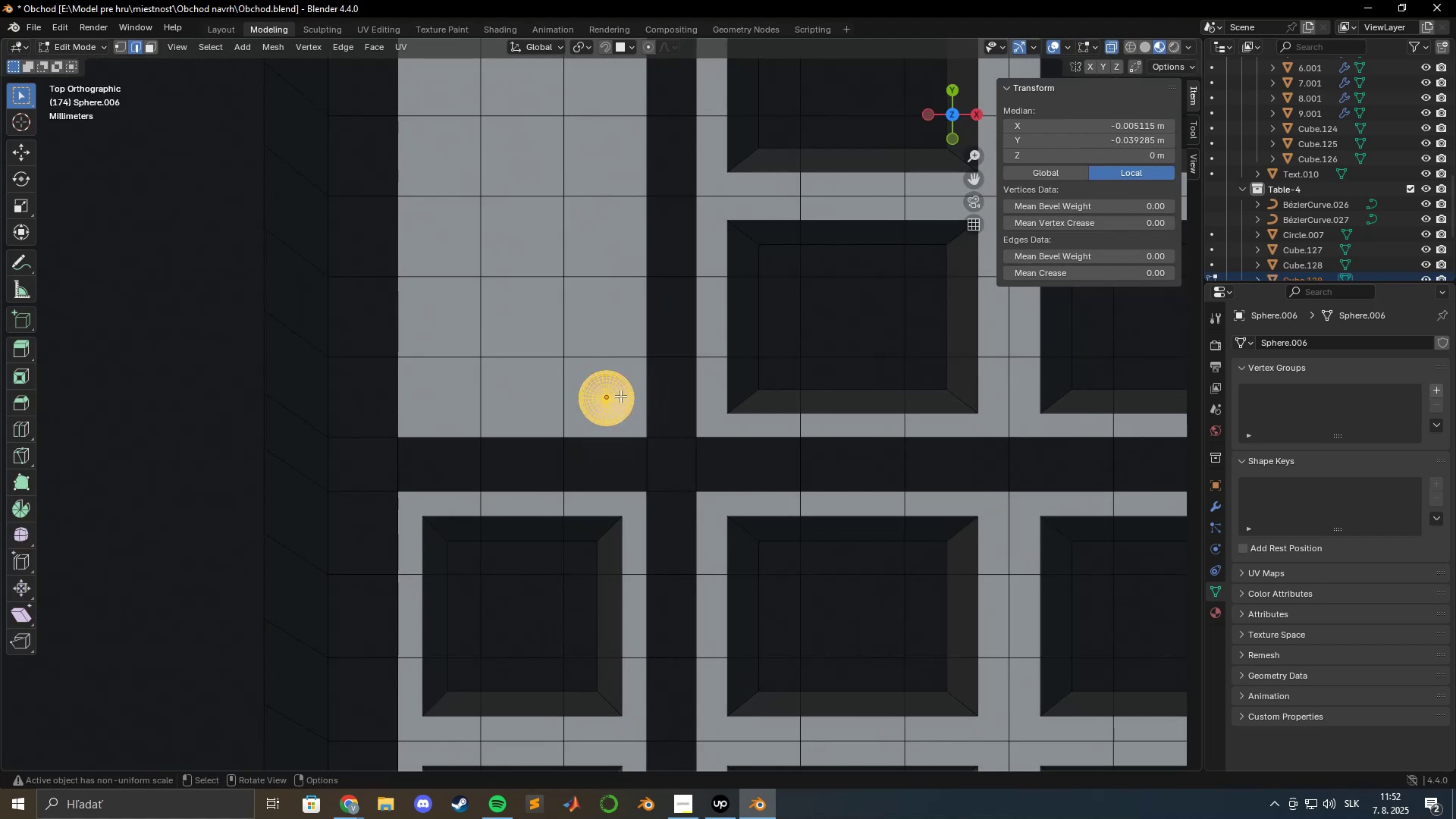 
scroll: coordinate [616, 309], scroll_direction: up, amount: 12.0
 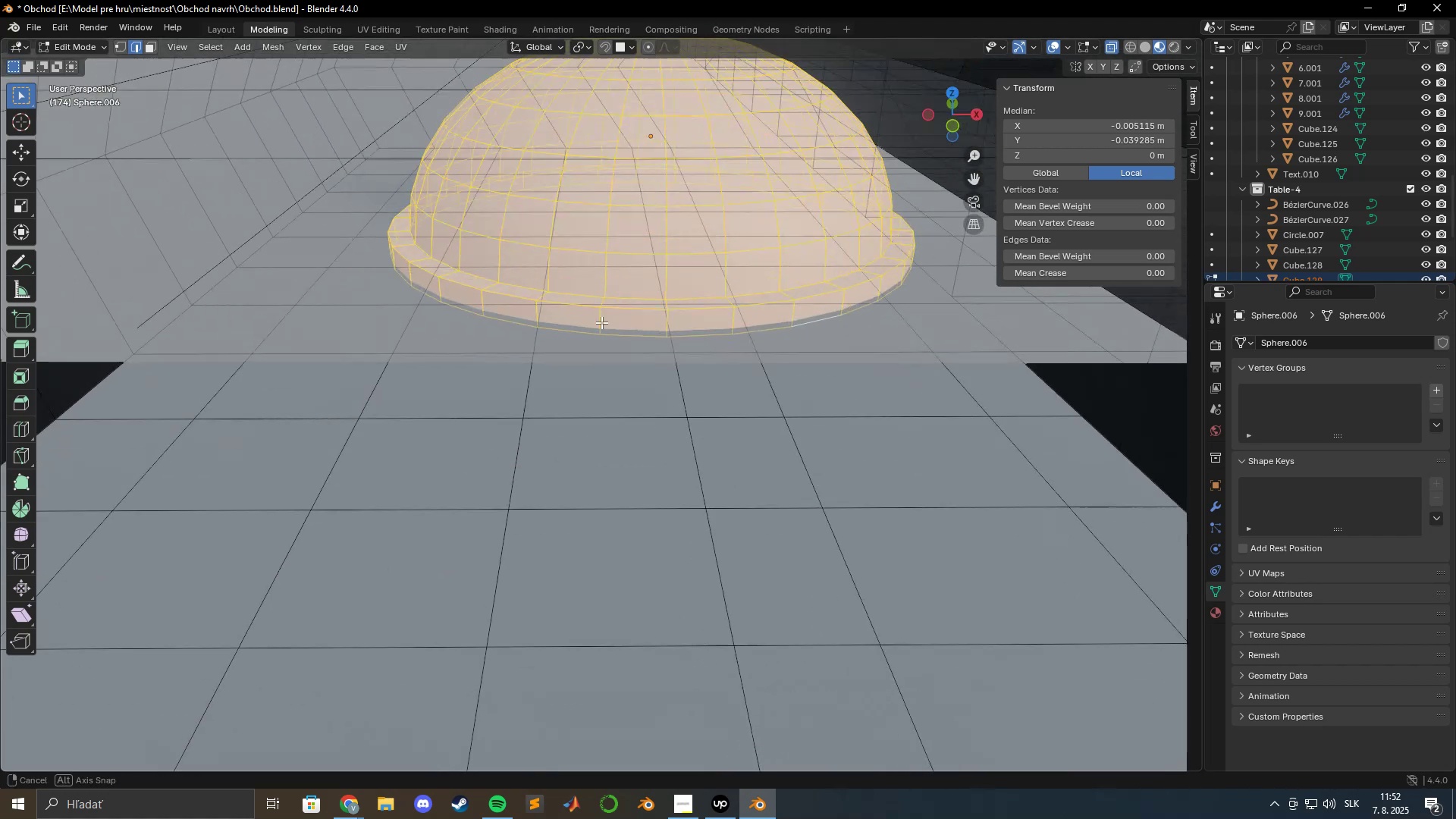 
scroll: coordinate [588, 312], scroll_direction: down, amount: 13.0
 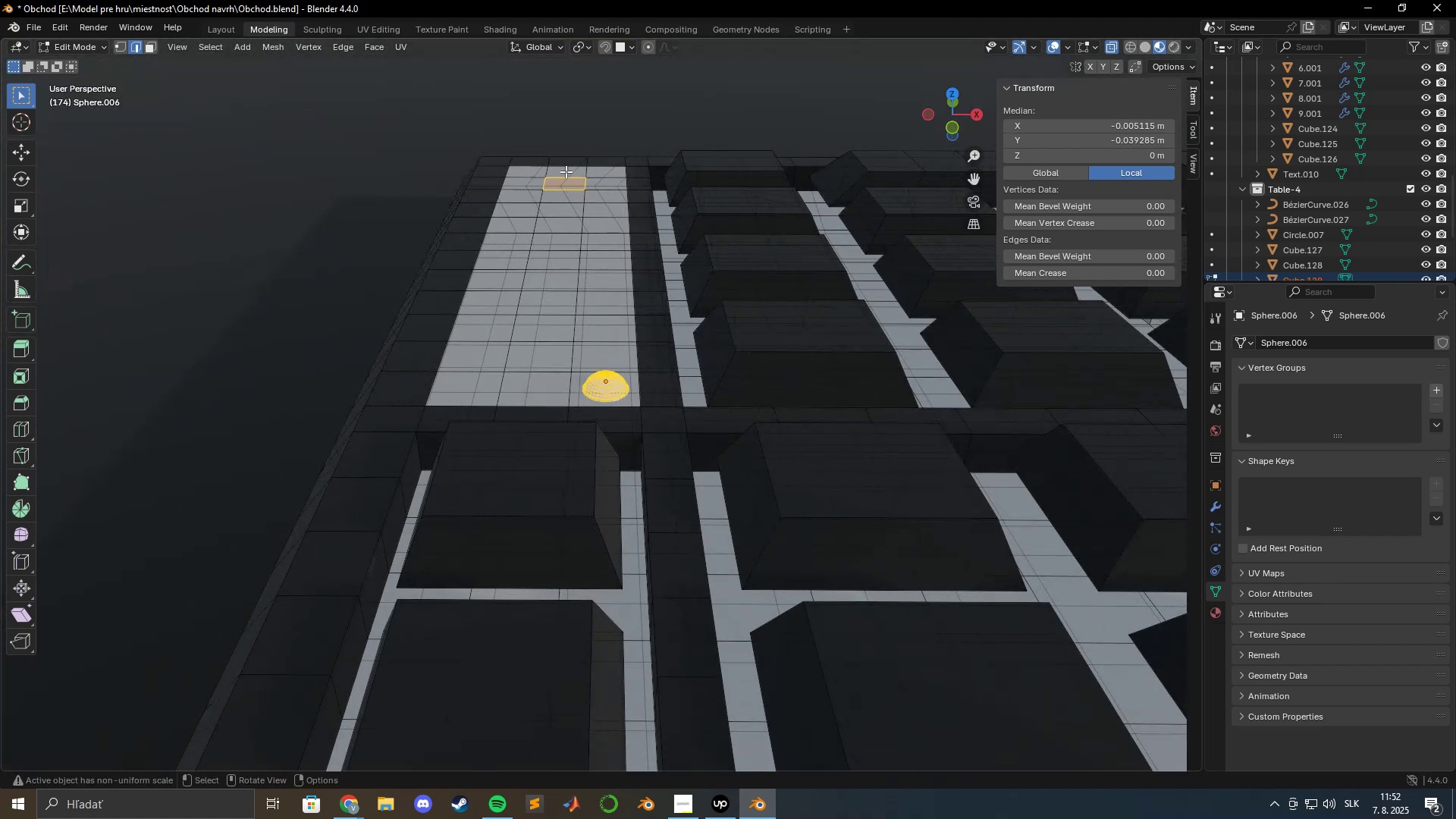 
key(Shift+ShiftLeft)
 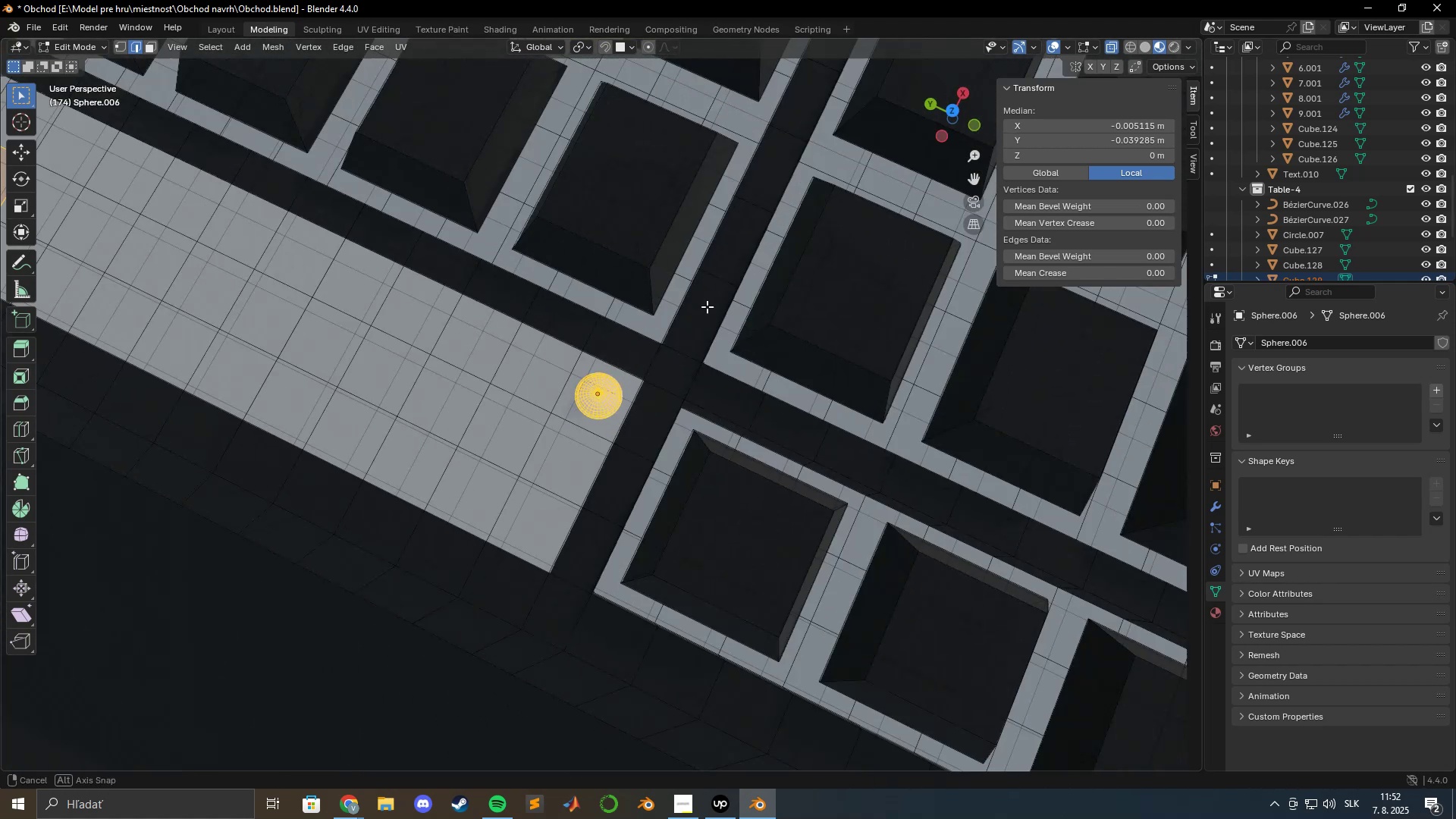 
scroll: coordinate [704, 317], scroll_direction: down, amount: 4.0
 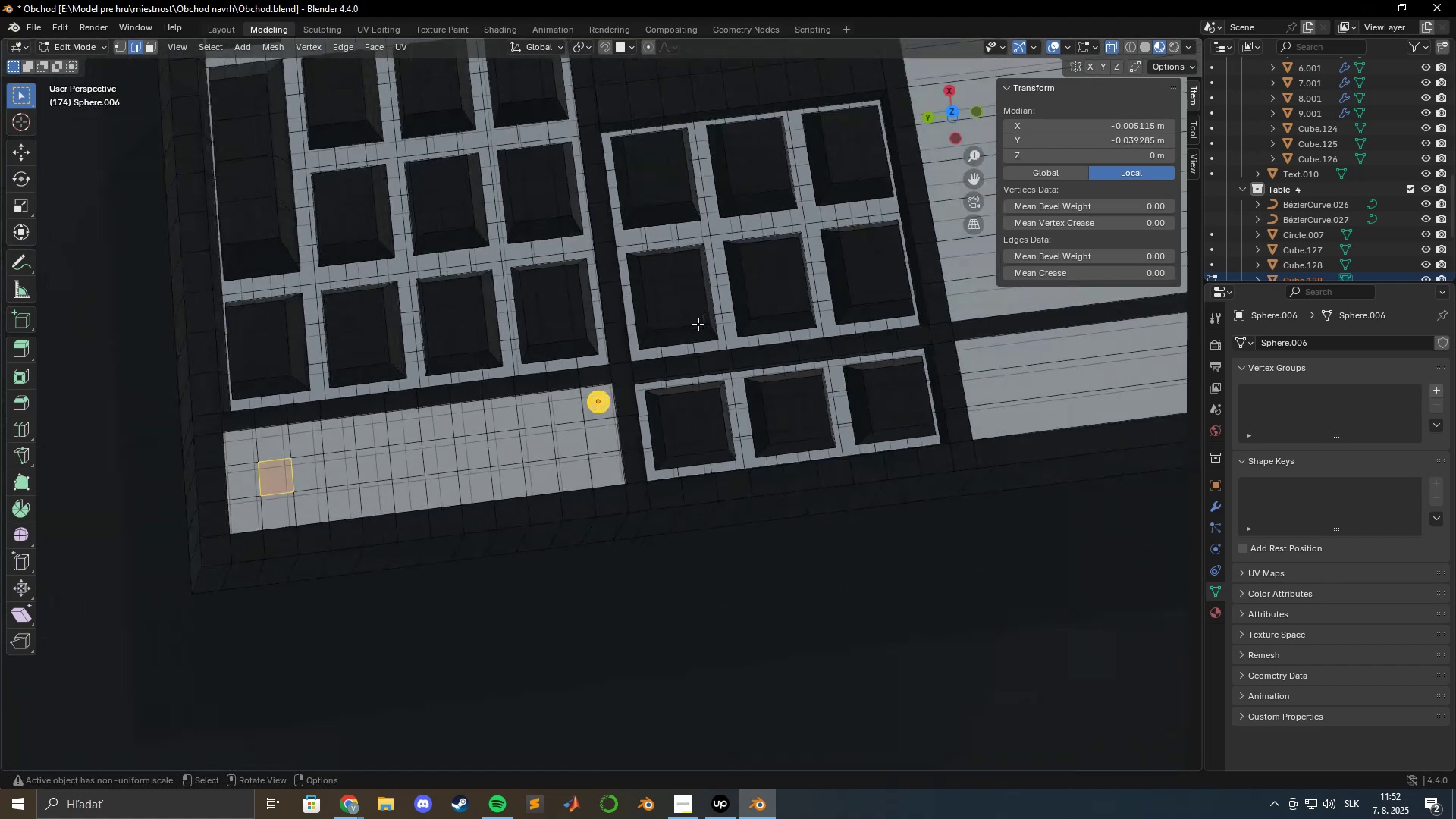 
hold_key(key=ShiftLeft, duration=0.42)
 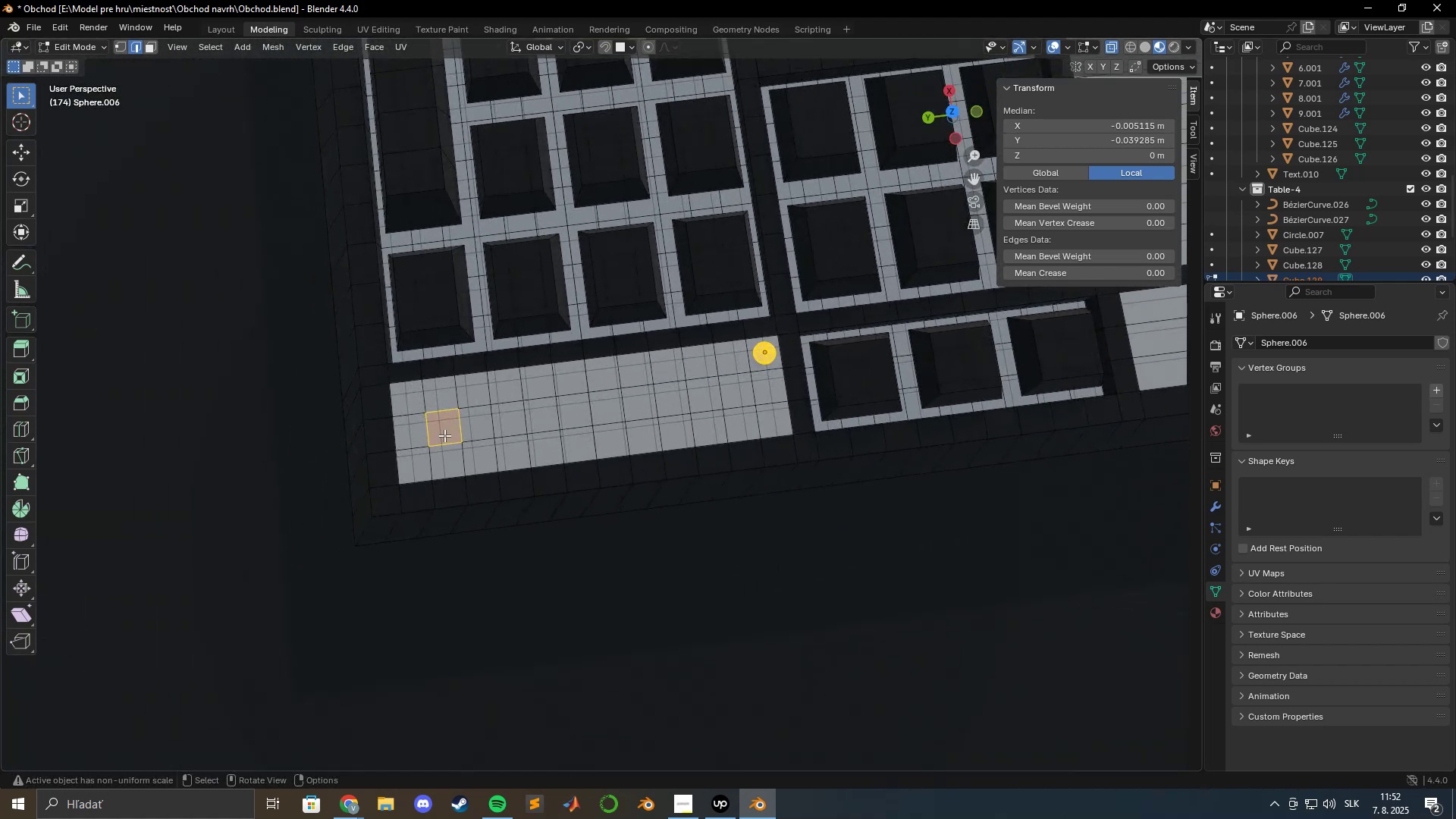 
hold_key(key=ShiftLeft, duration=0.56)
left_click([442, 430])
 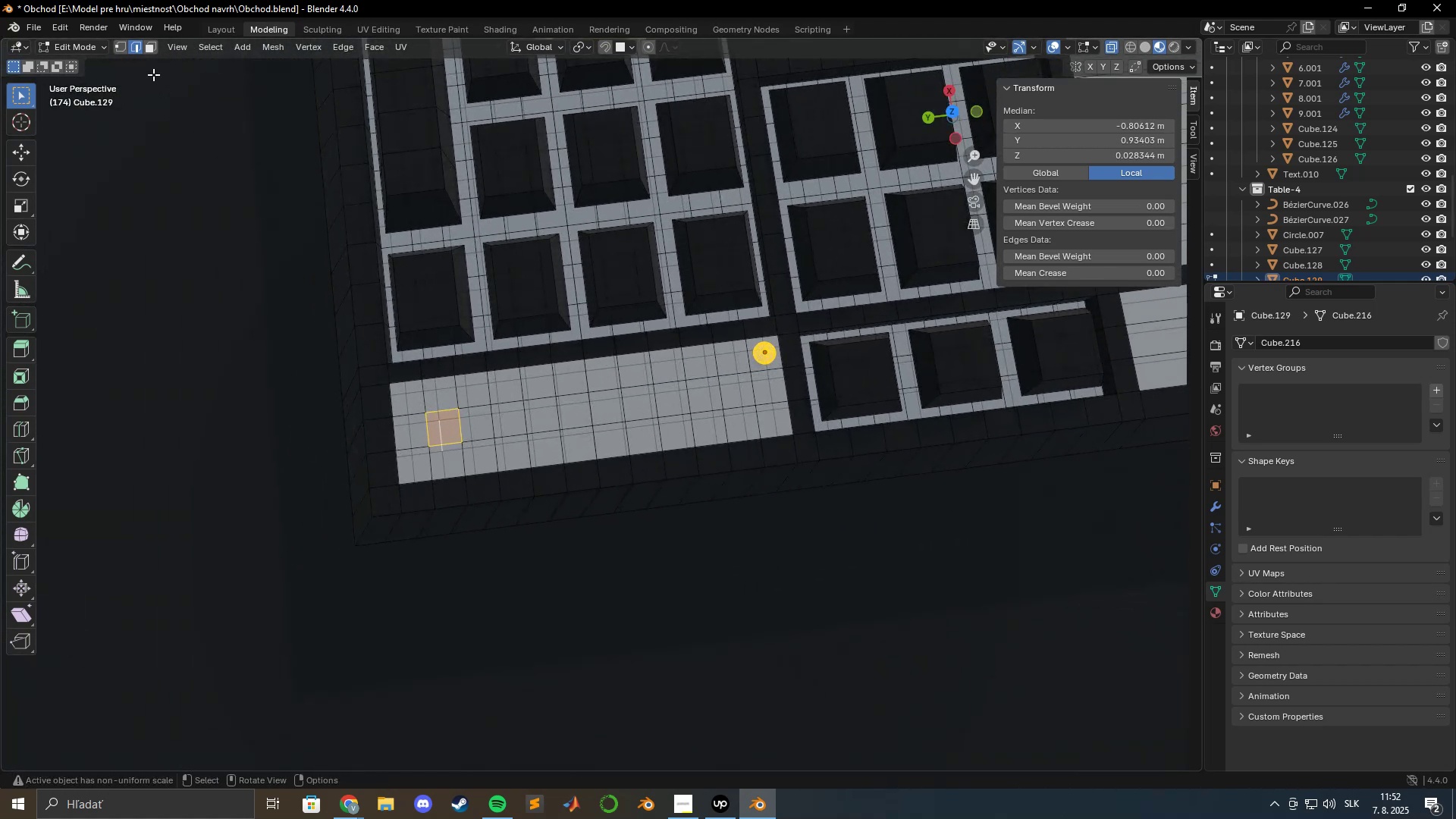 
left_click([154, 47])
 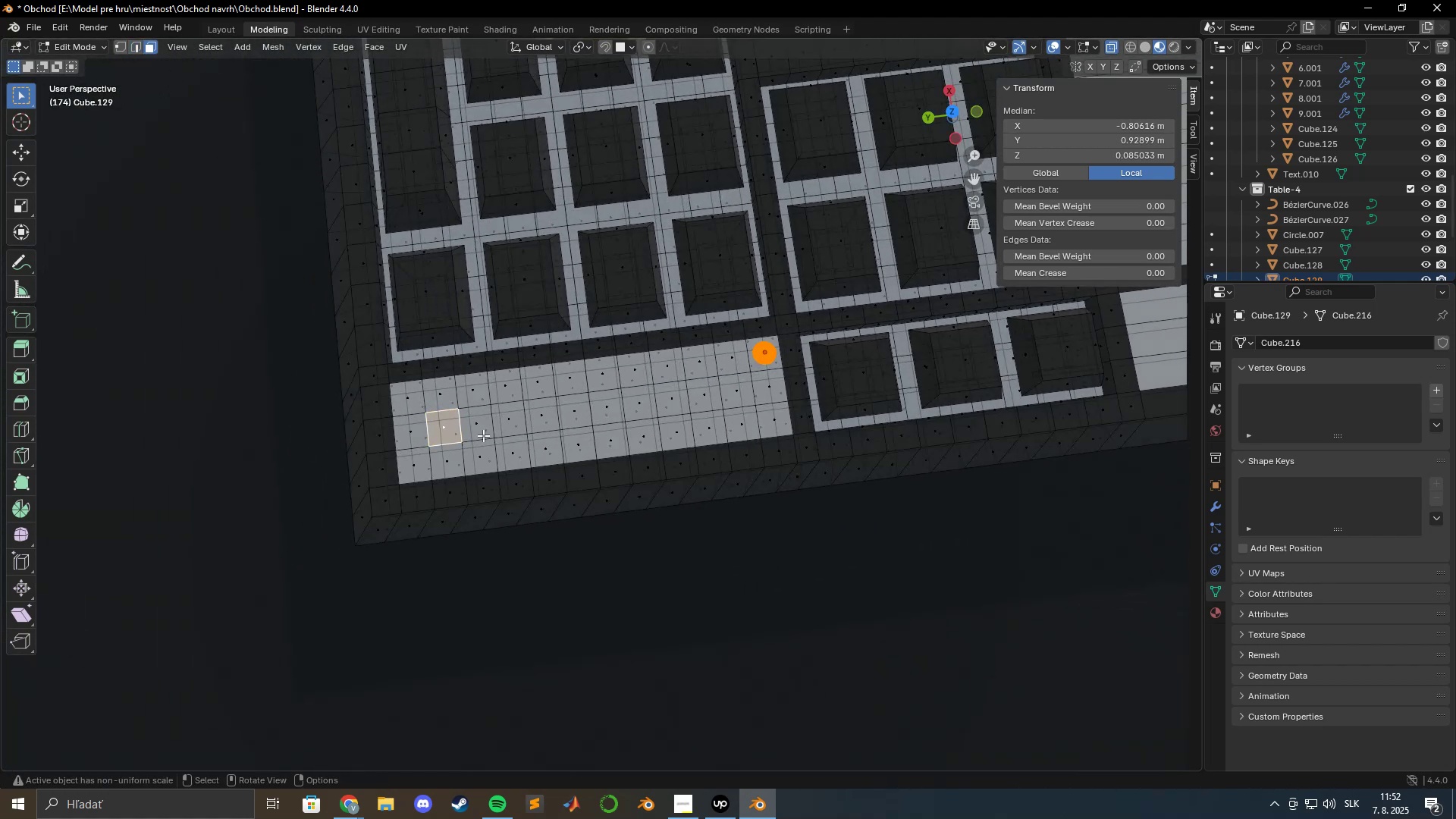 
hold_key(key=ShiftLeft, duration=1.25)
left_click([448, 434])
 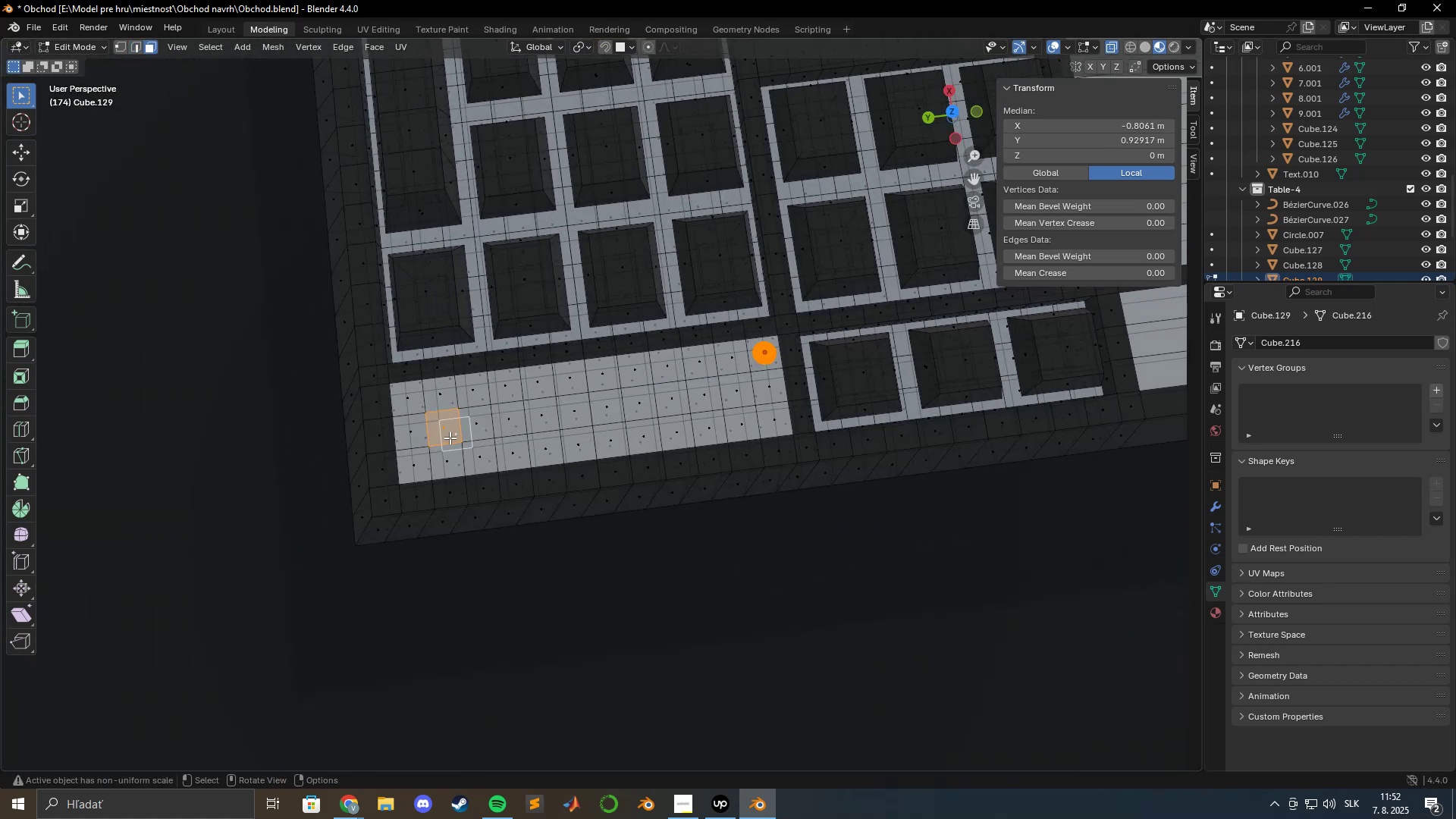 
hold_key(key=ShiftLeft, duration=0.86)
left_click([441, 429])
 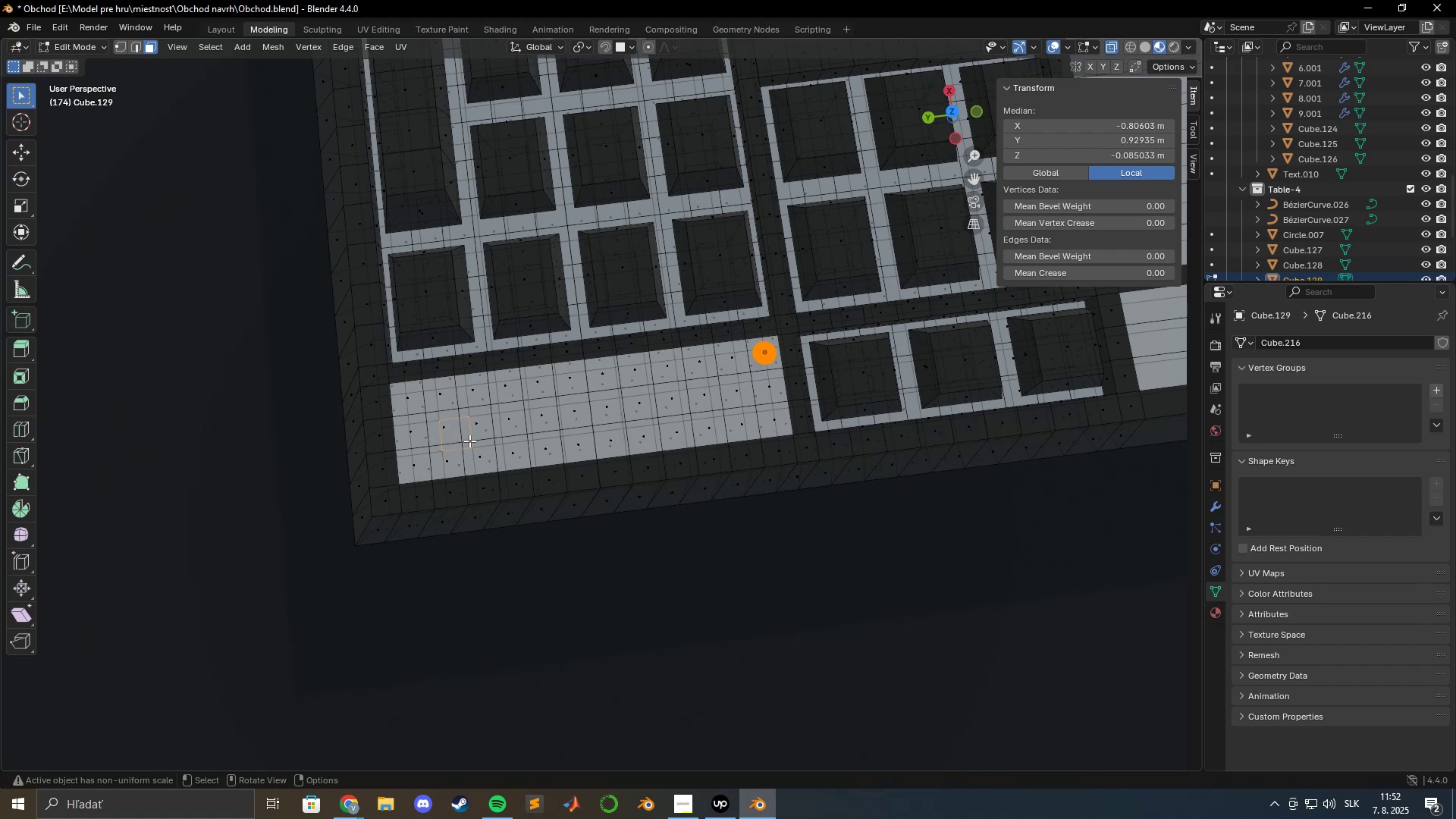 
hold_key(key=ShiftLeft, duration=0.7)
left_click([457, 436])
 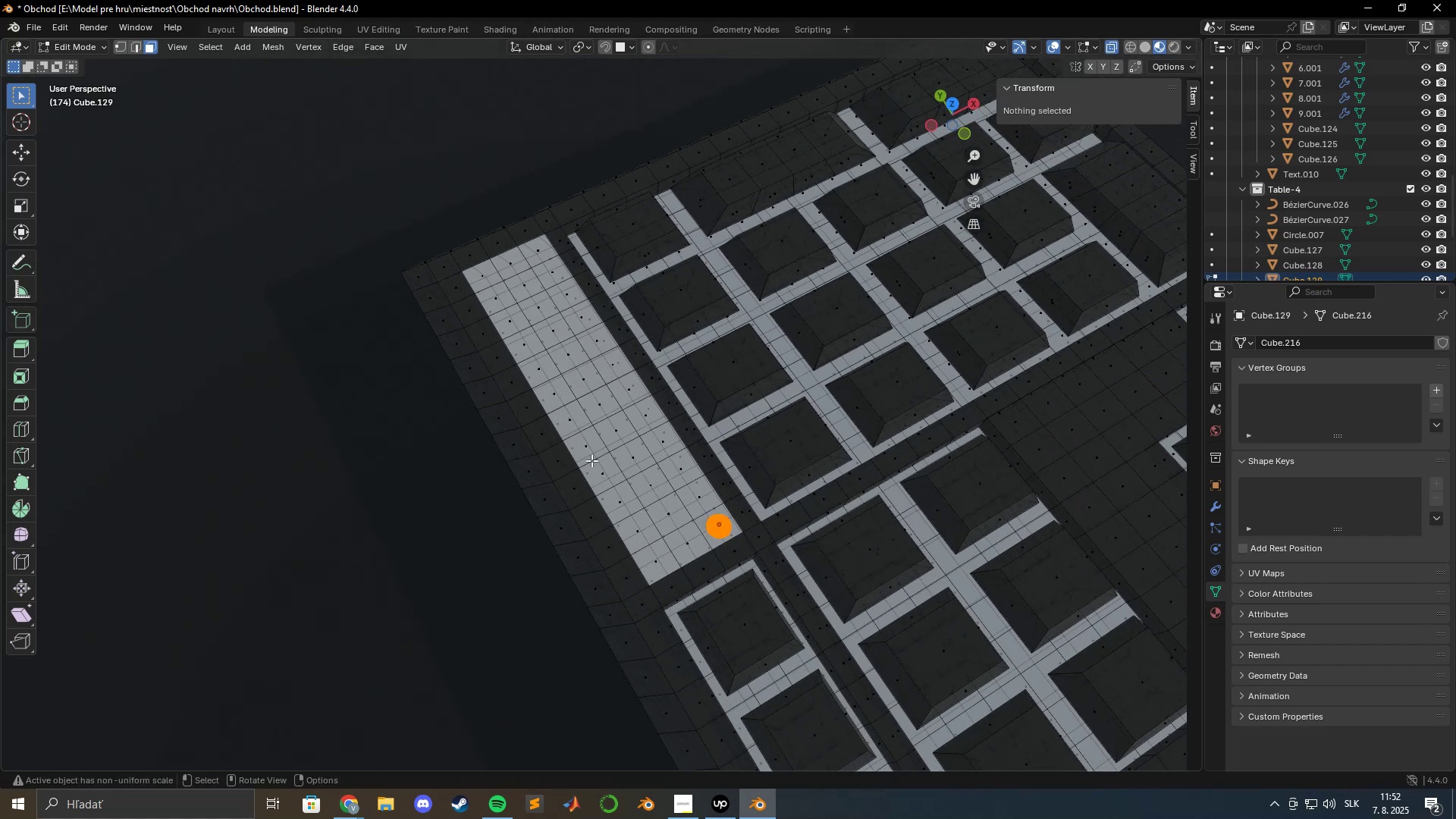 
key(NumpadDecimal)
 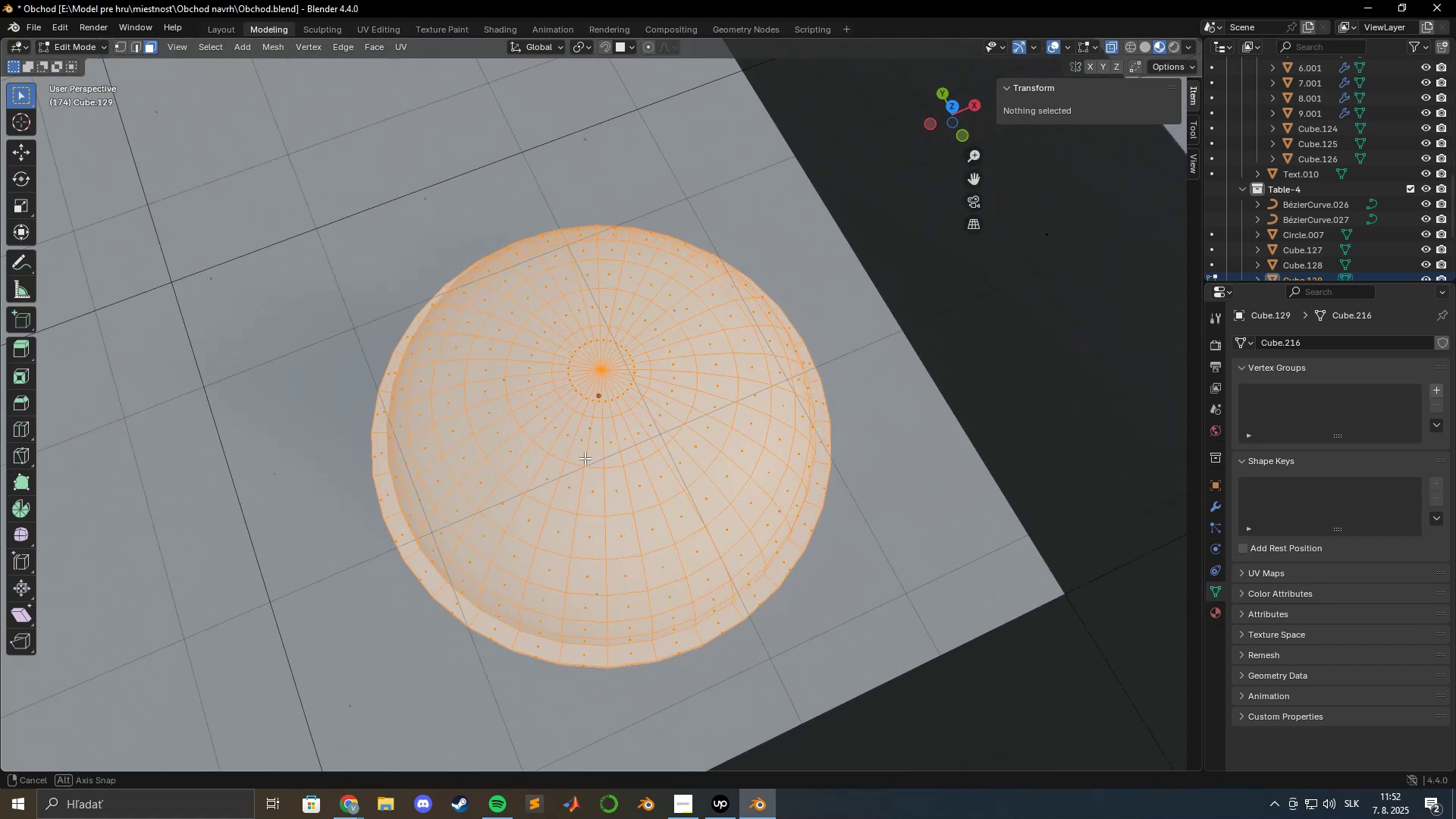 
scroll: coordinate [535, 480], scroll_direction: down, amount: 6.0
 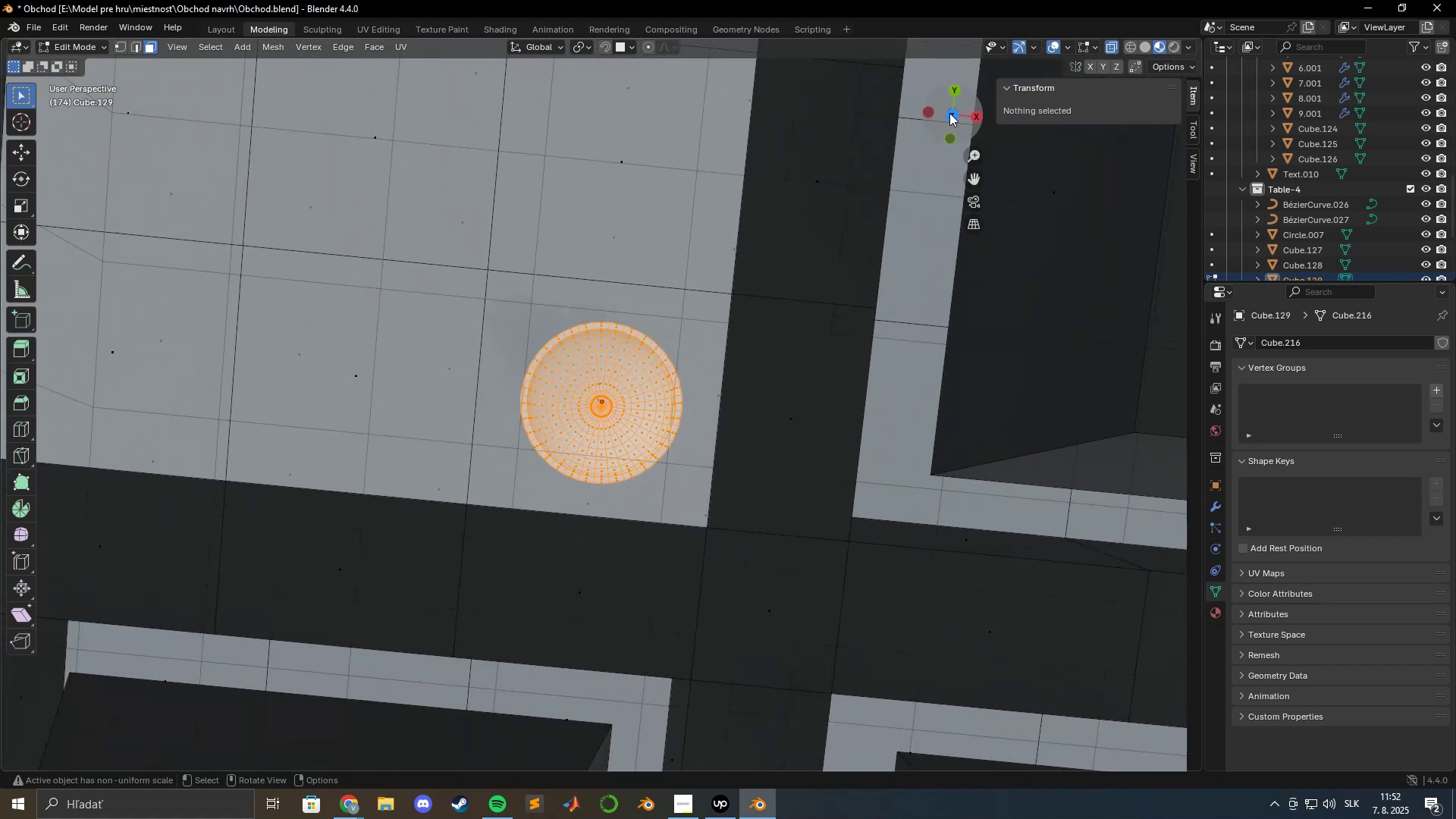 
left_click([949, 114])
 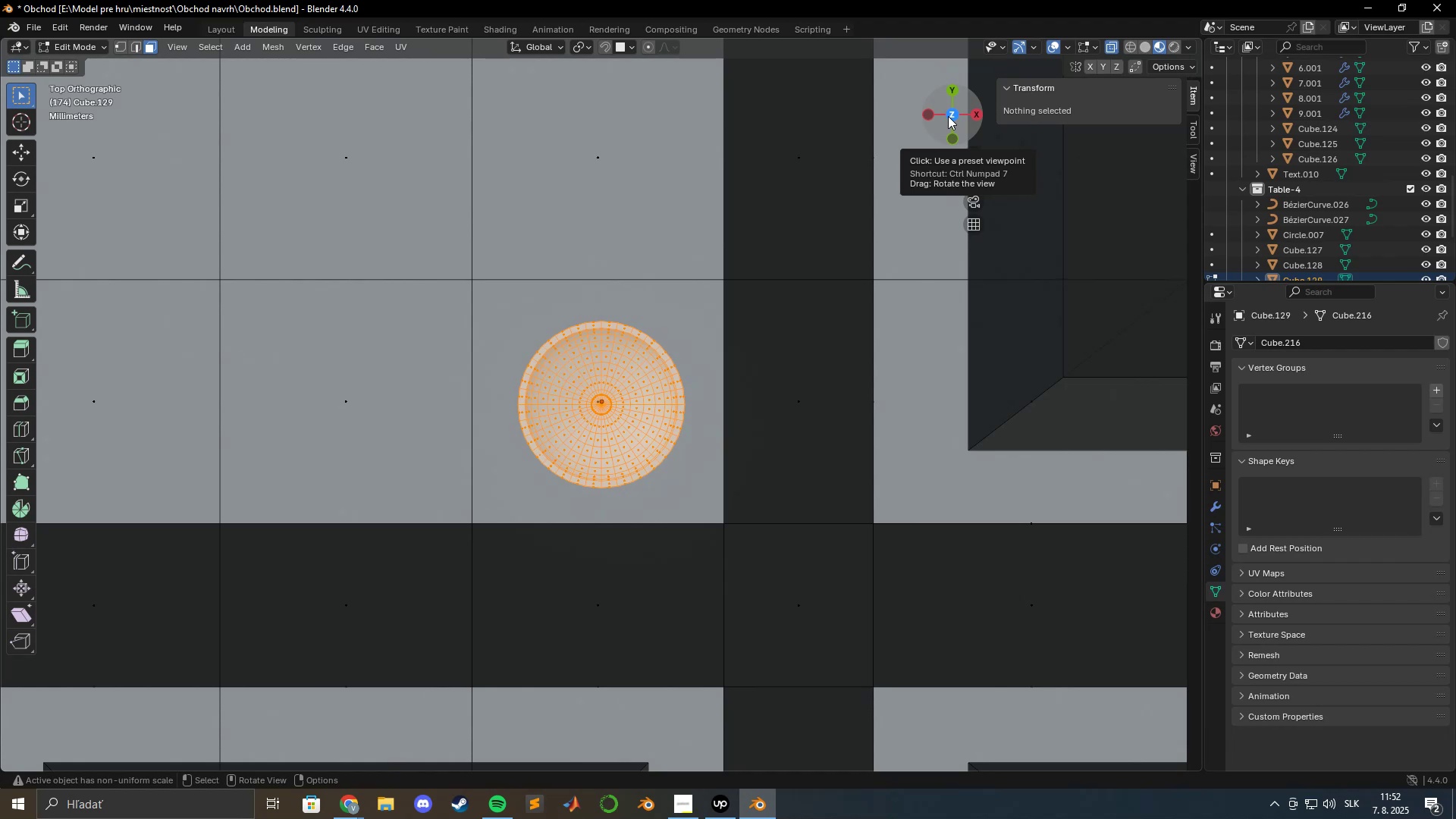 
wait(16.4)
 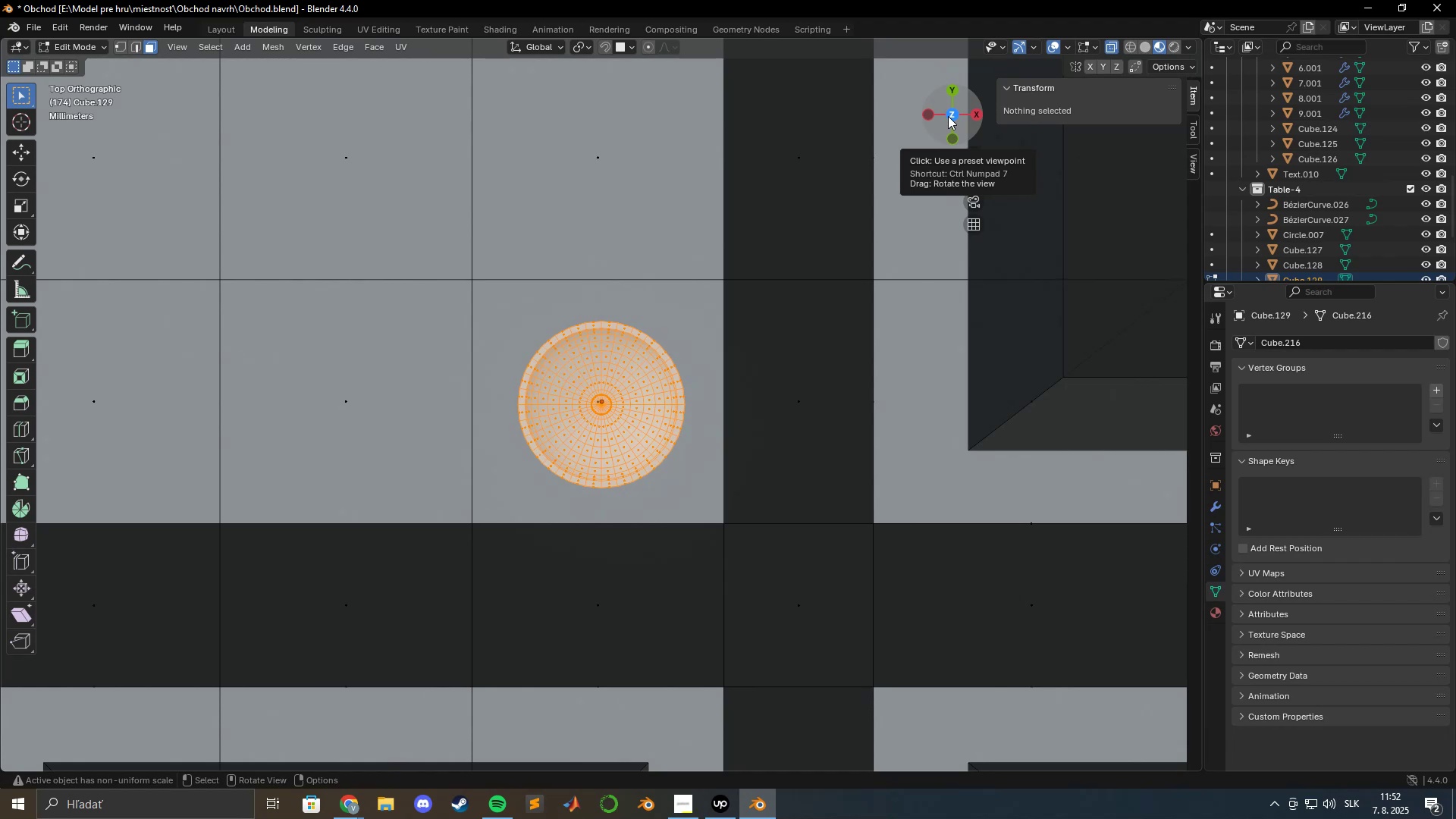 
hold_key(key=ShiftLeft, duration=0.47)
 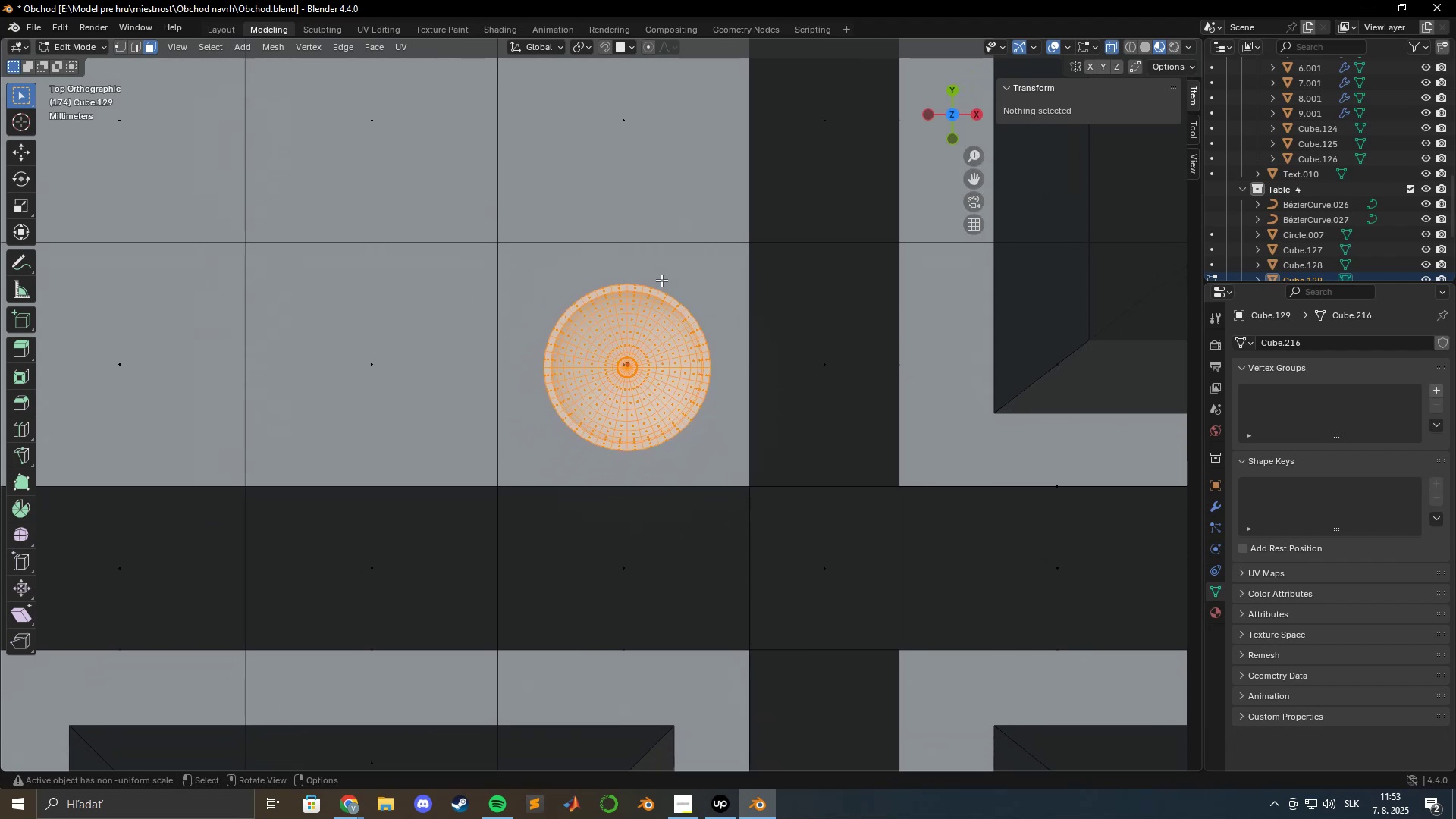 
type(gx)
key(Escape)
 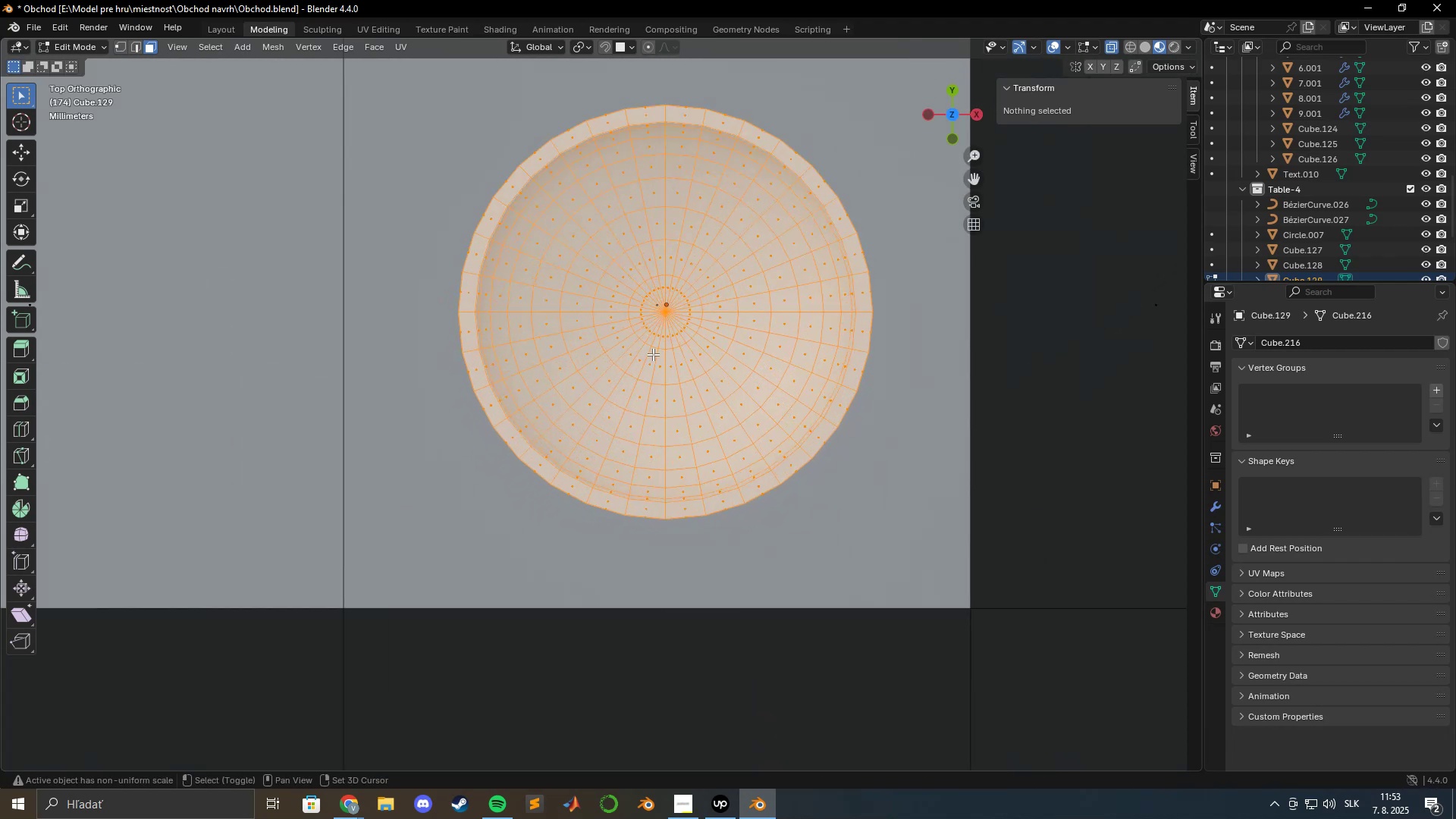 
scroll: coordinate [650, 346], scroll_direction: up, amount: 8.0
 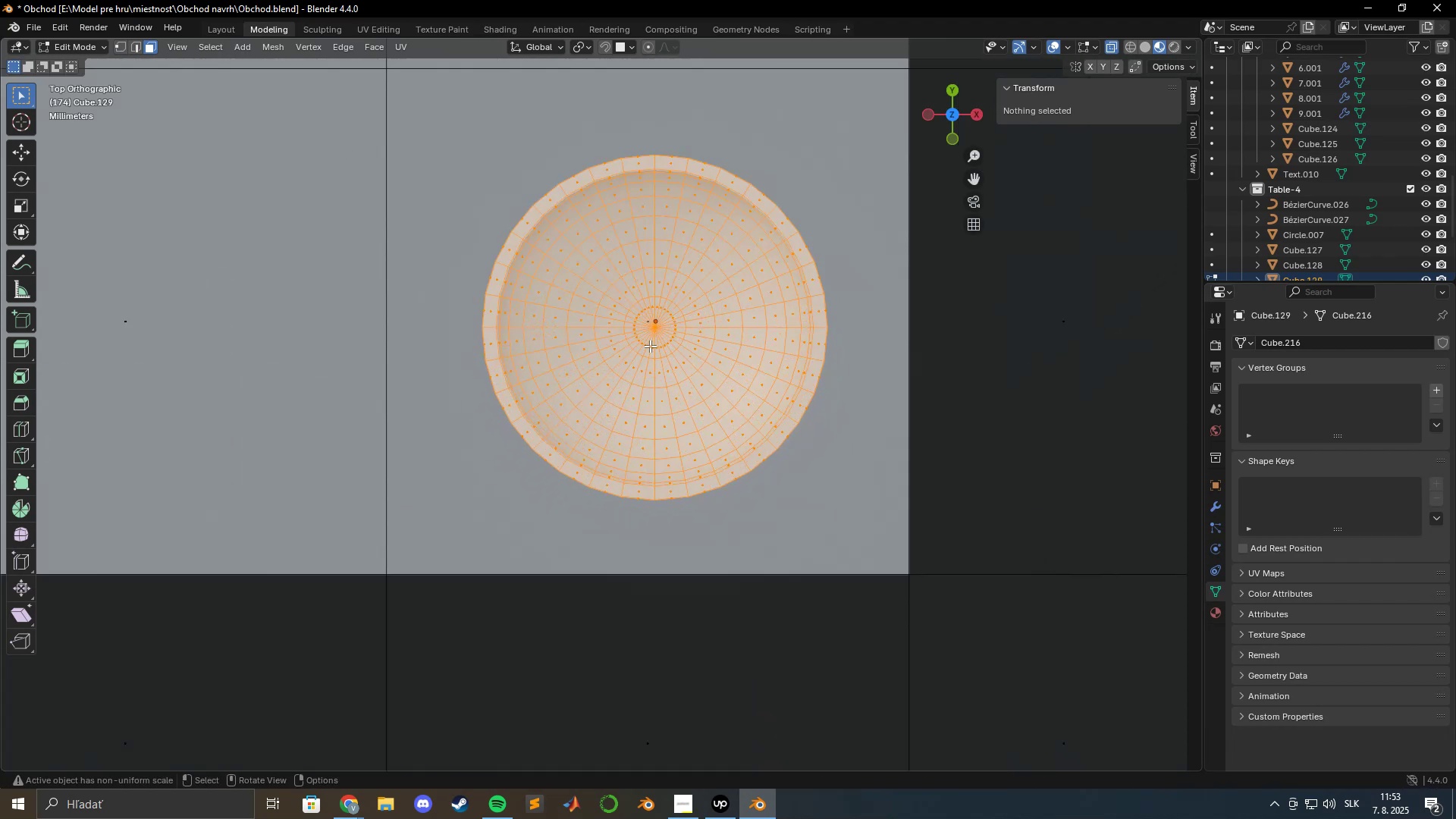 
hold_key(key=ShiftLeft, duration=0.39)
 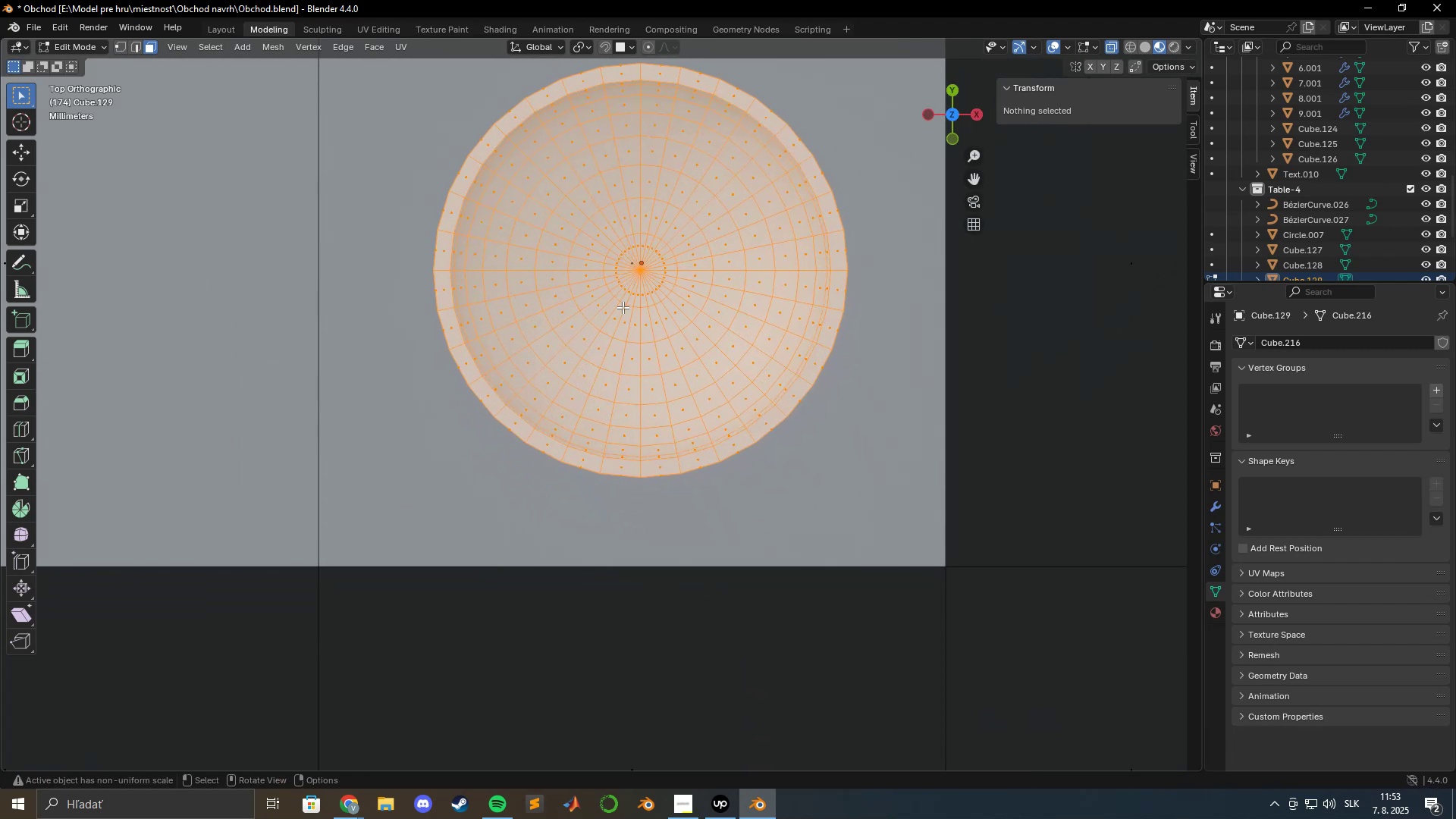 
scroll: coordinate [623, 307], scroll_direction: up, amount: 4.0
 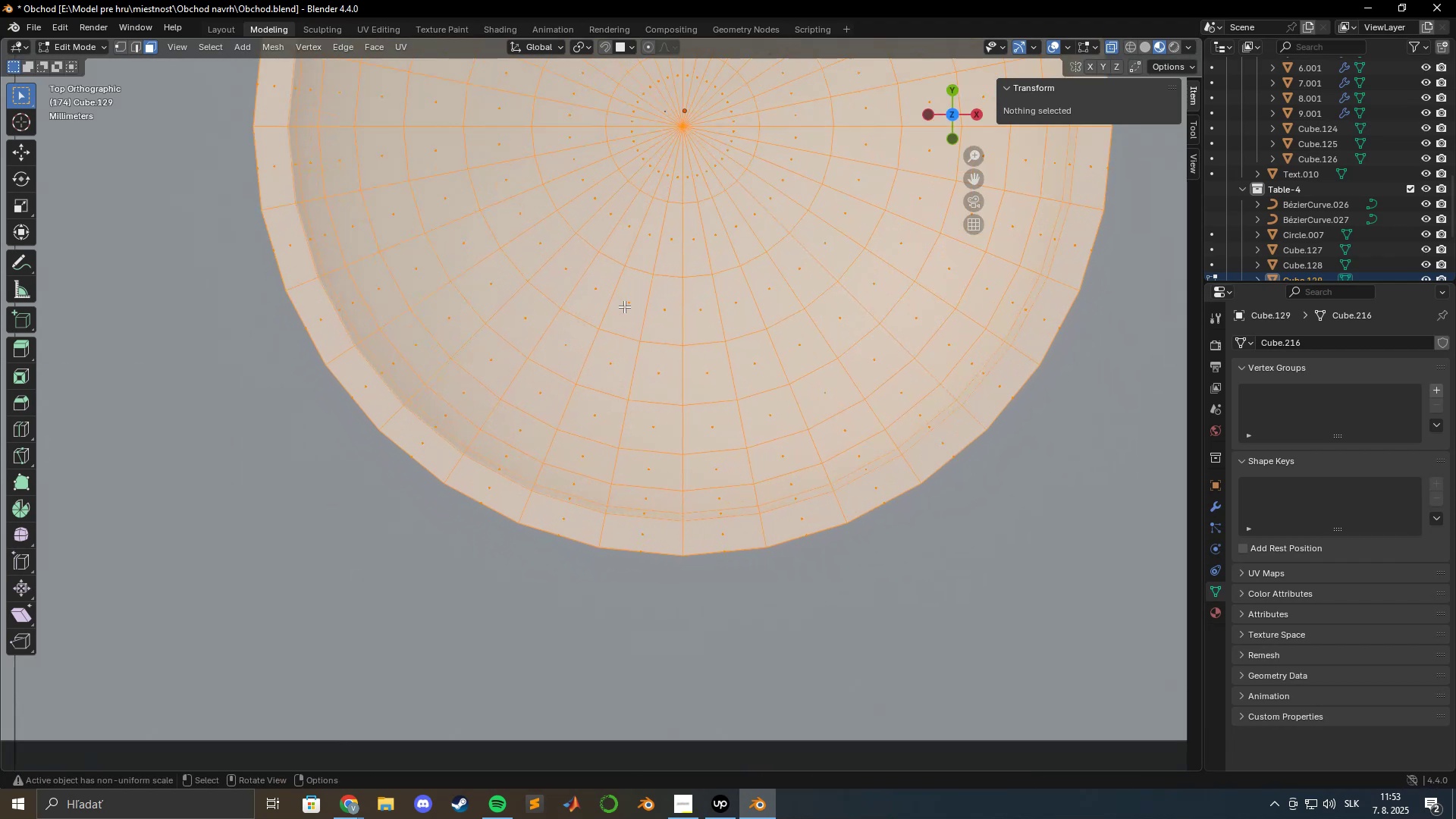 
hold_key(key=ShiftLeft, duration=0.41)
 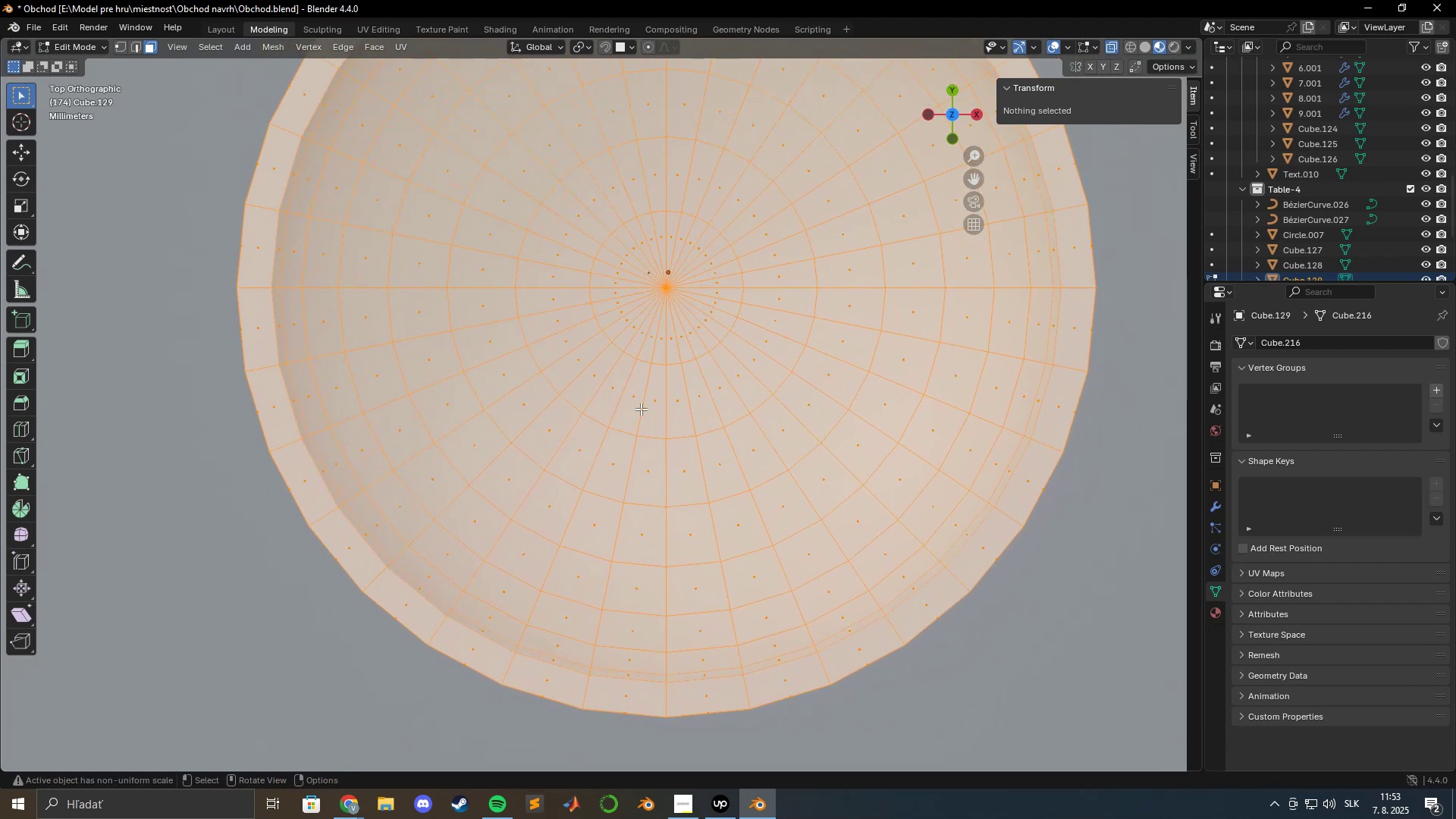 
scroll: coordinate [651, 381], scroll_direction: up, amount: 4.0
 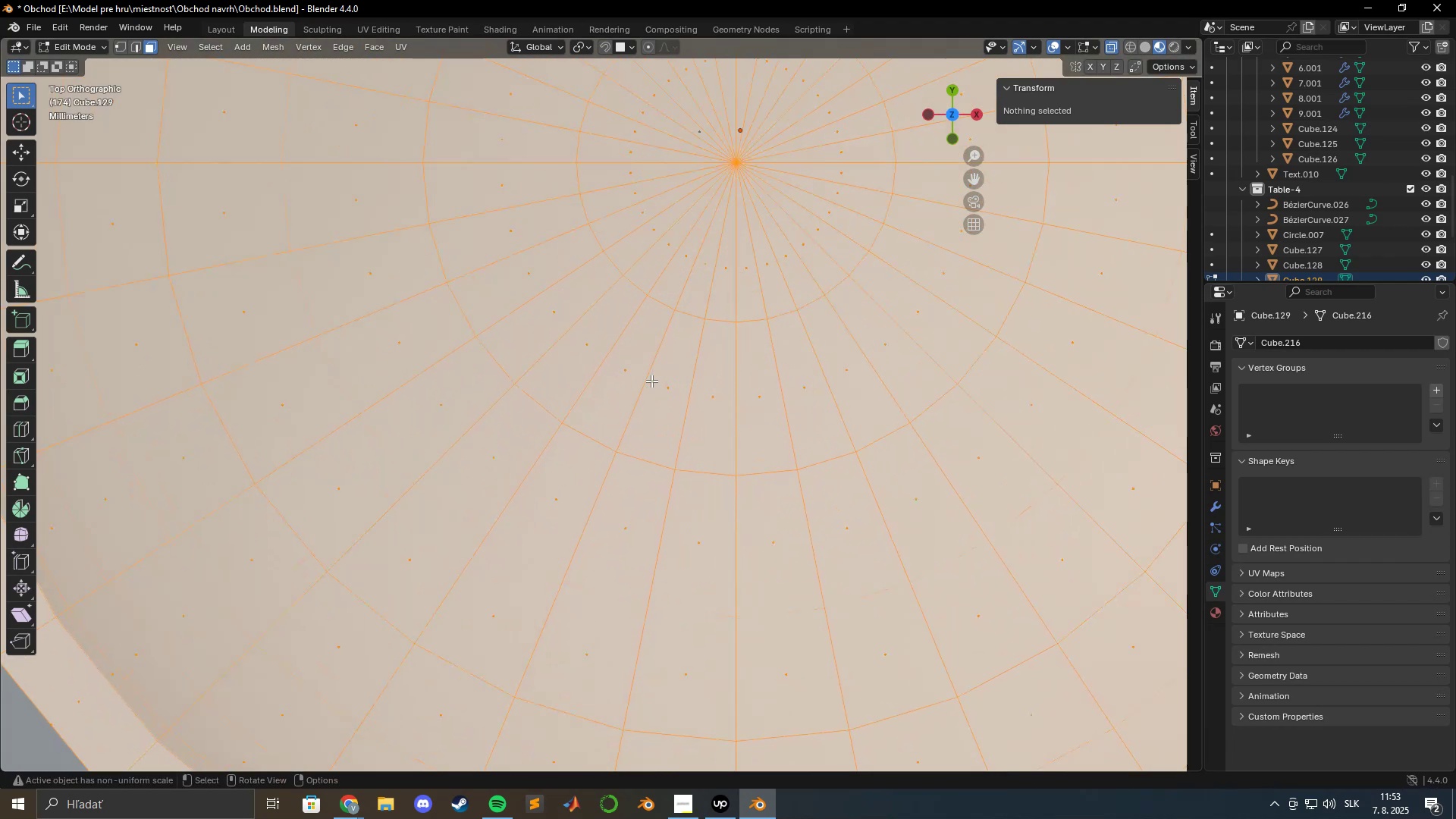 
hold_key(key=ShiftLeft, duration=0.51)
 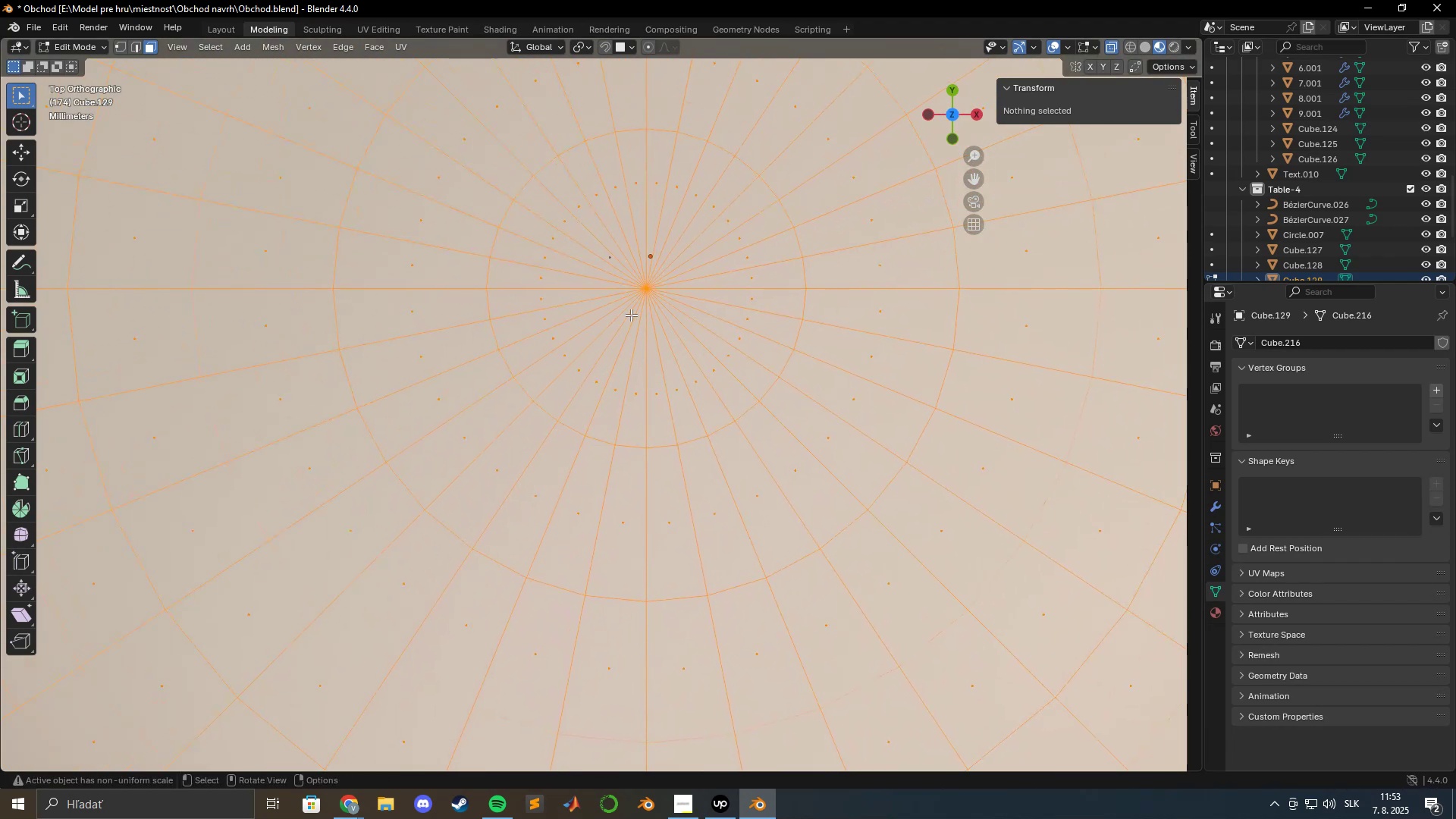 
scroll: coordinate [634, 319], scroll_direction: up, amount: 4.0
 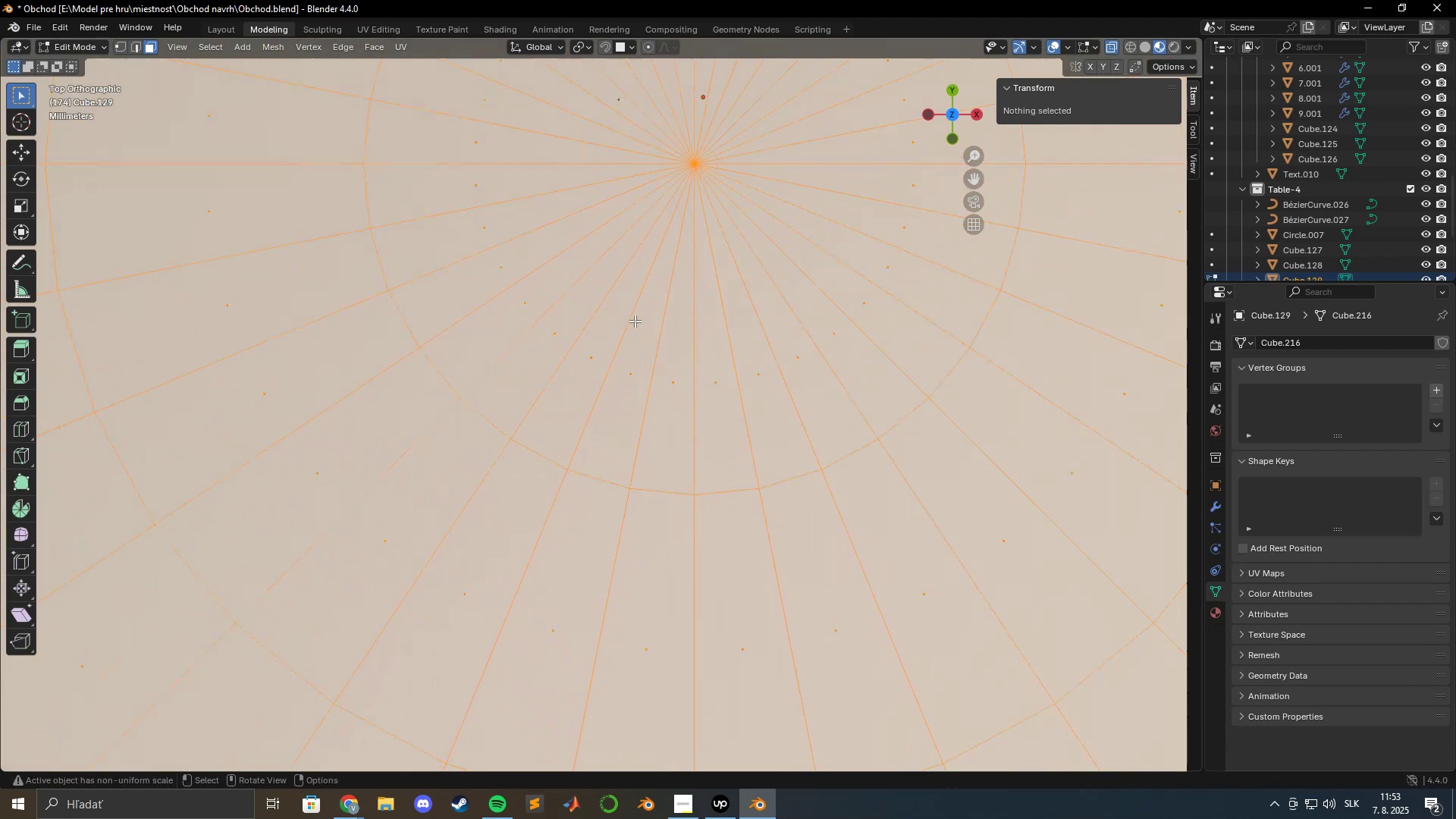 
hold_key(key=ShiftLeft, duration=0.47)
 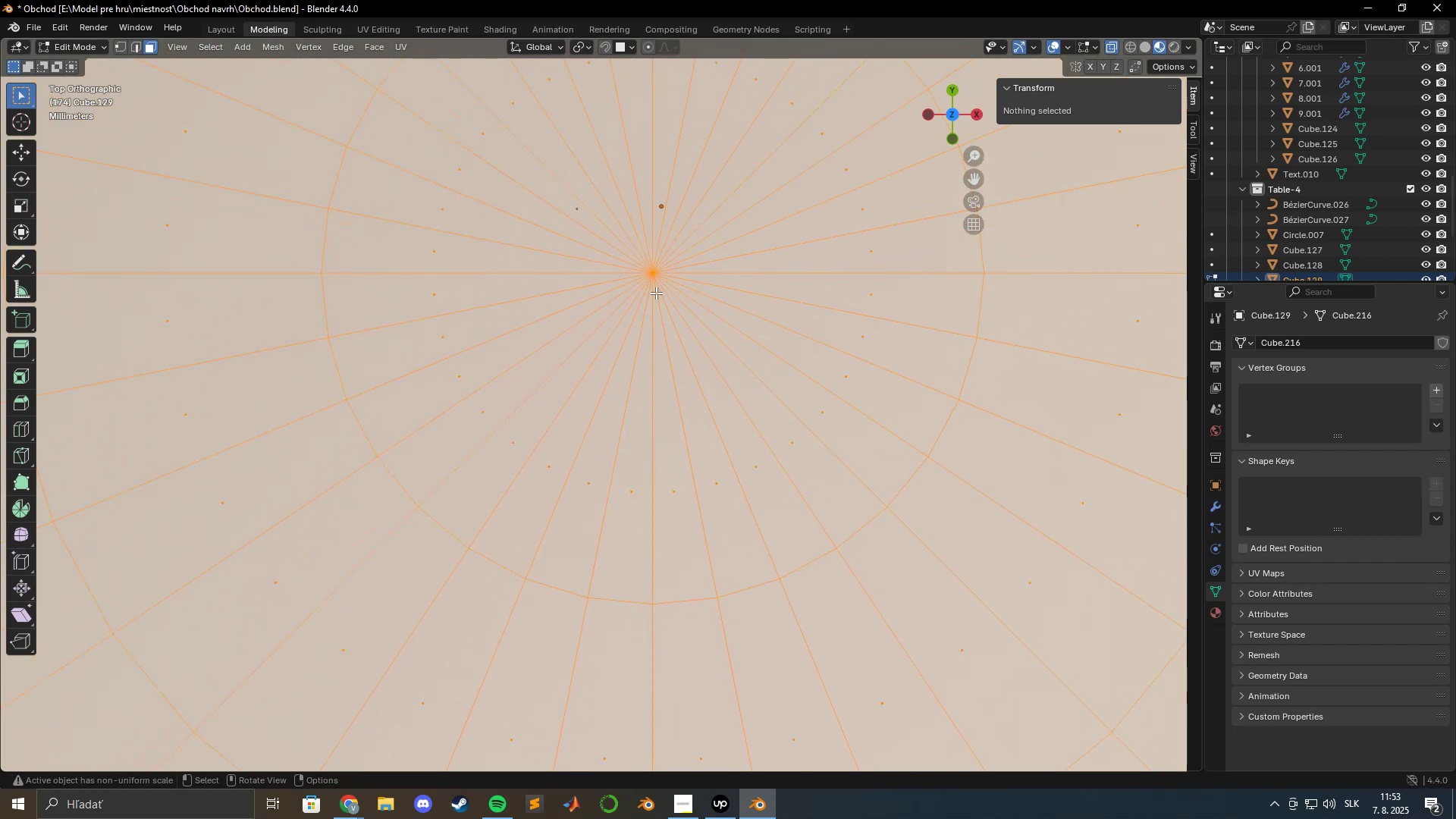 
right_click([656, 293])
 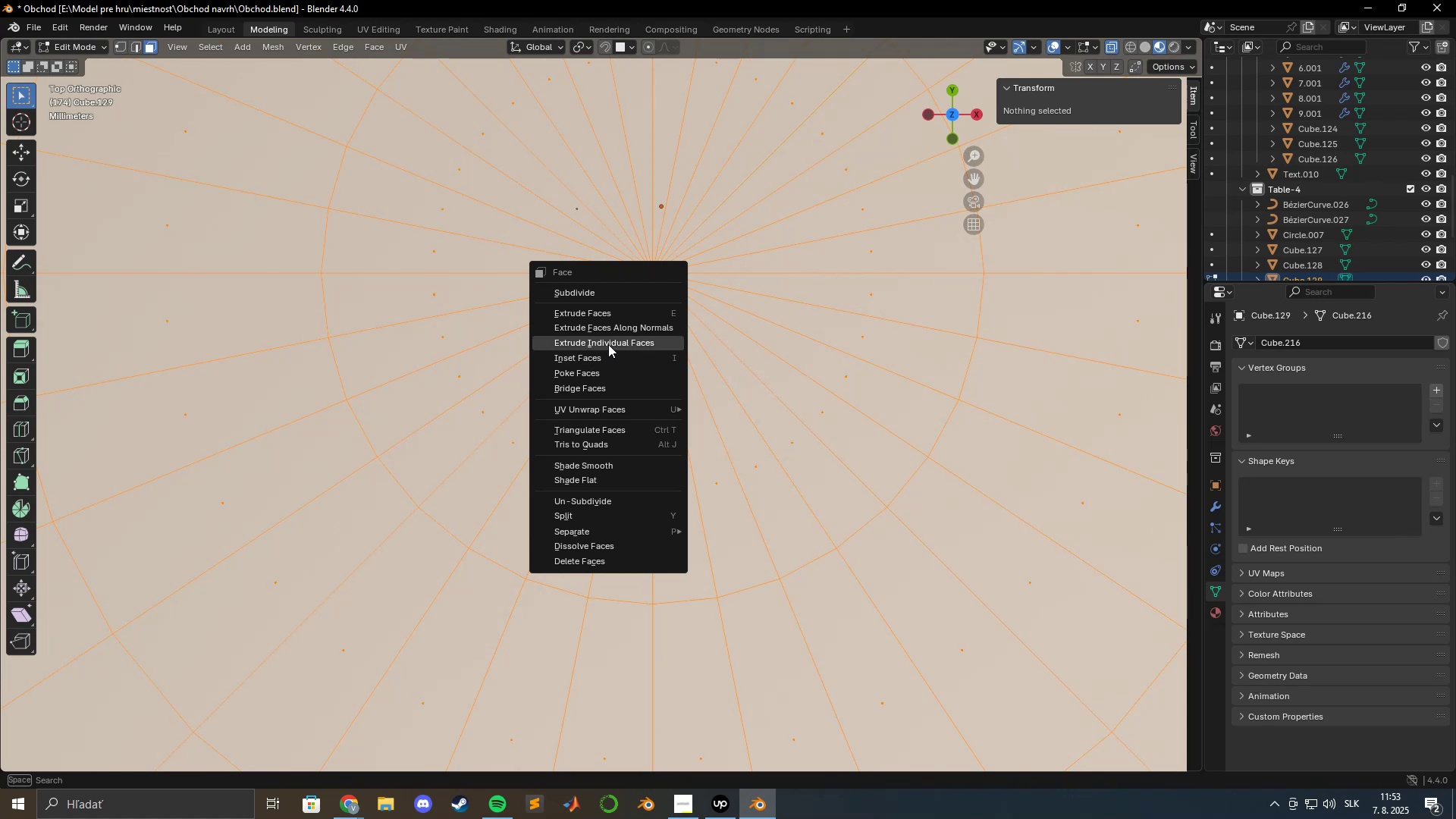 
key(Escape)
type(gy)
 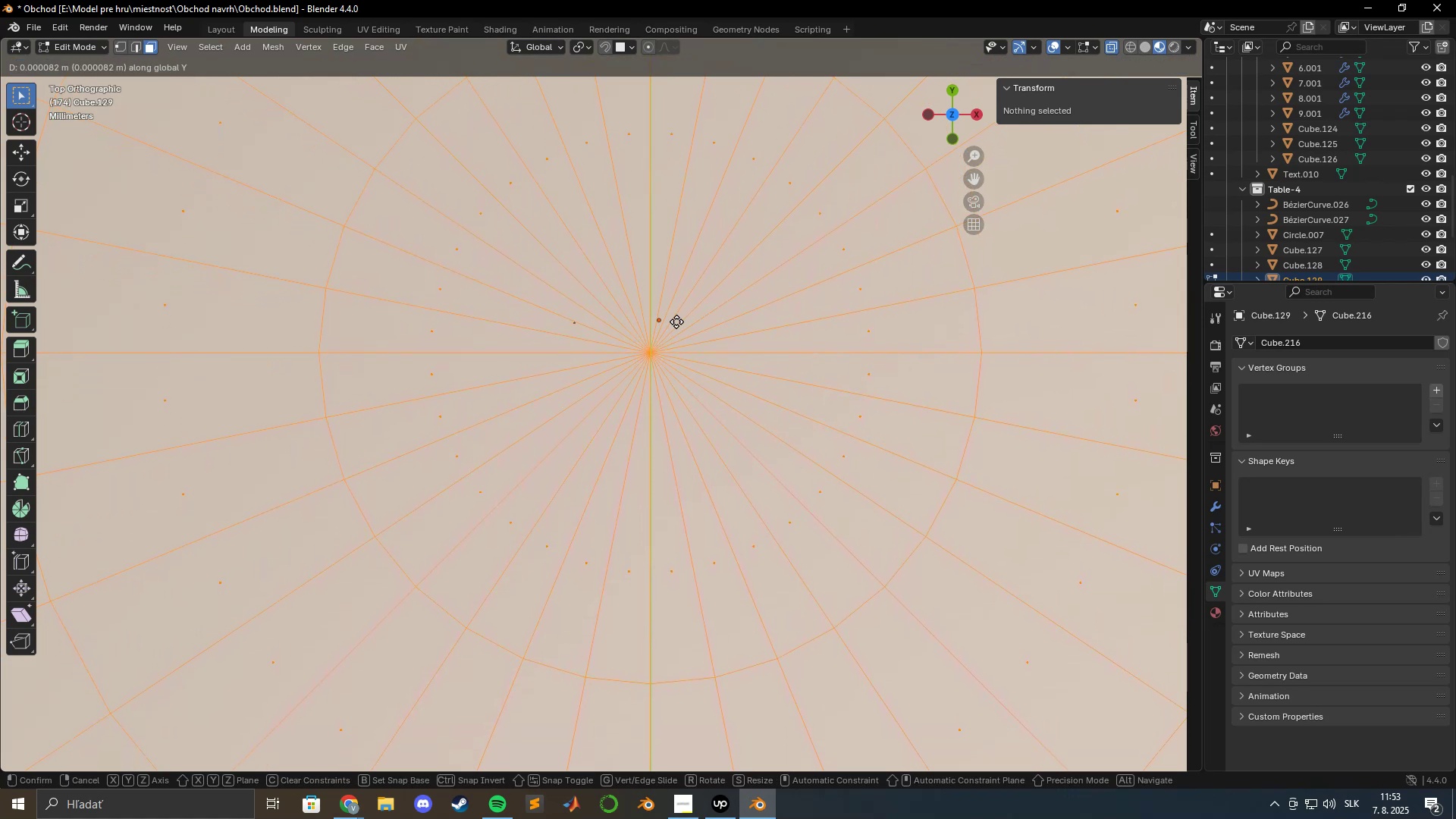 
left_click([670, 297])
 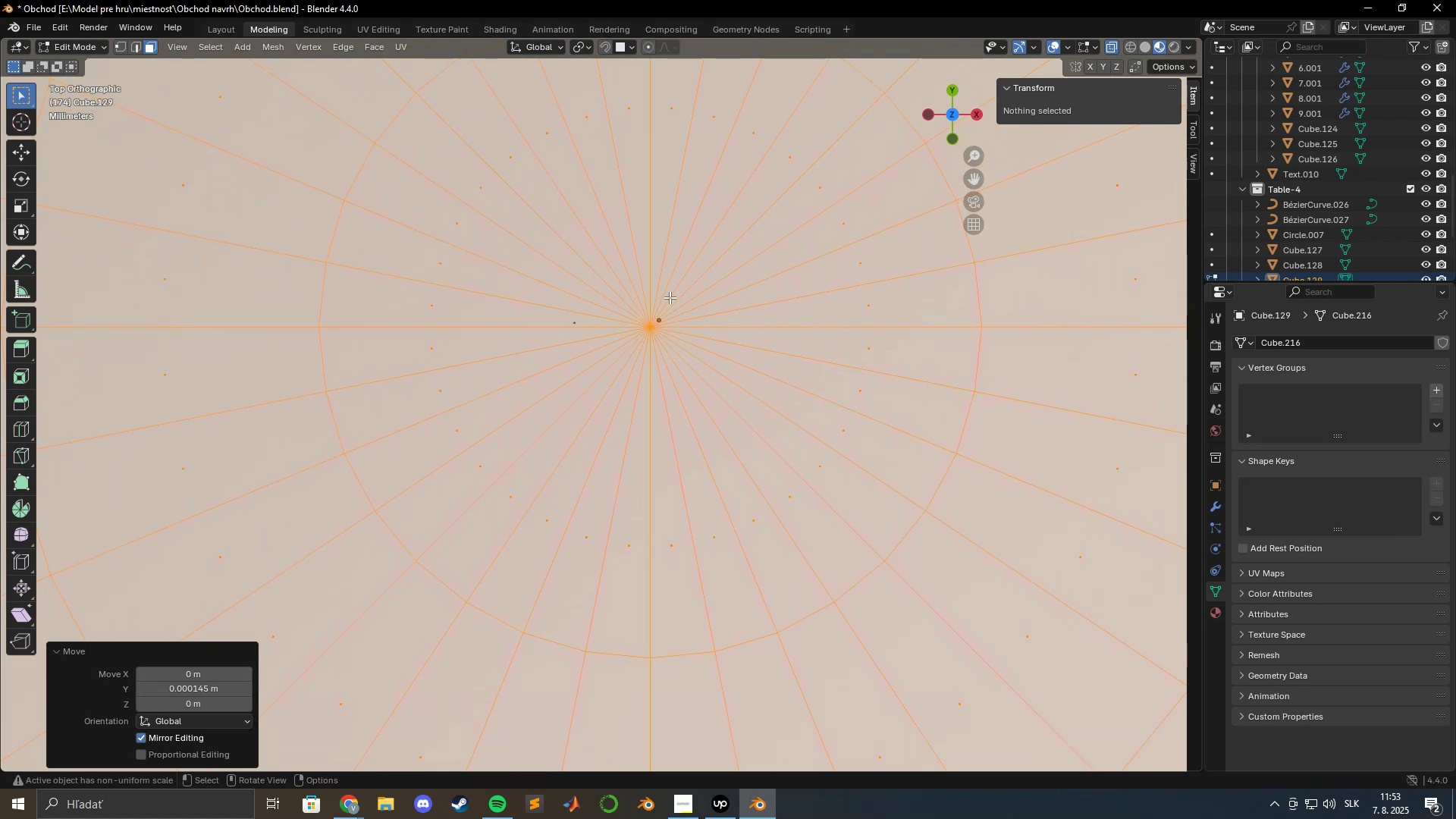 
hold_key(key=ShiftLeft, duration=0.44)
 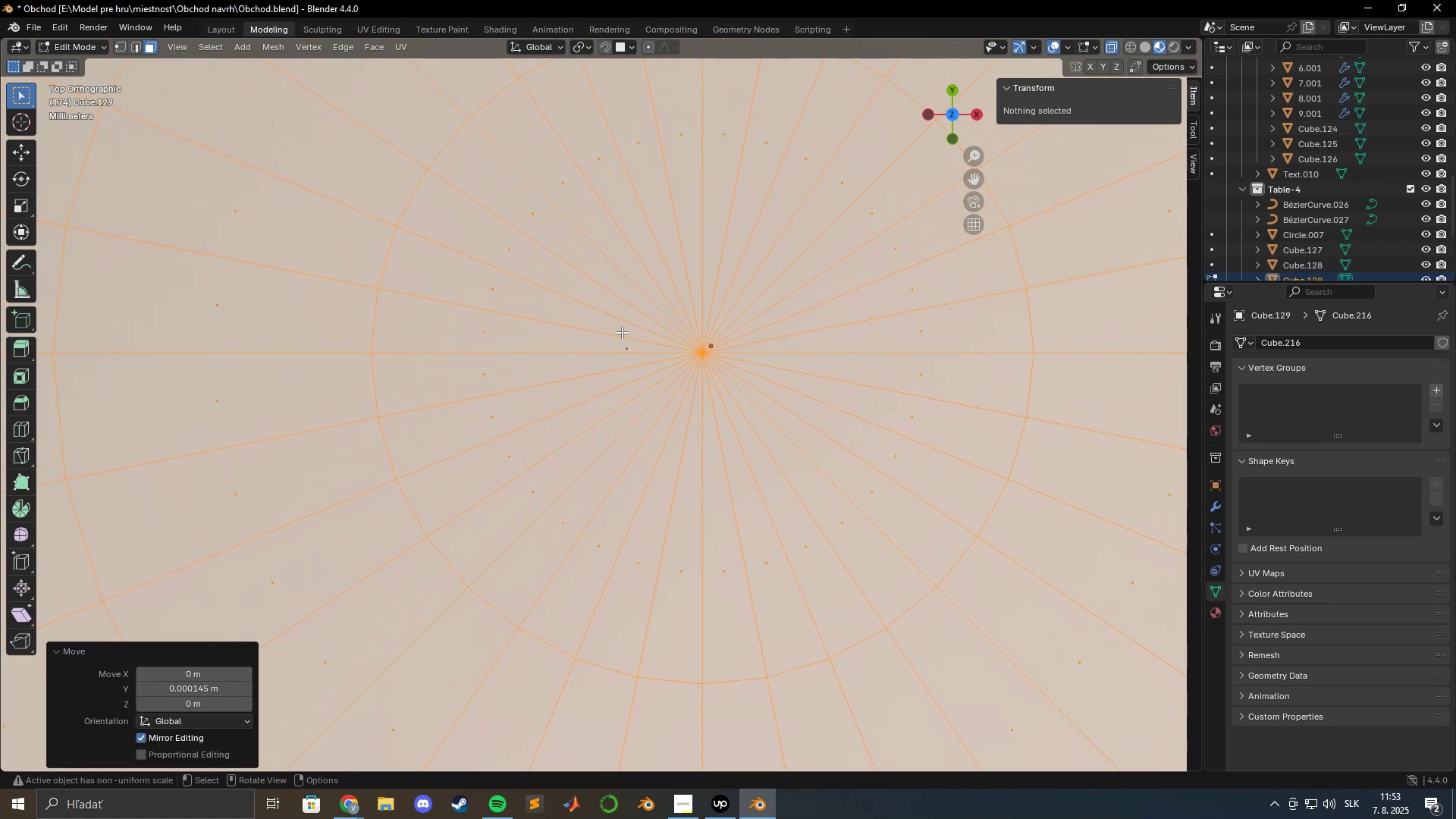 
scroll: coordinate [622, 332], scroll_direction: up, amount: 4.0
 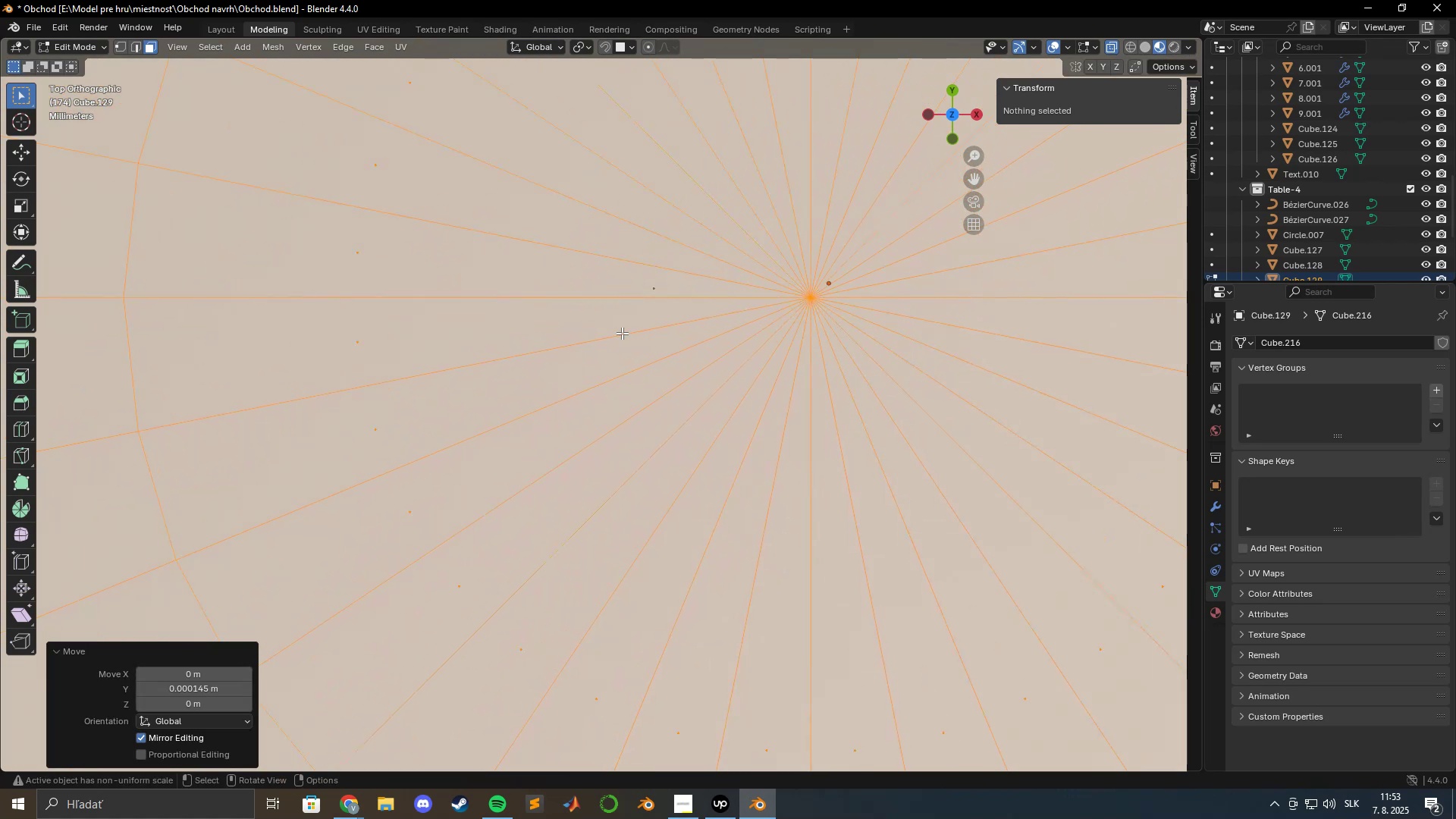 
hold_key(key=ShiftLeft, duration=0.46)
 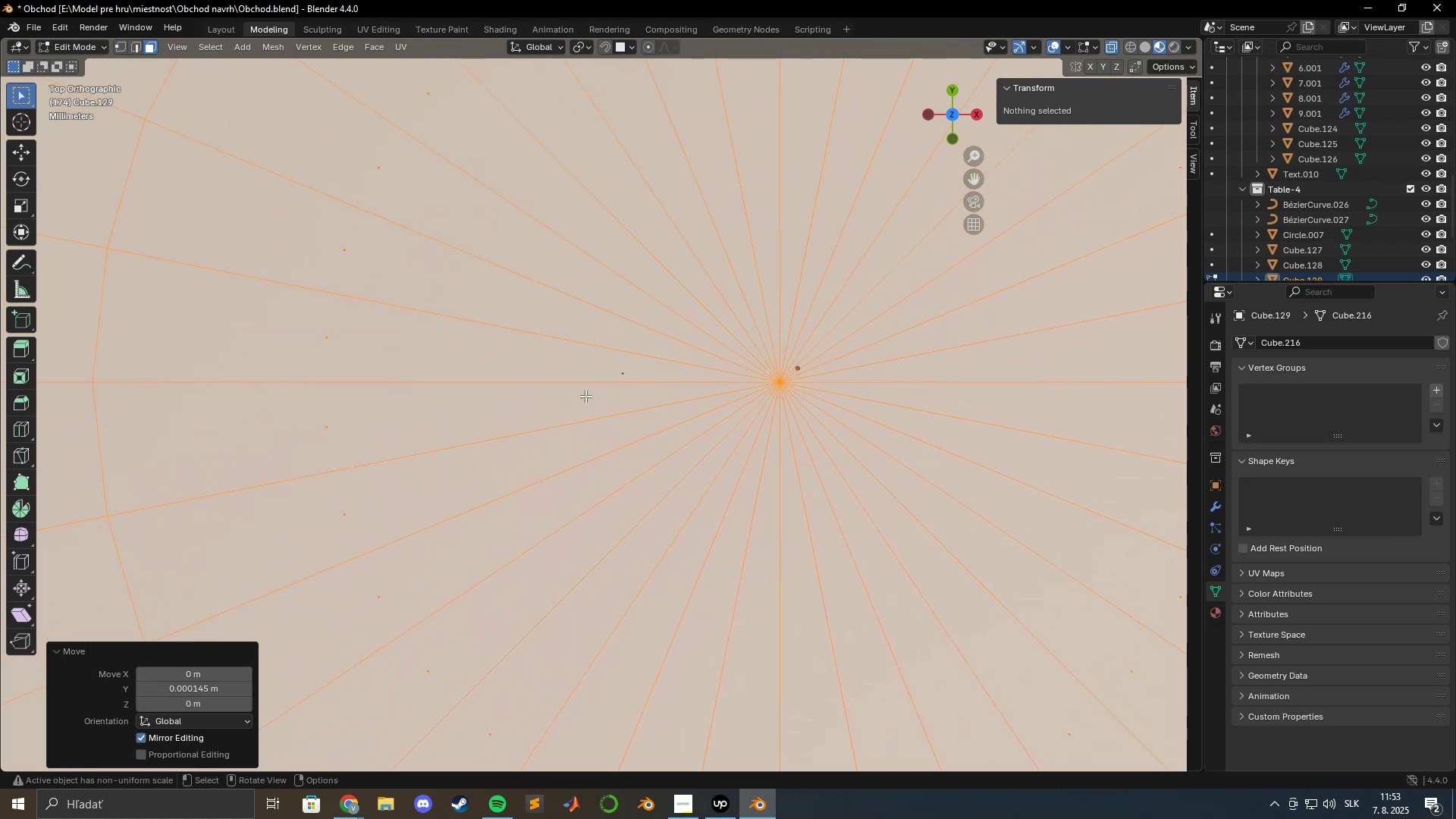 
type(gx)
 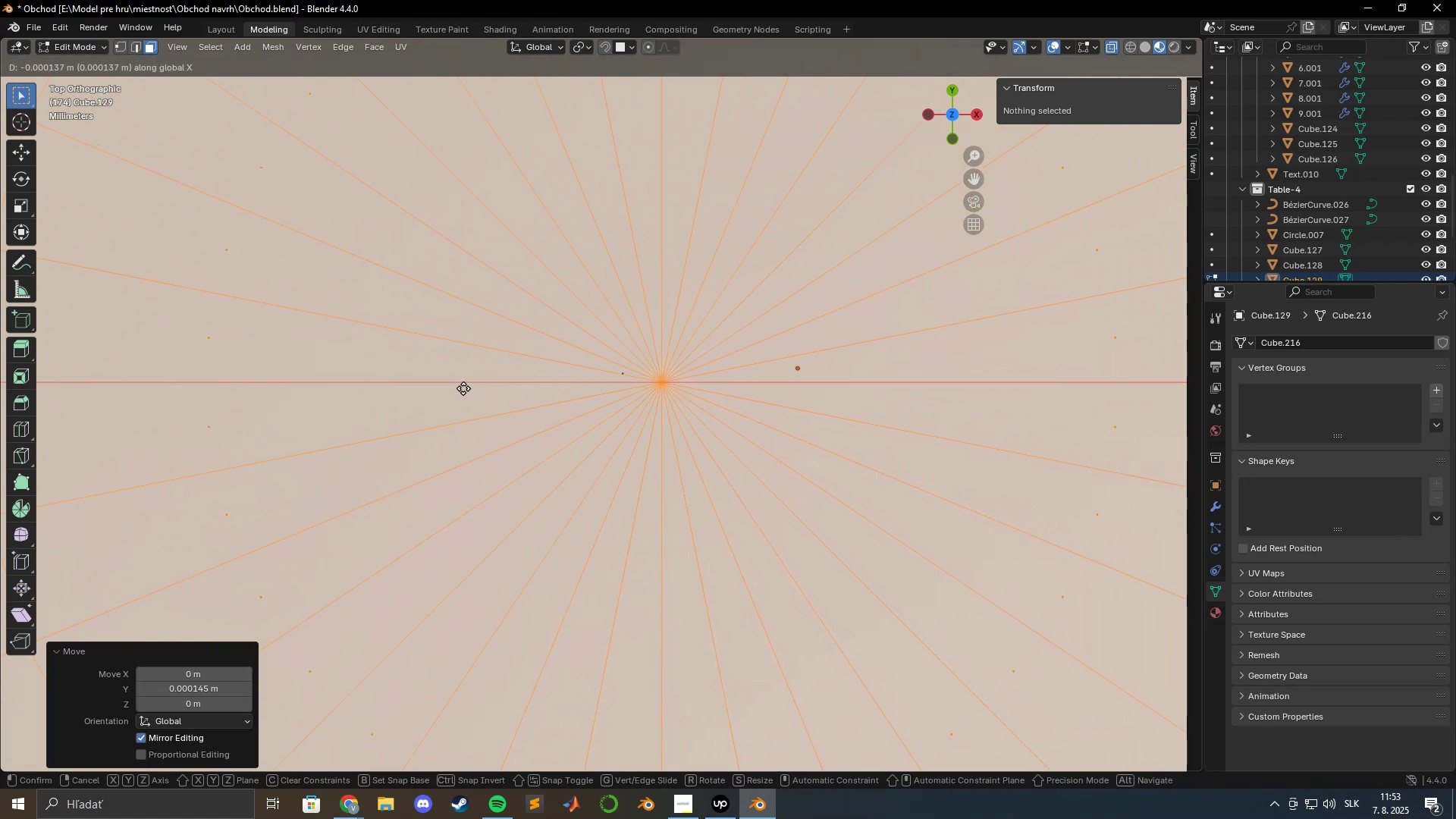 
left_click([425, 384])
 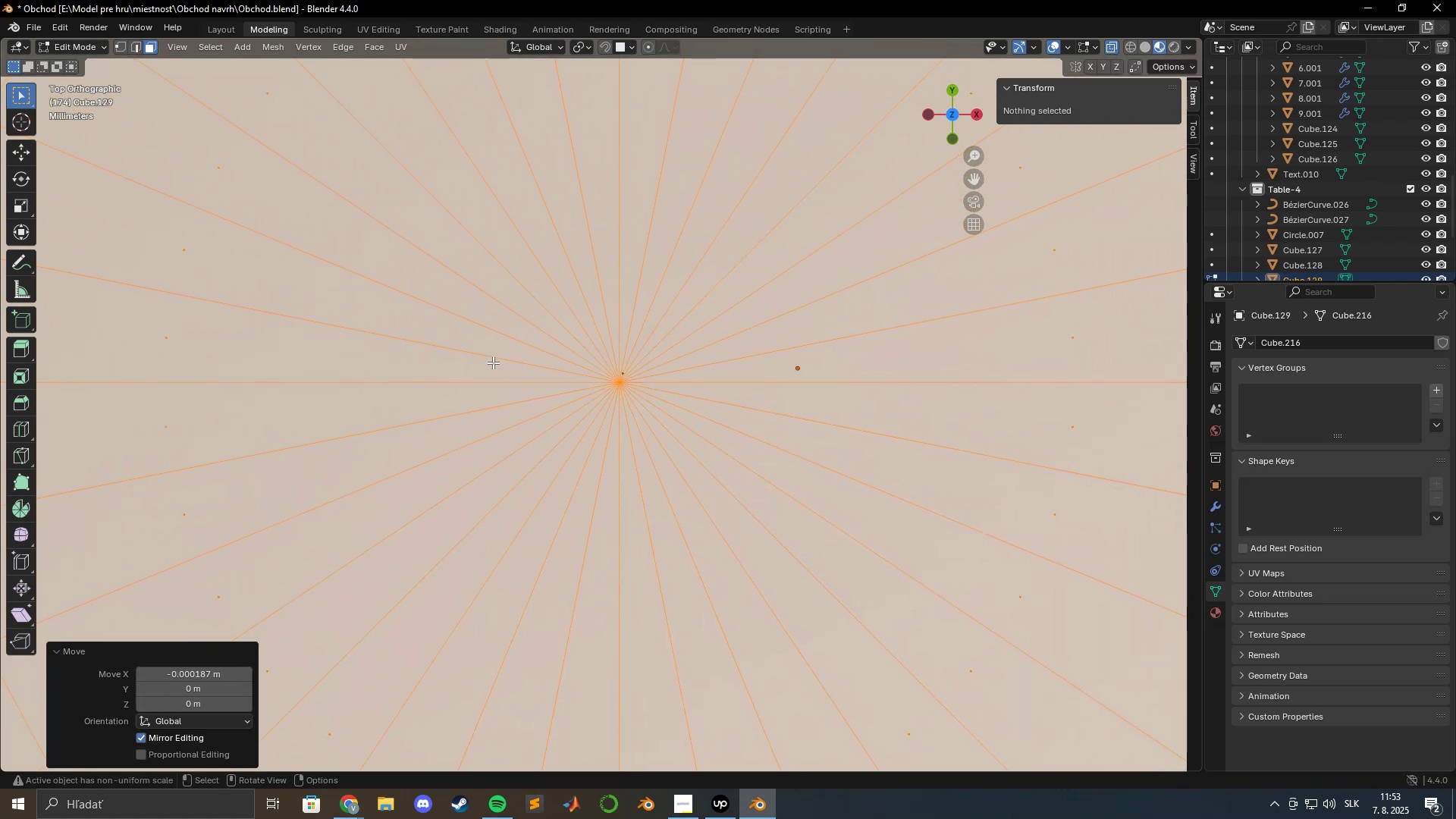 
scroll: coordinate [633, 363], scroll_direction: up, amount: 8.0
 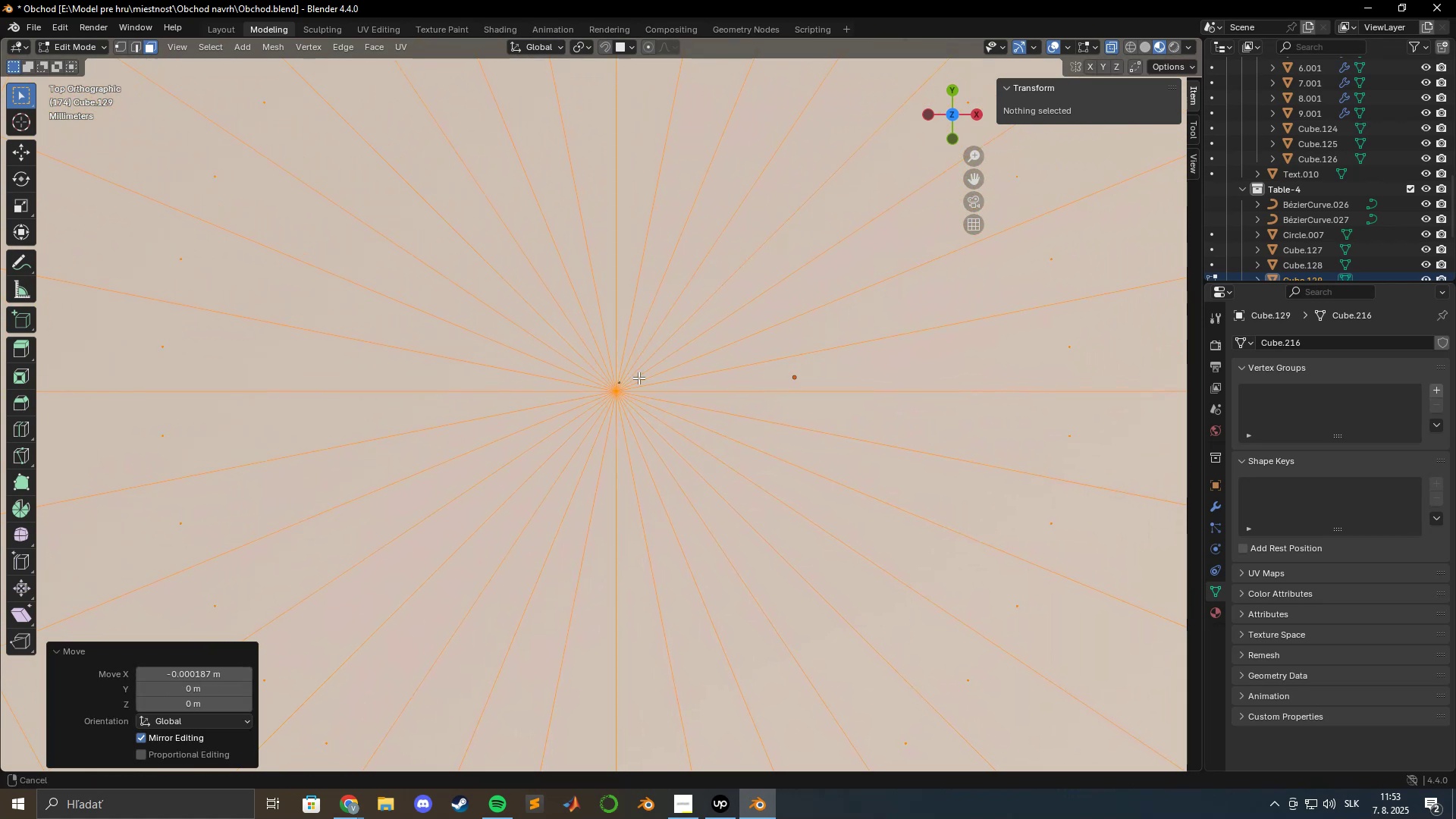 
type(gx)
 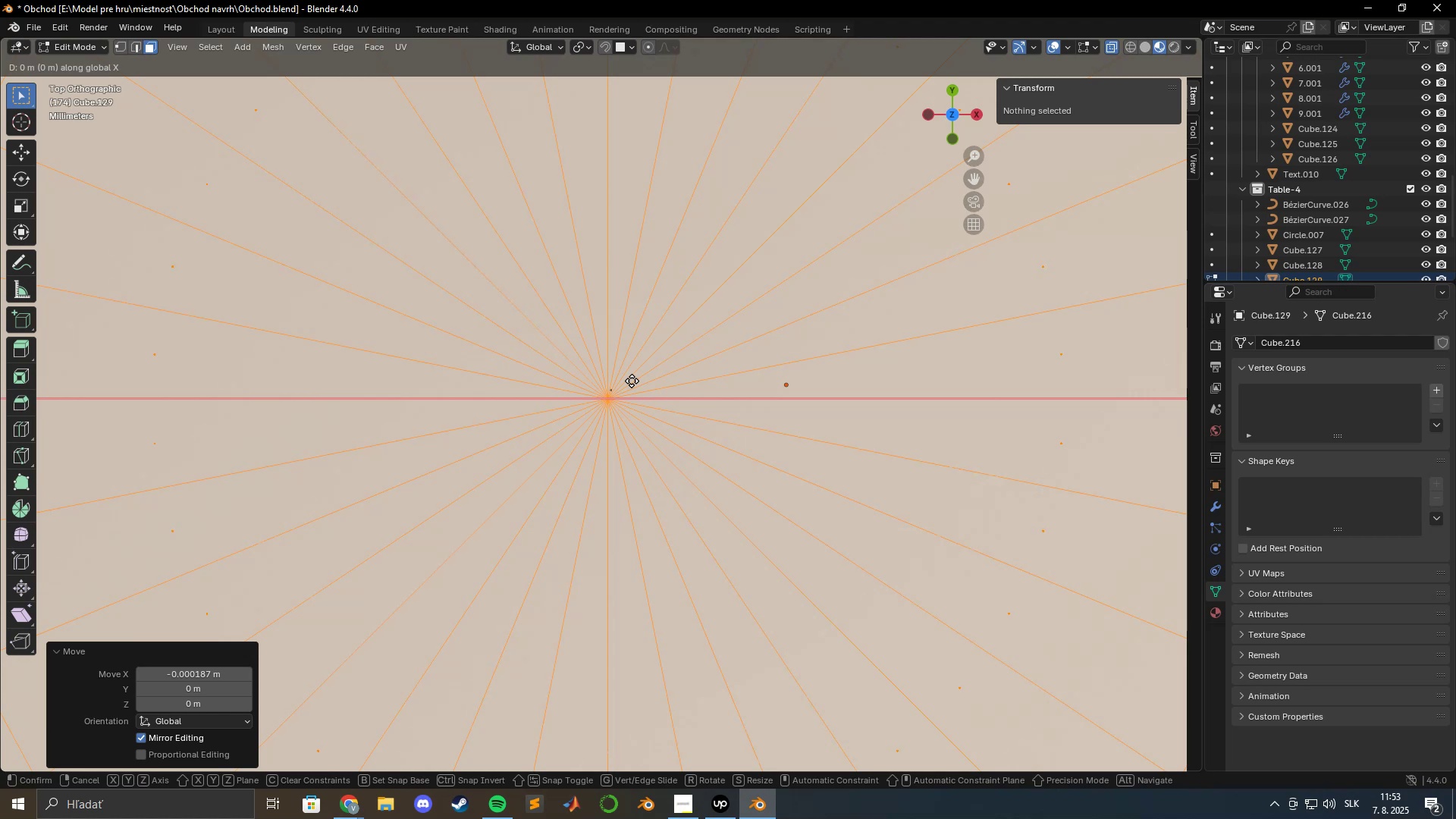 
scroll: coordinate [632, 381], scroll_direction: up, amount: 3.0
 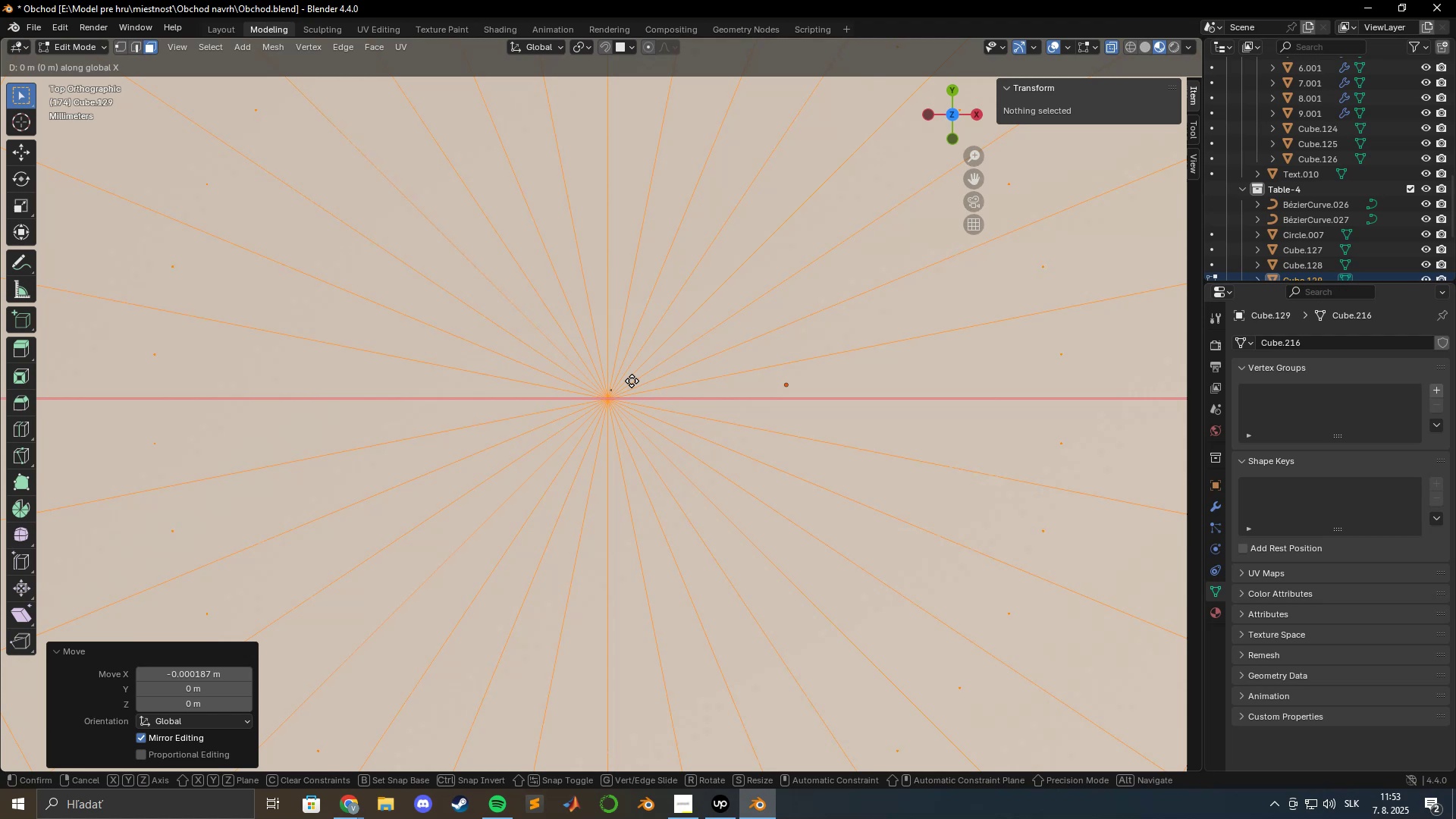 
hold_key(key=ShiftLeft, duration=1.53)
 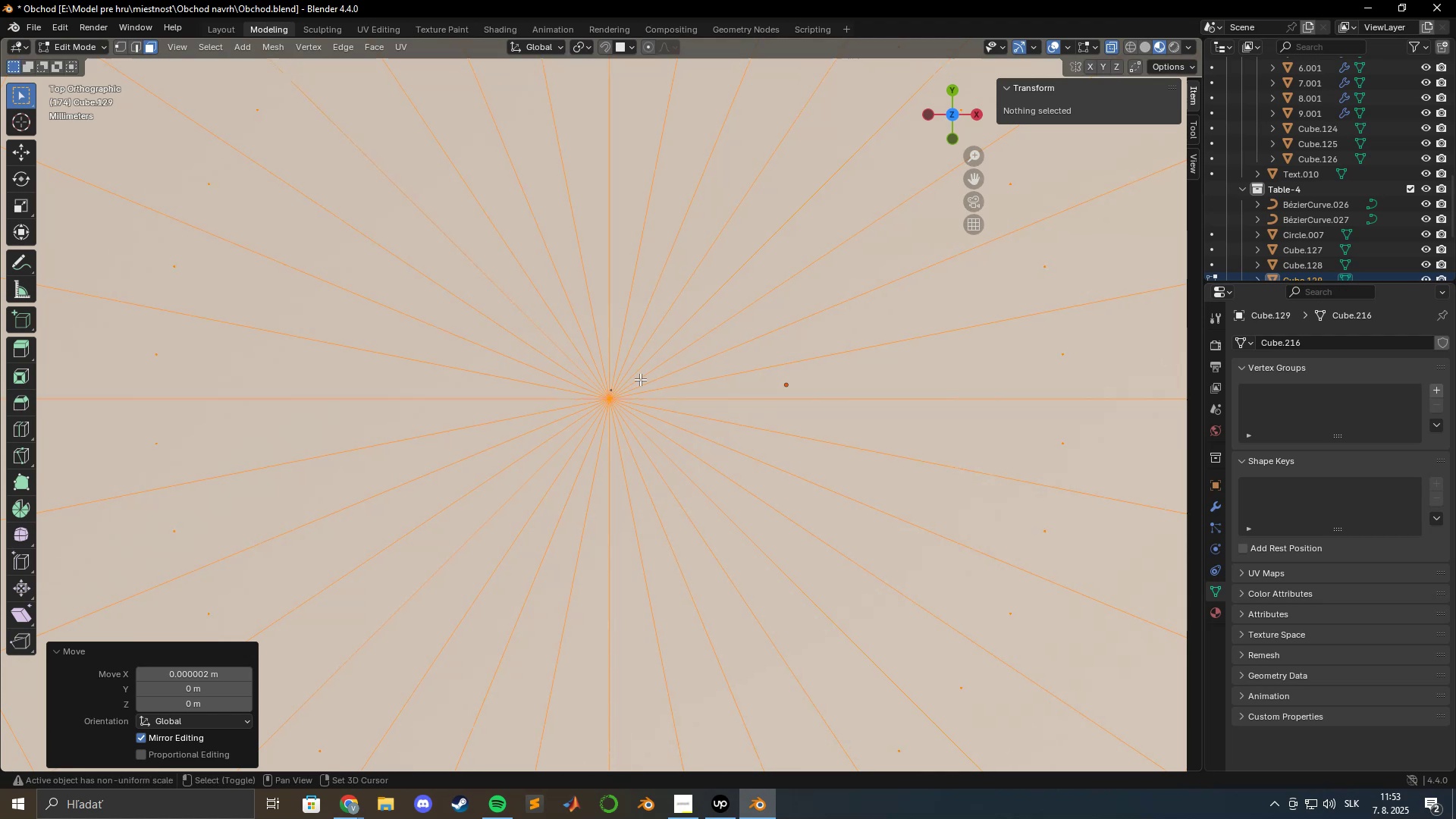 
left_click([640, 379])
 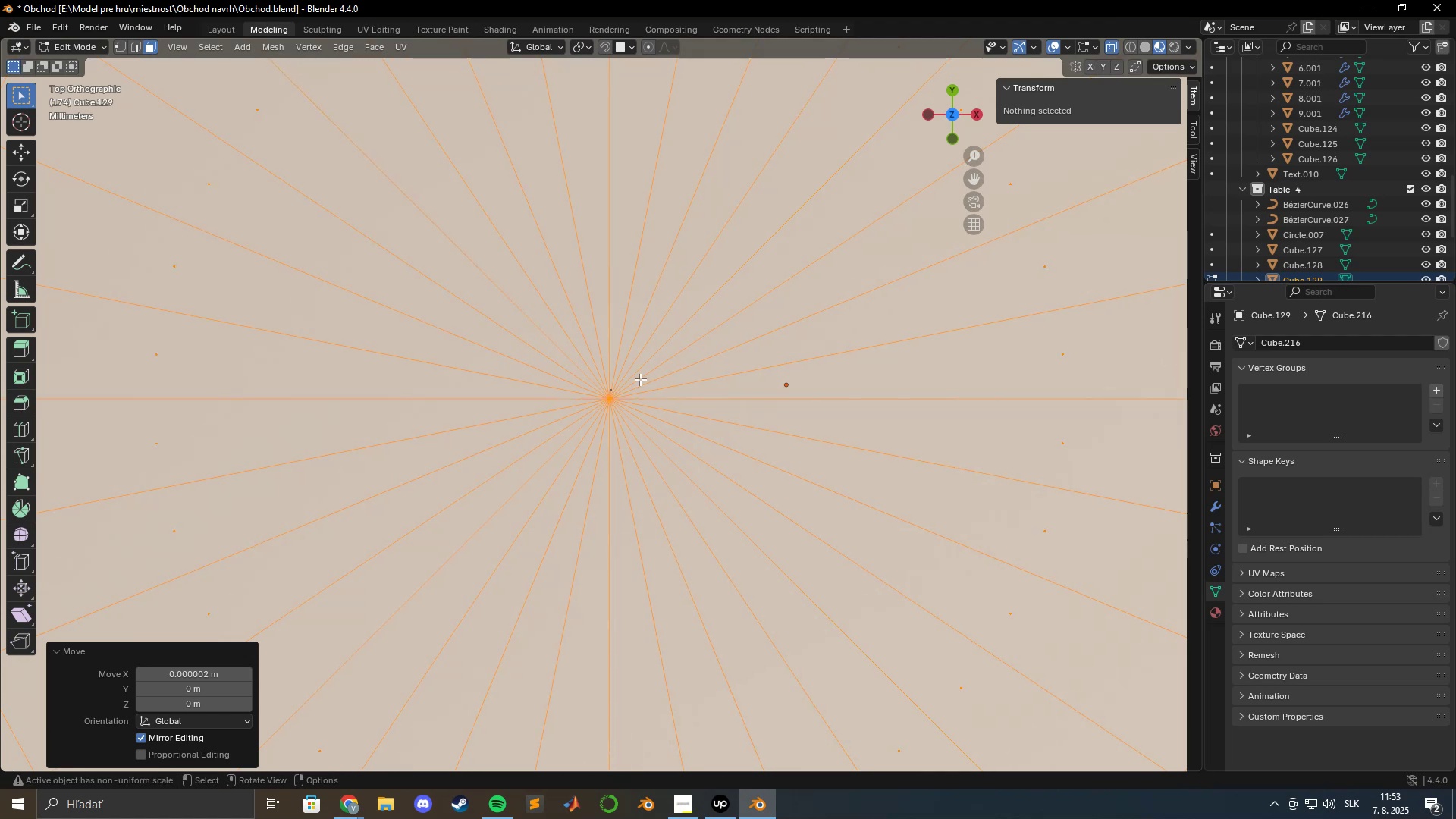 
type(gy)
 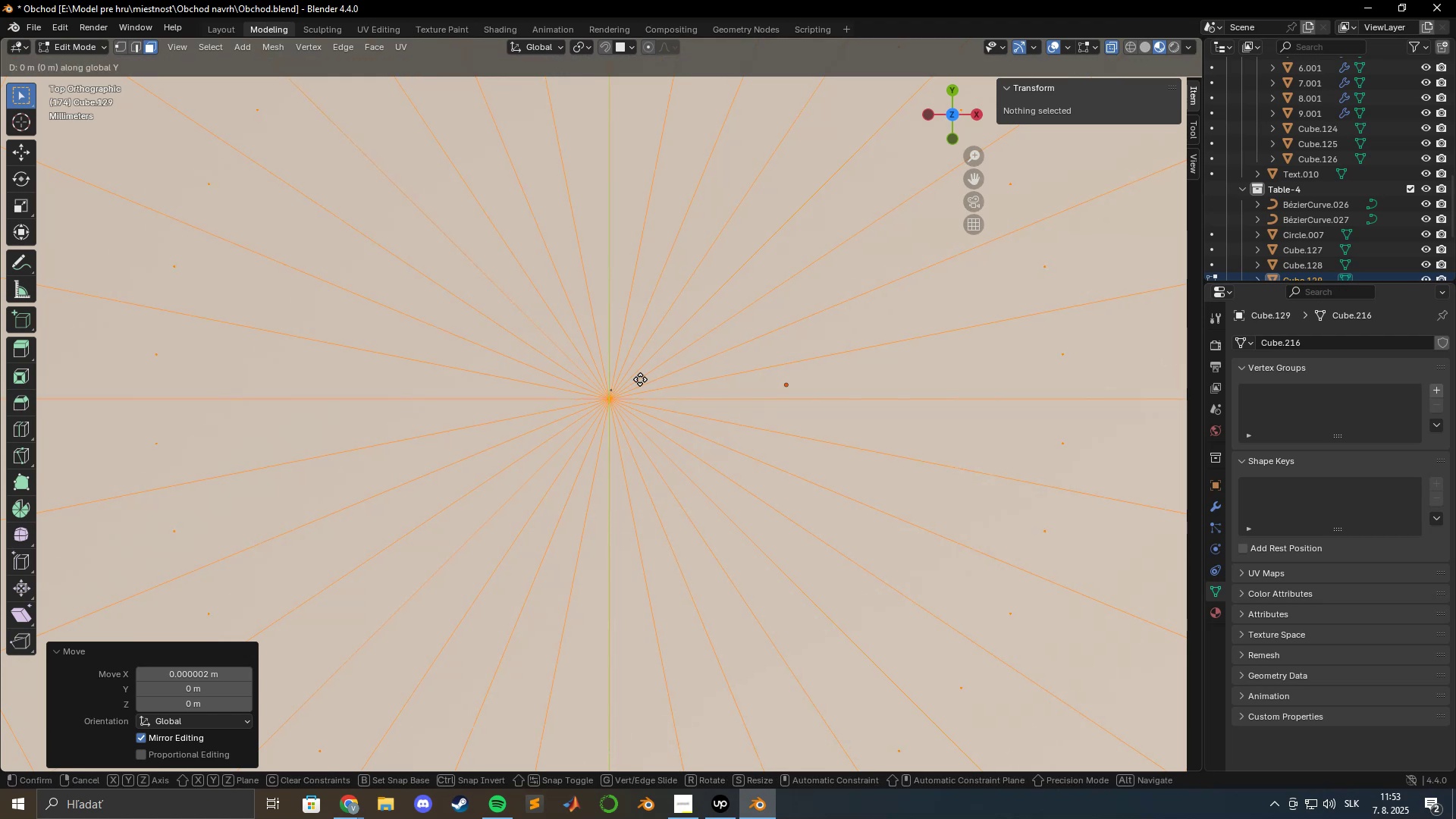 
hold_key(key=ShiftLeft, duration=1.5)
 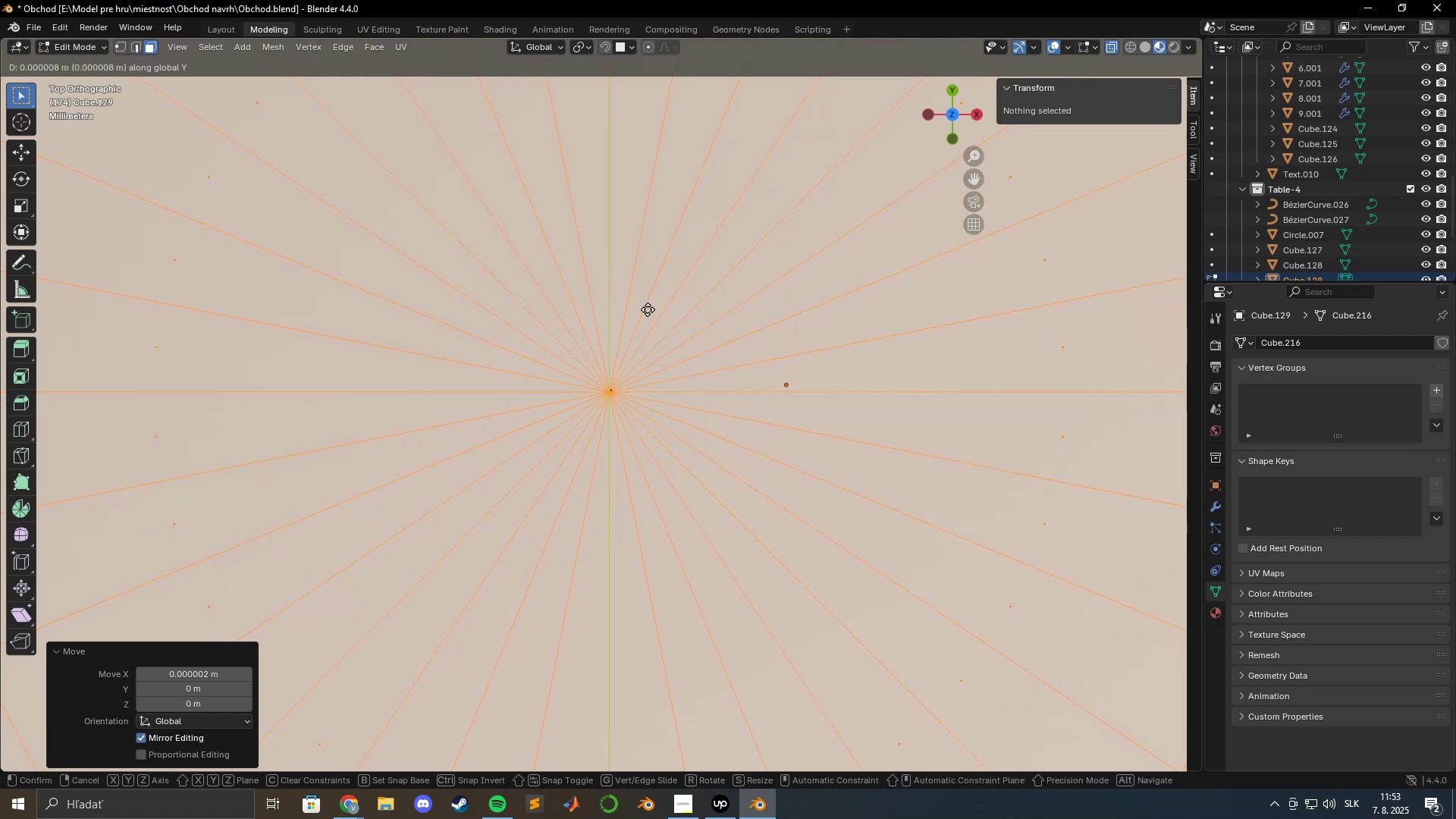 
hold_key(key=ShiftLeft, duration=0.95)
left_click([648, 309])
 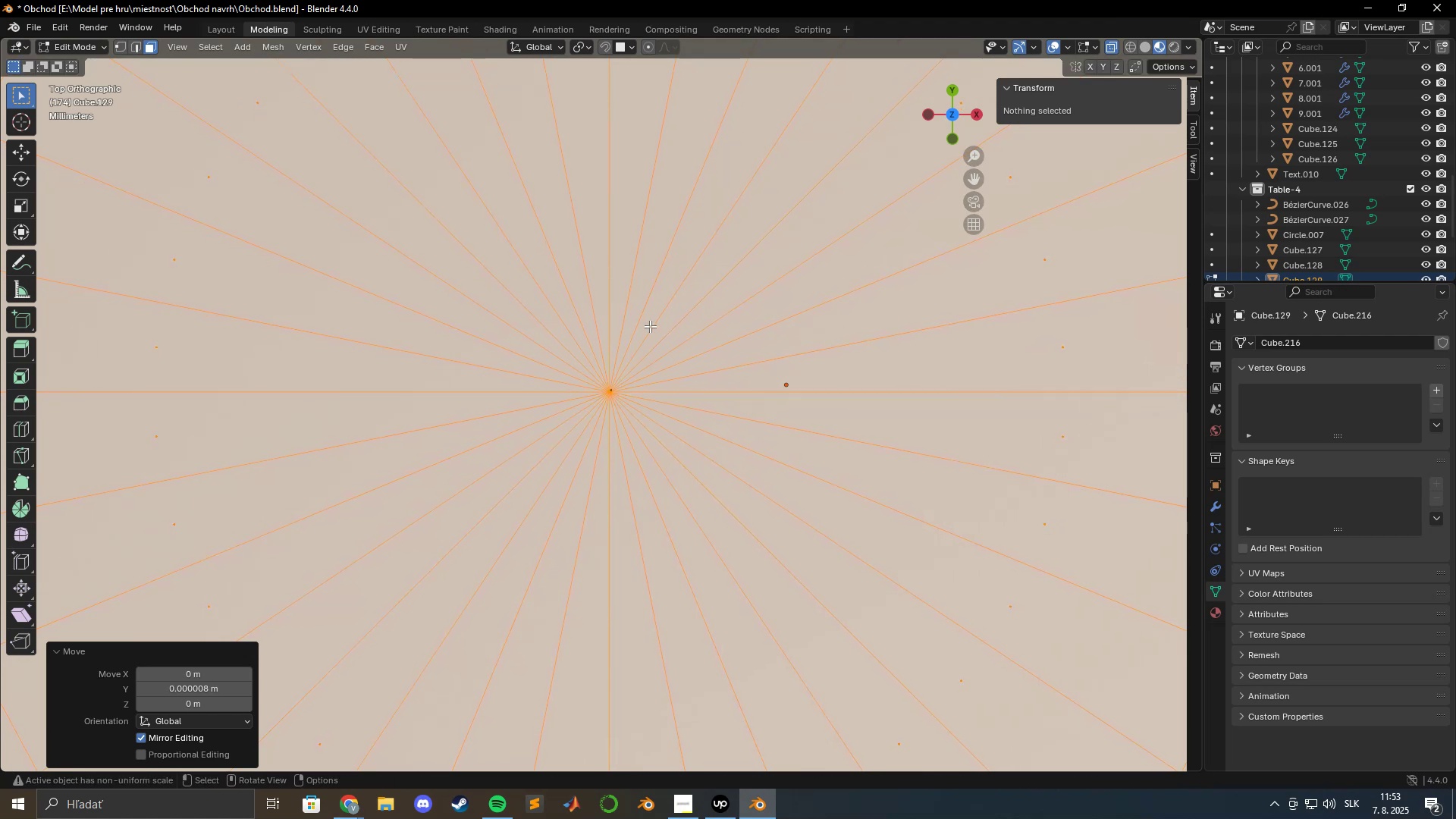 
type(gx)
 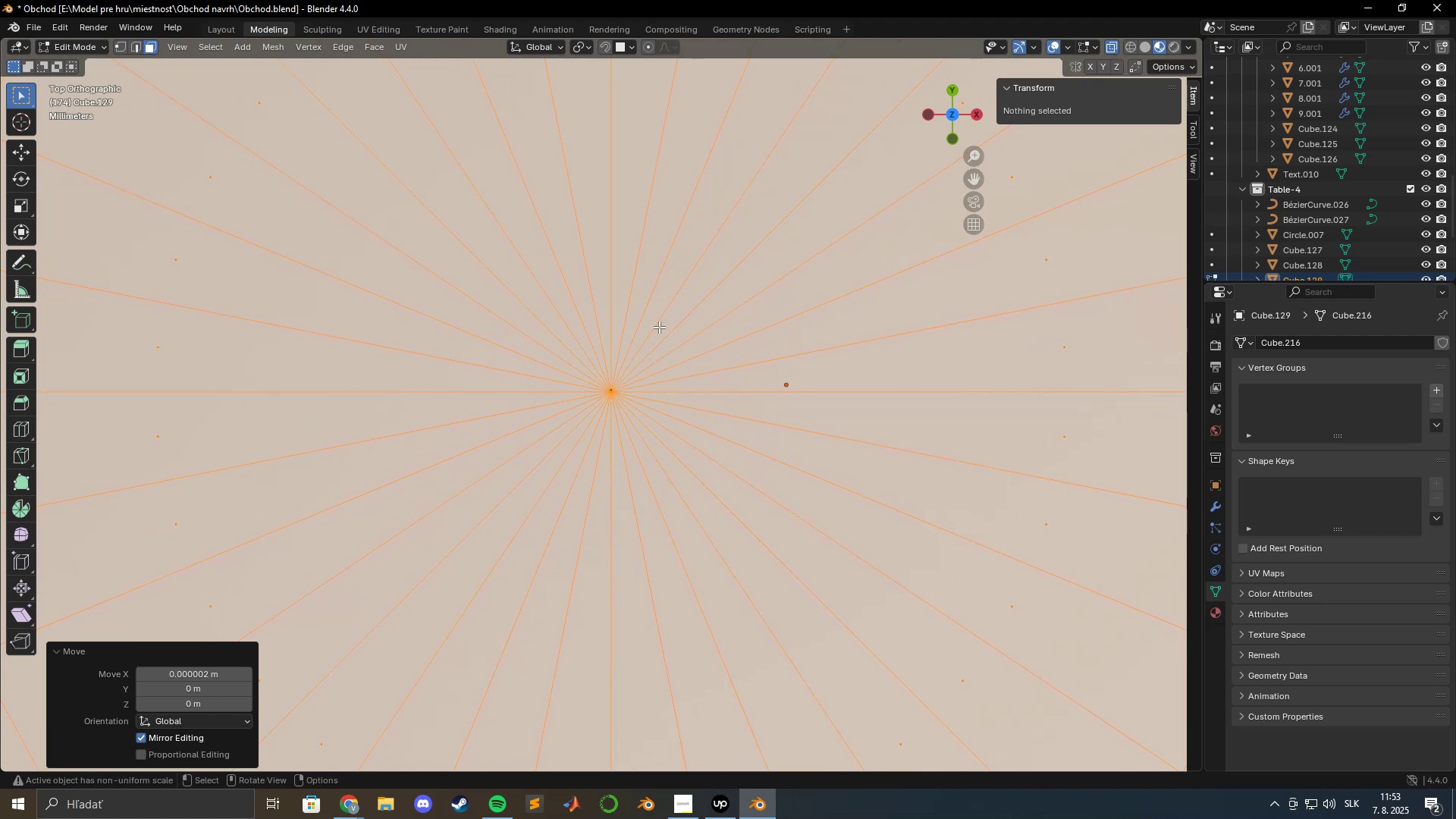 
 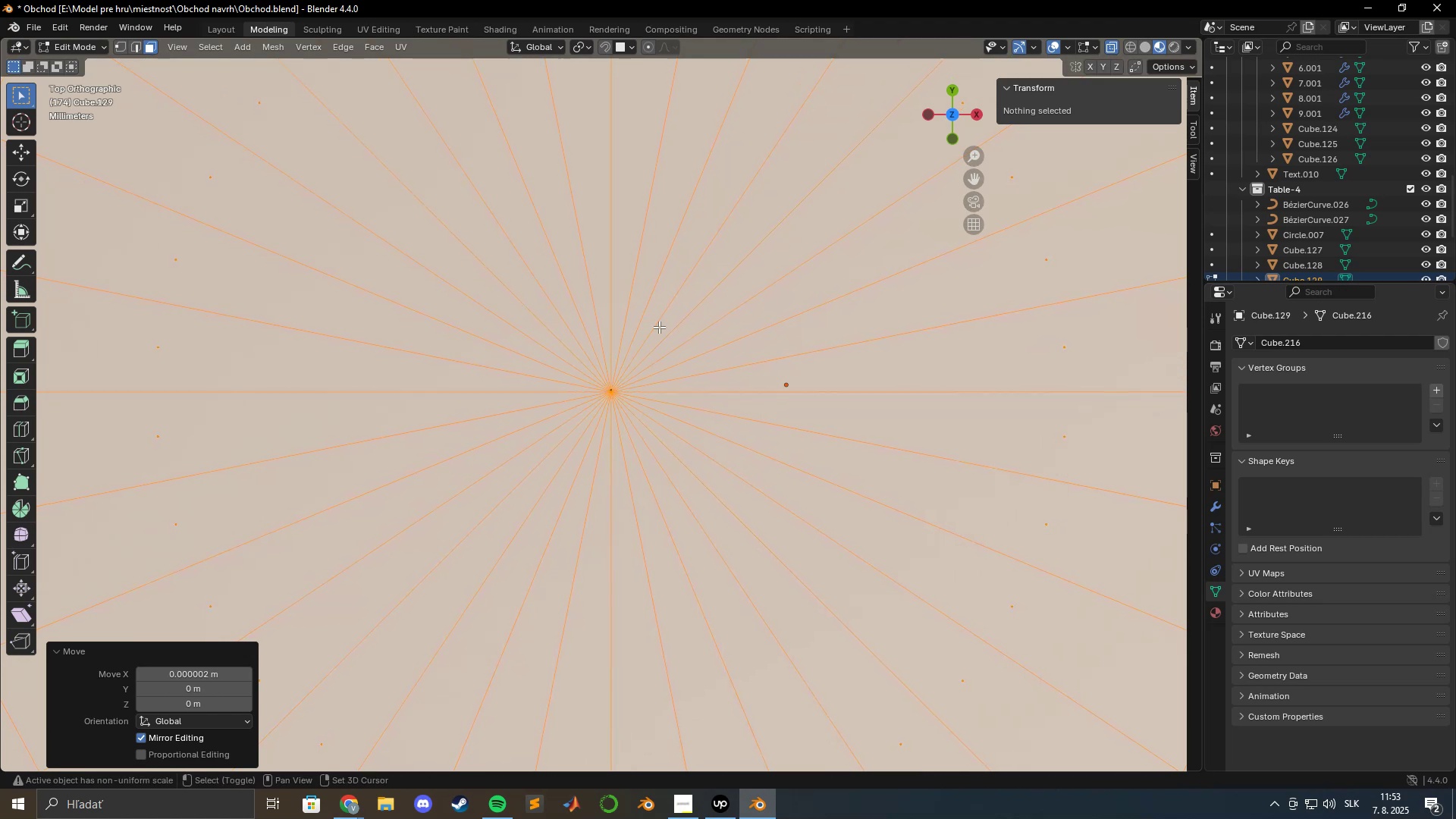 
left_click([659, 327])
 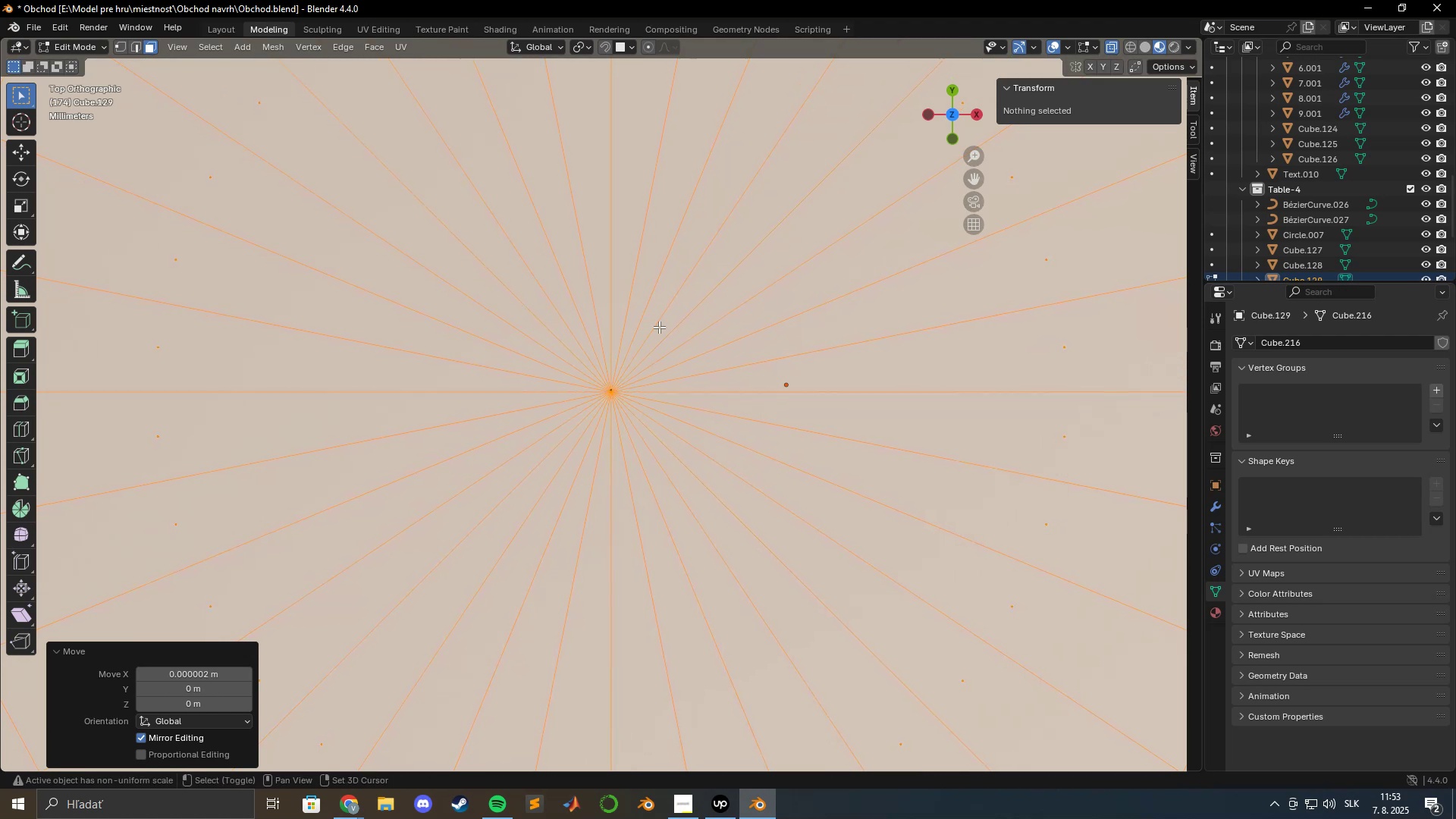 
type(gxy)
 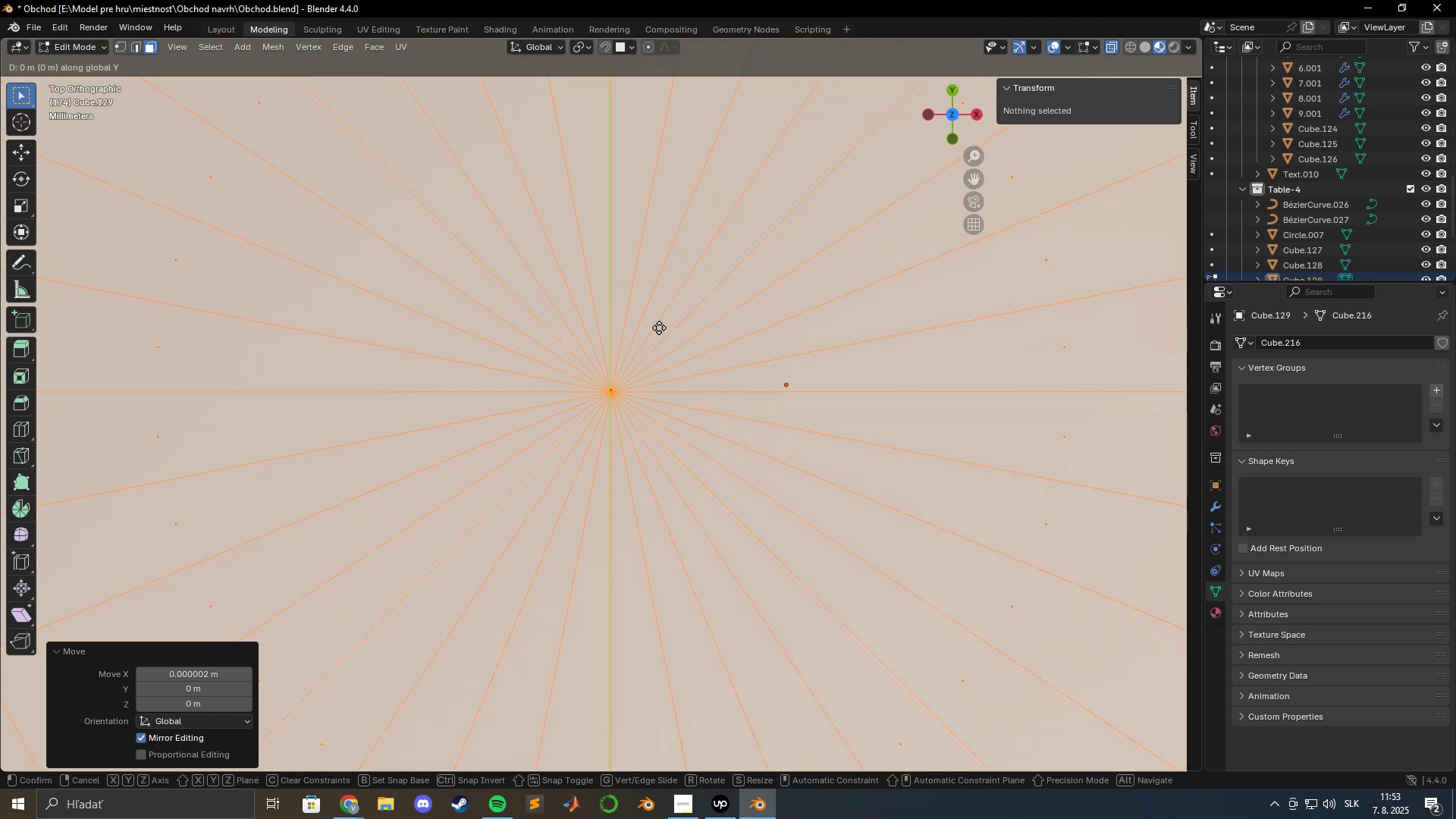 
hold_key(key=ShiftLeft, duration=1.52)
 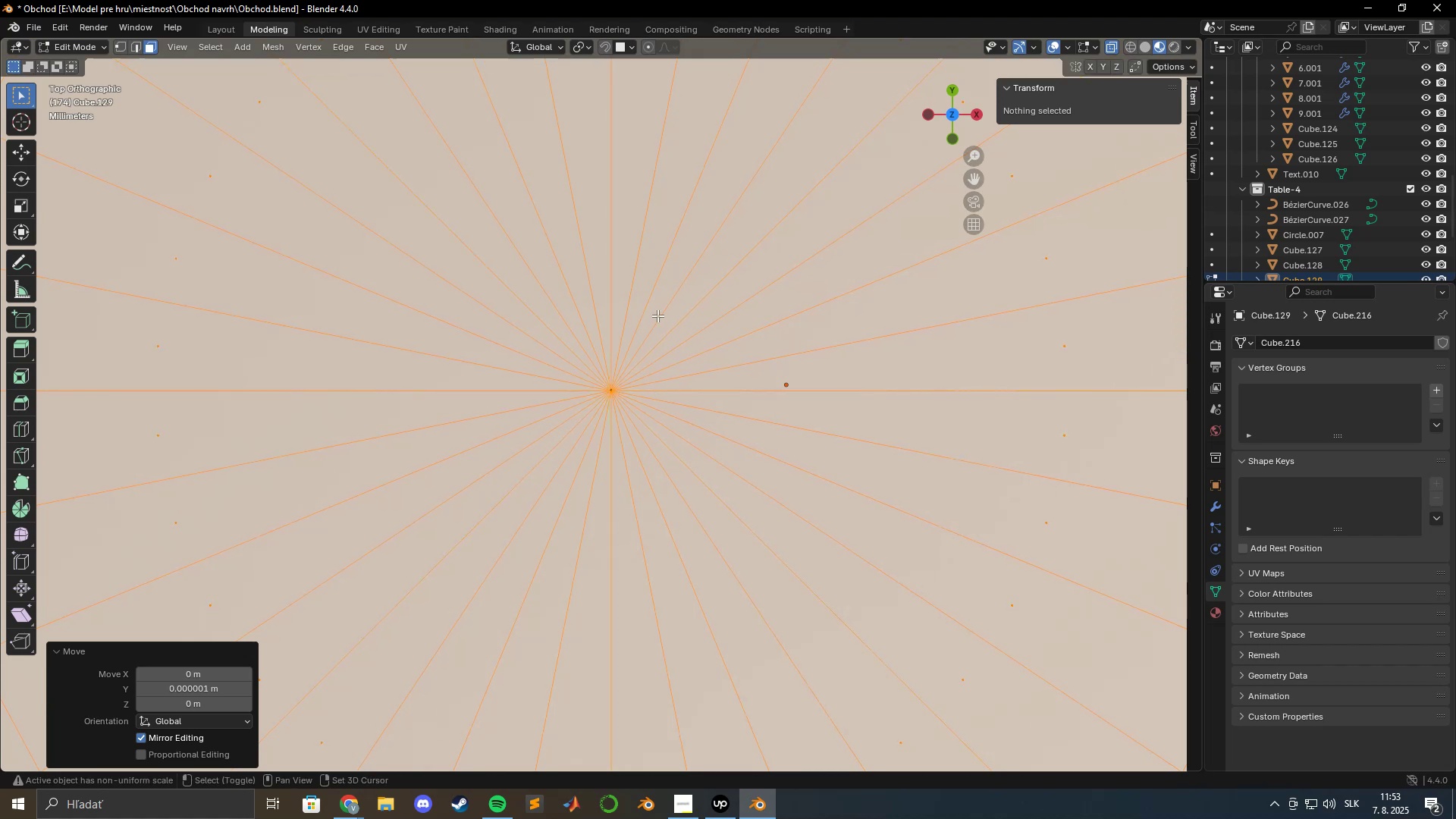 
hold_key(key=ShiftLeft, duration=0.71)
left_click([657, 315])
 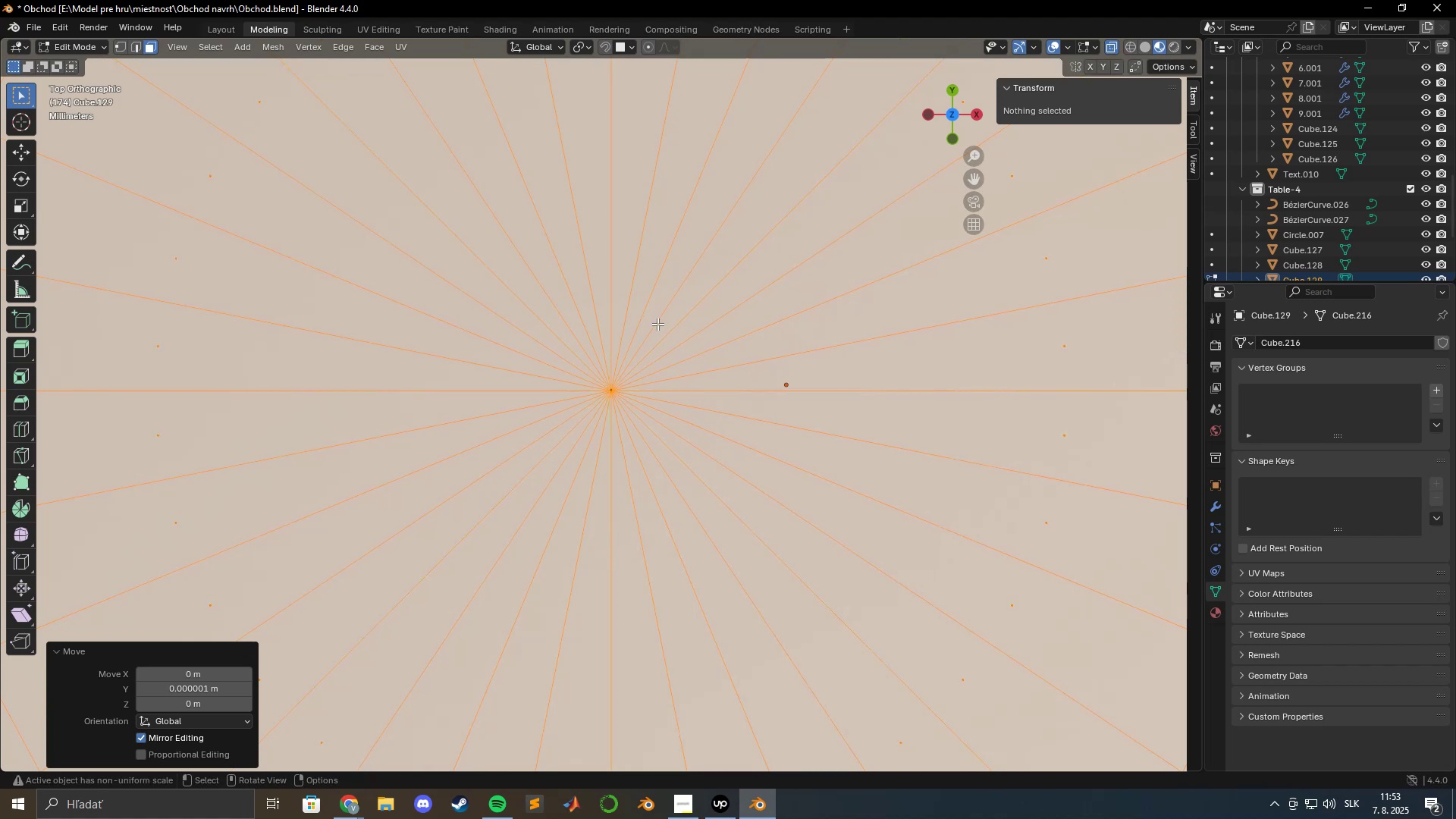 
scroll: coordinate [653, 360], scroll_direction: down, amount: 24.0
 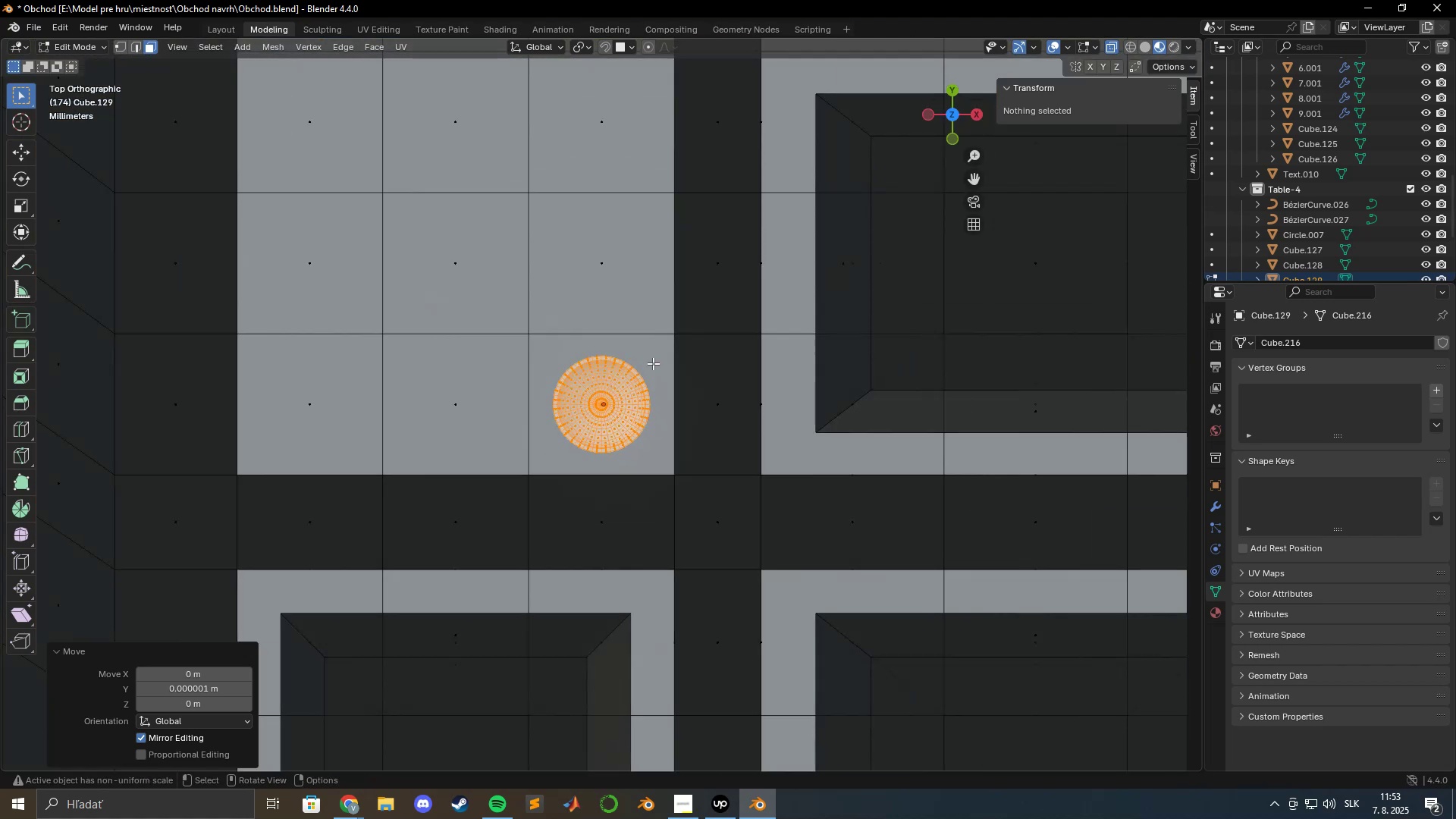 
key(Tab)
 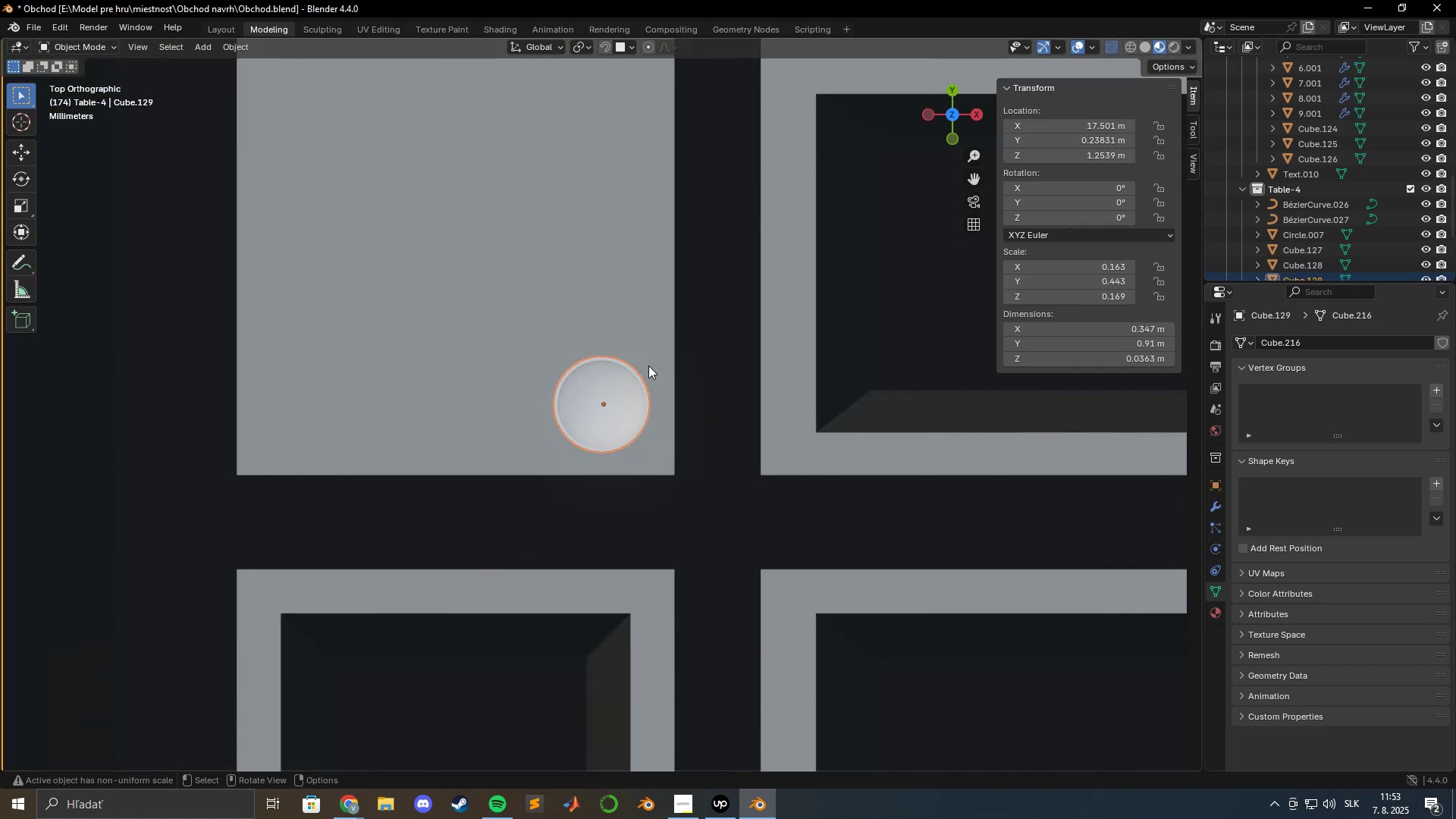 
key(Tab)
 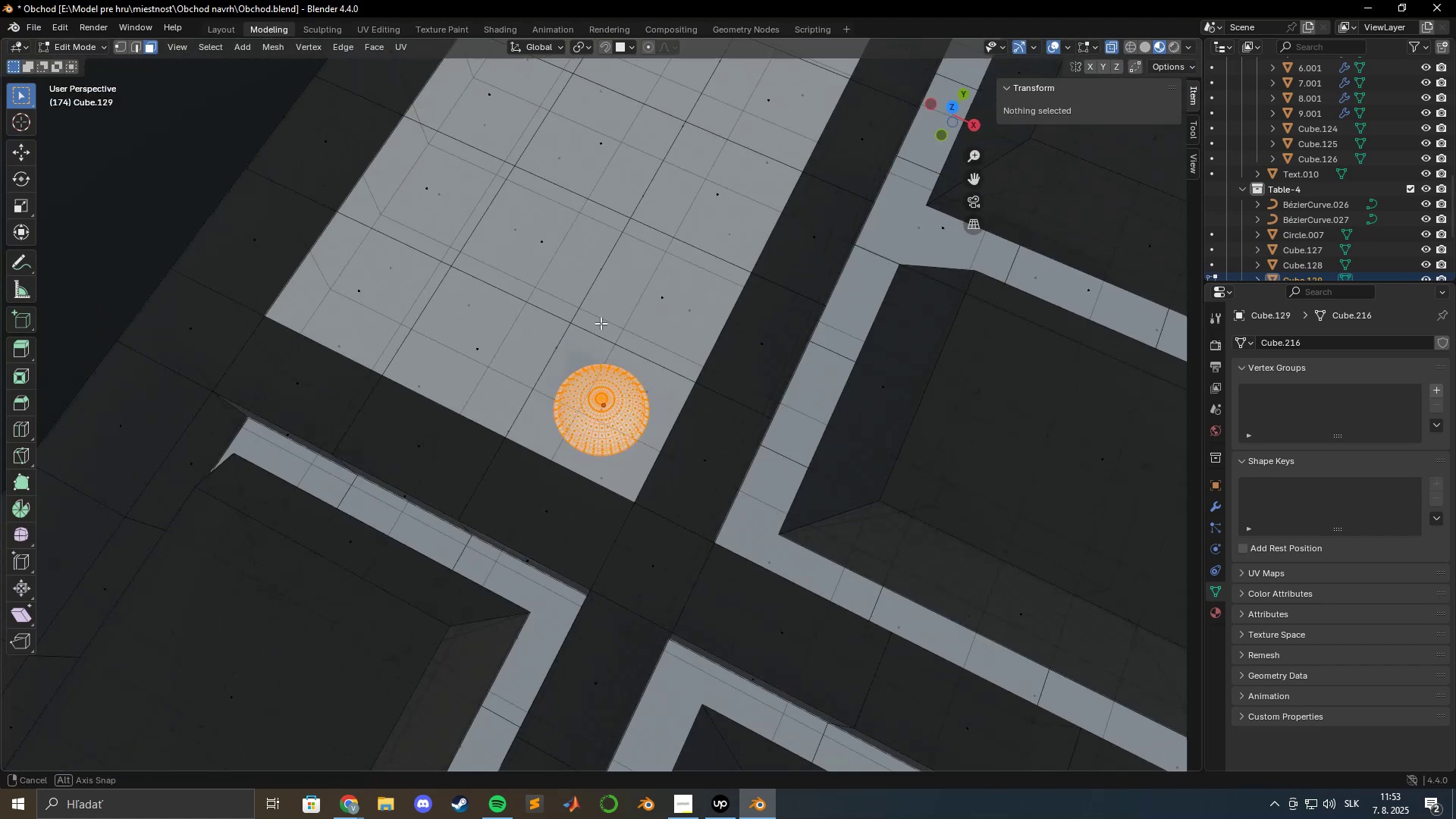 
key(Tab)
 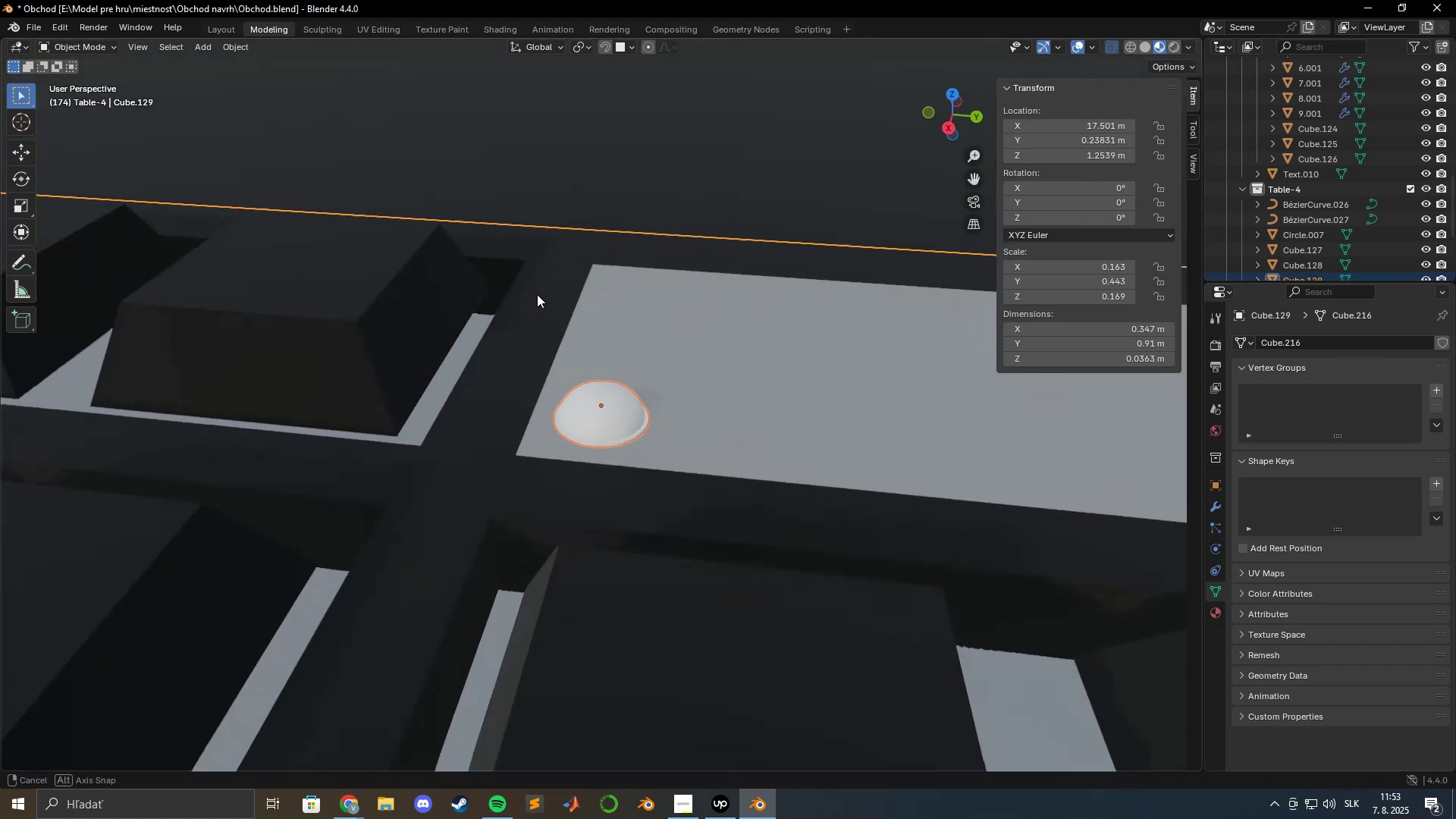 
scroll: coordinate [627, 360], scroll_direction: down, amount: 3.0
 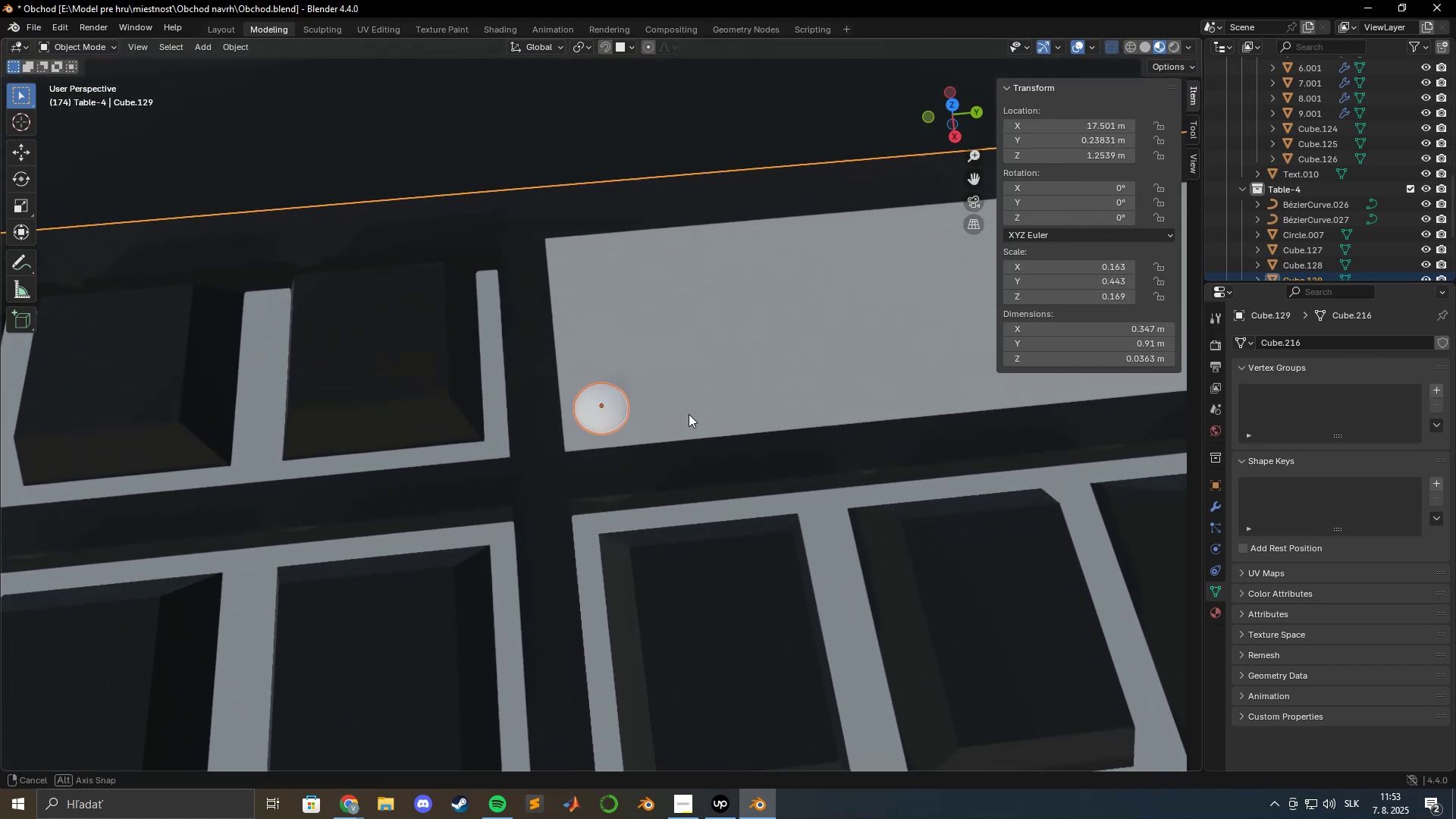 
scroll: coordinate [661, 403], scroll_direction: up, amount: 10.0
 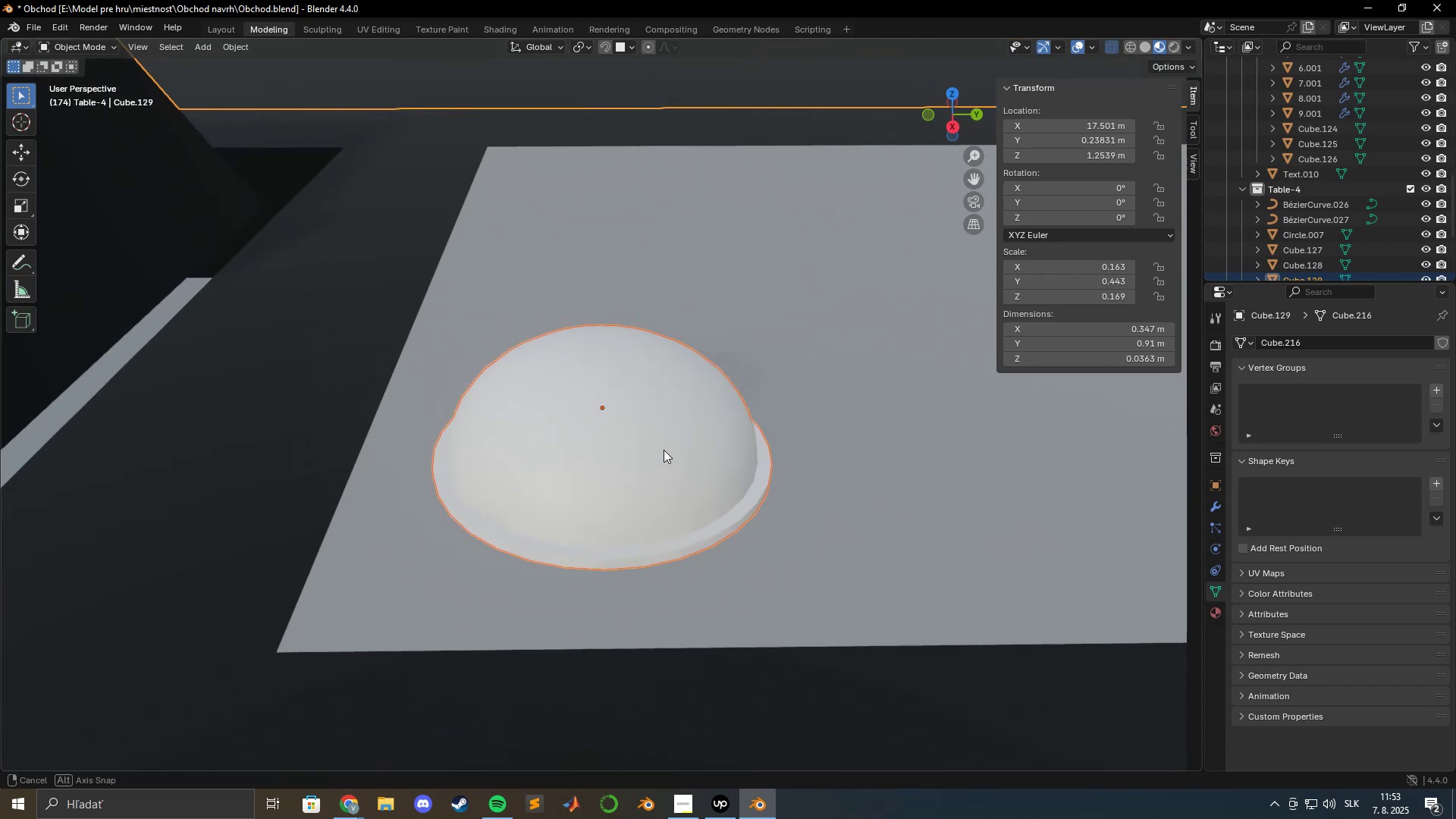 
wait(14.52)
 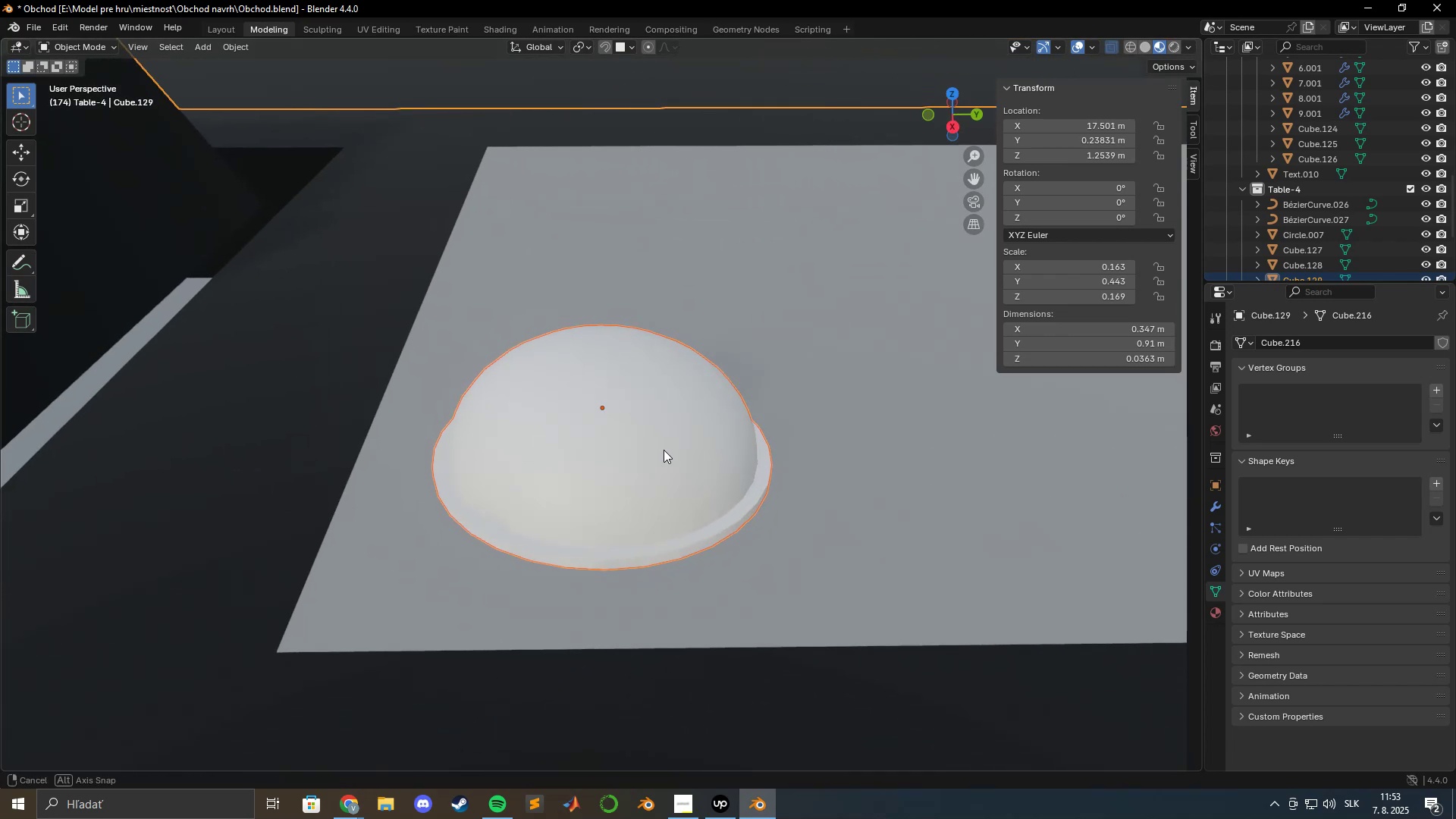 
scroll: coordinate [619, 451], scroll_direction: down, amount: 16.0
 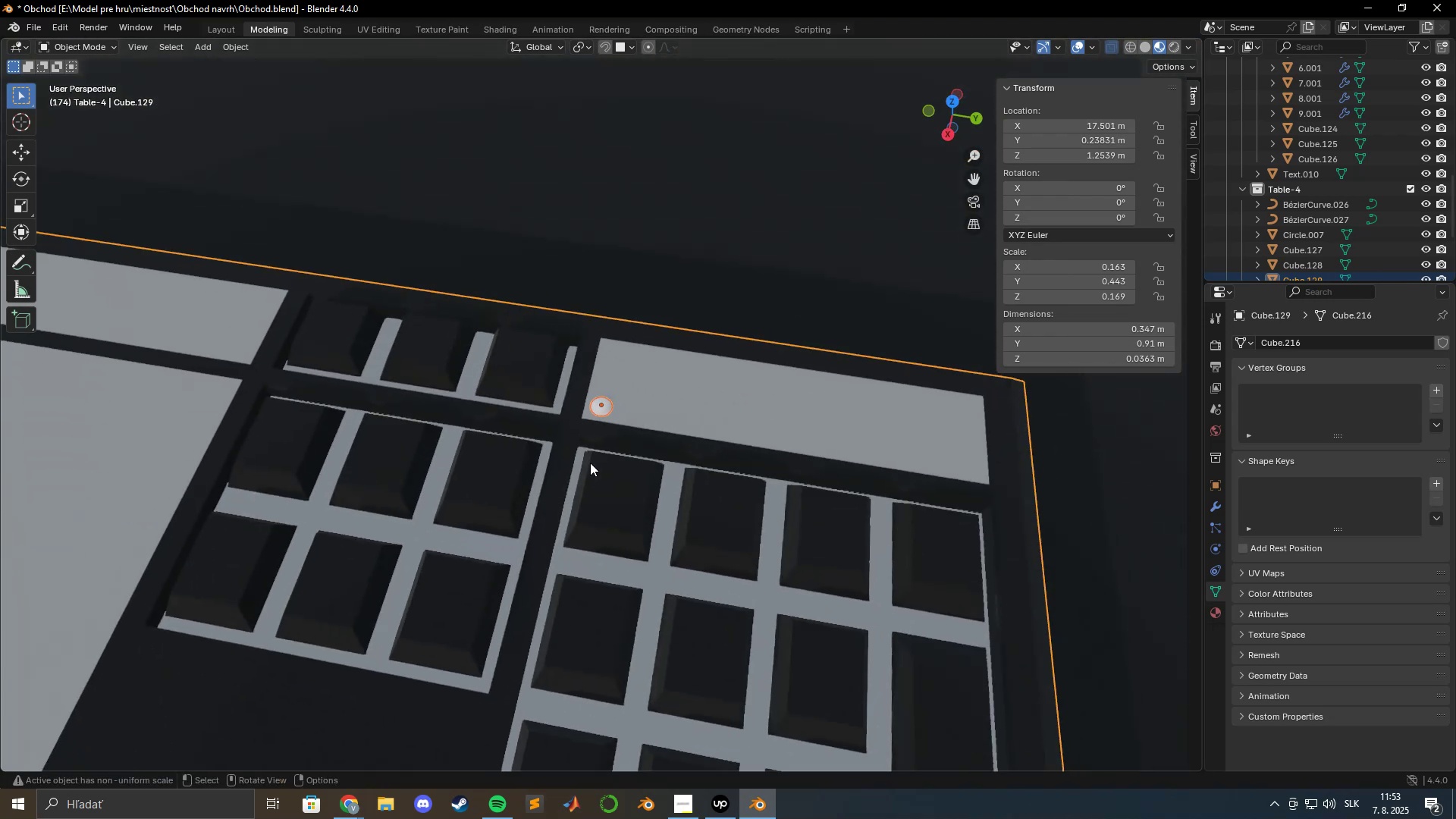 
hold_key(key=ShiftLeft, duration=0.46)
 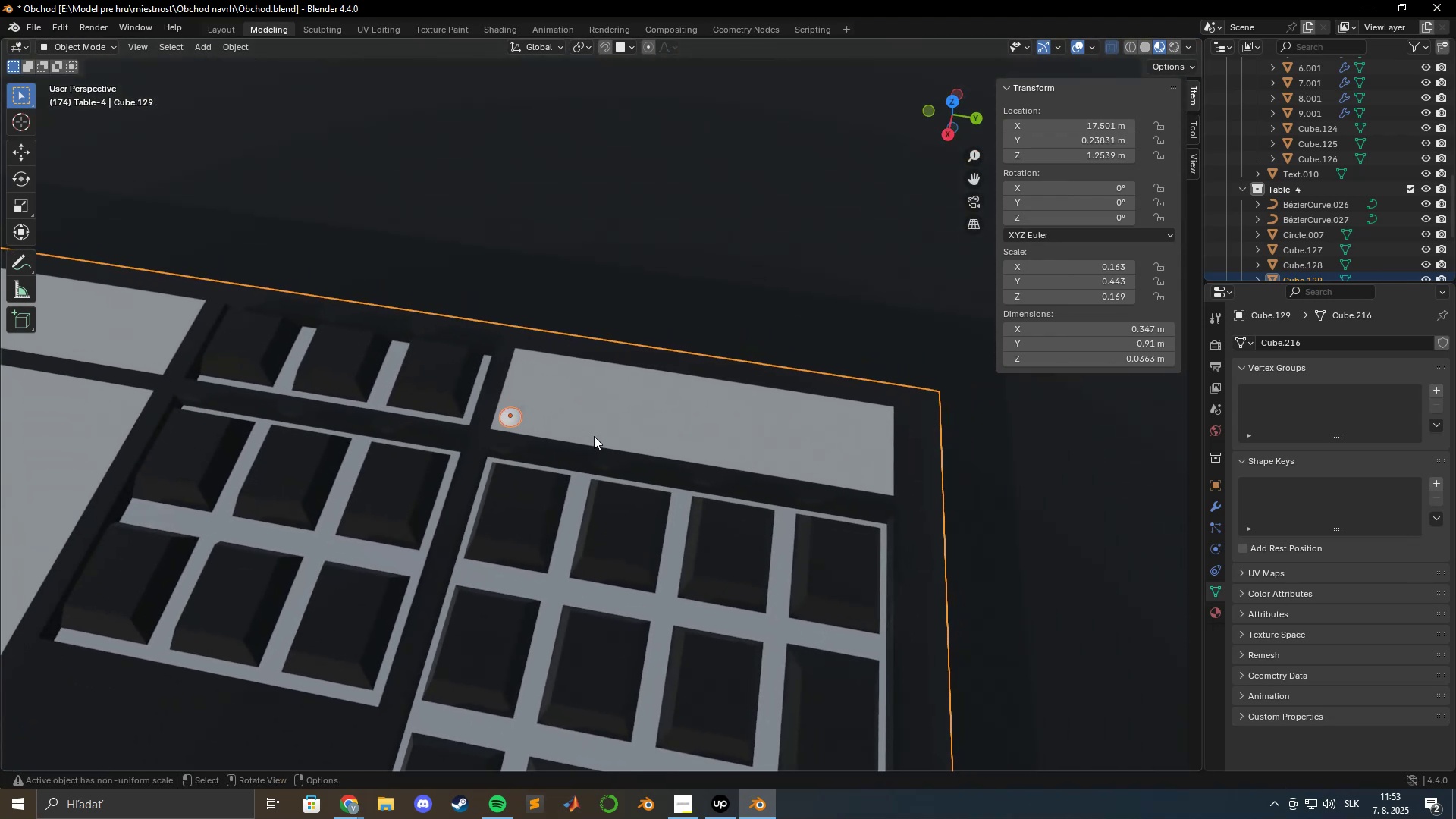 
scroll: coordinate [595, 436], scroll_direction: up, amount: 4.0
 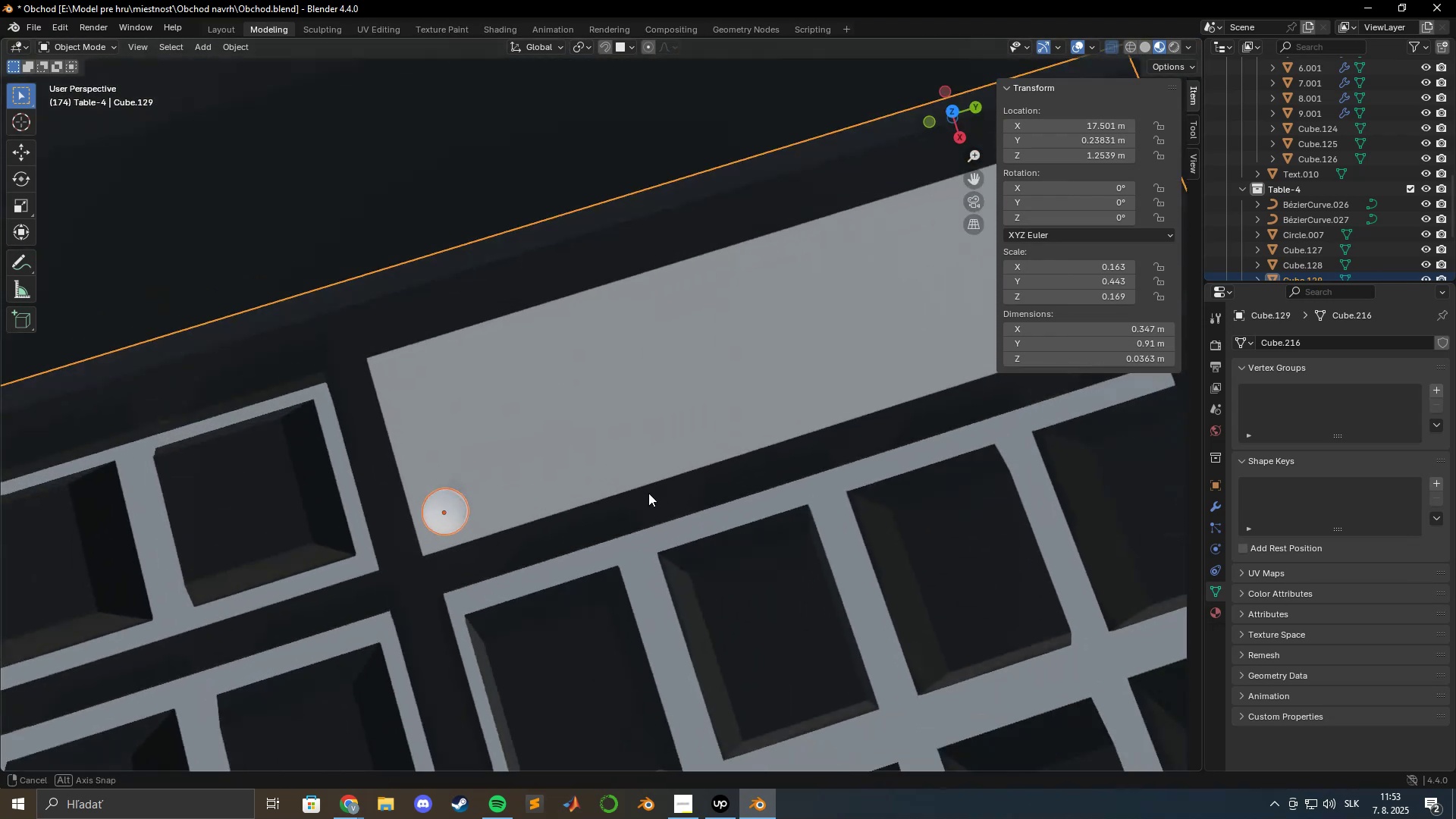 
scroll: coordinate [648, 493], scroll_direction: down, amount: 3.0
 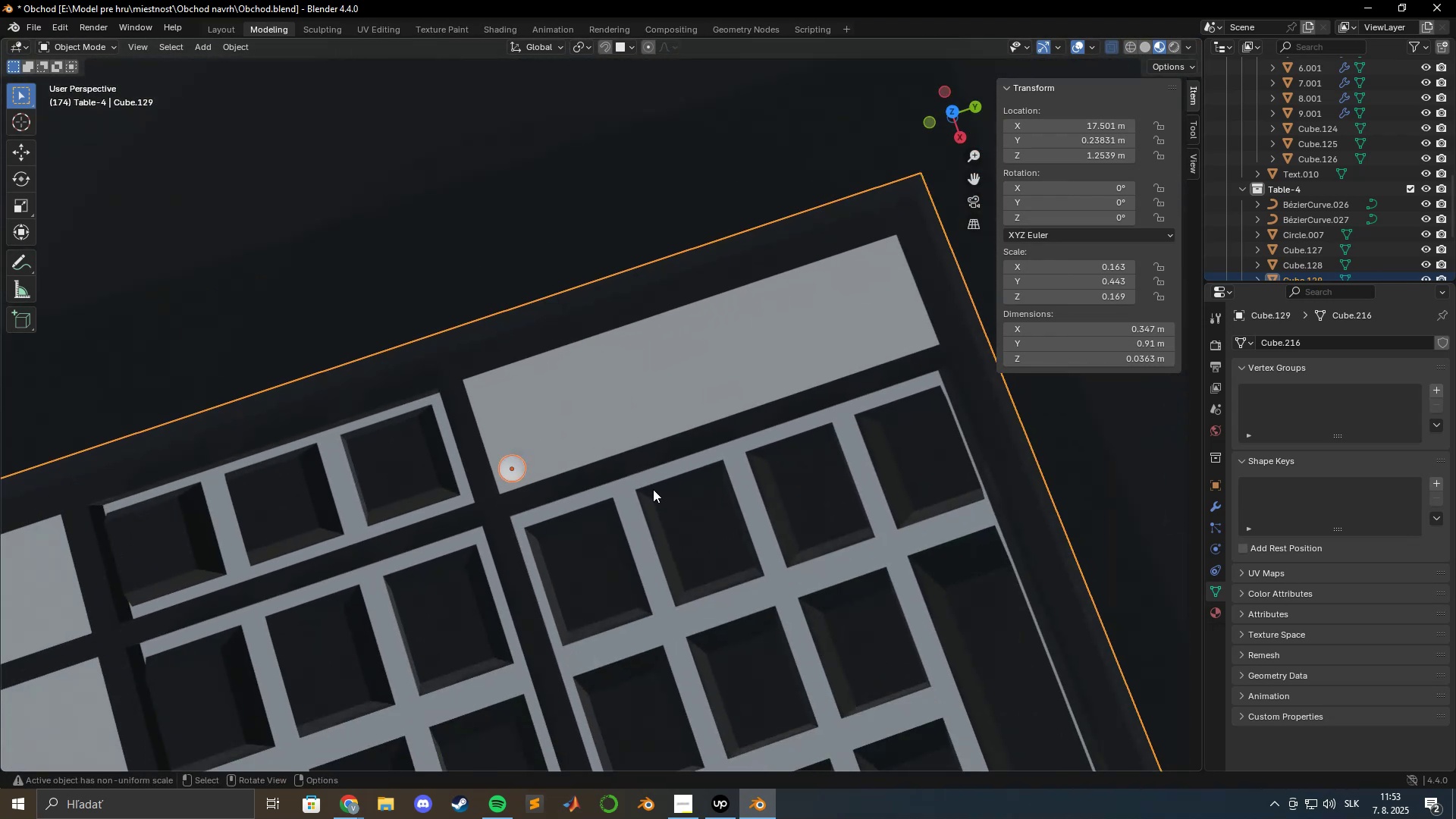 
key(Numpad7)
 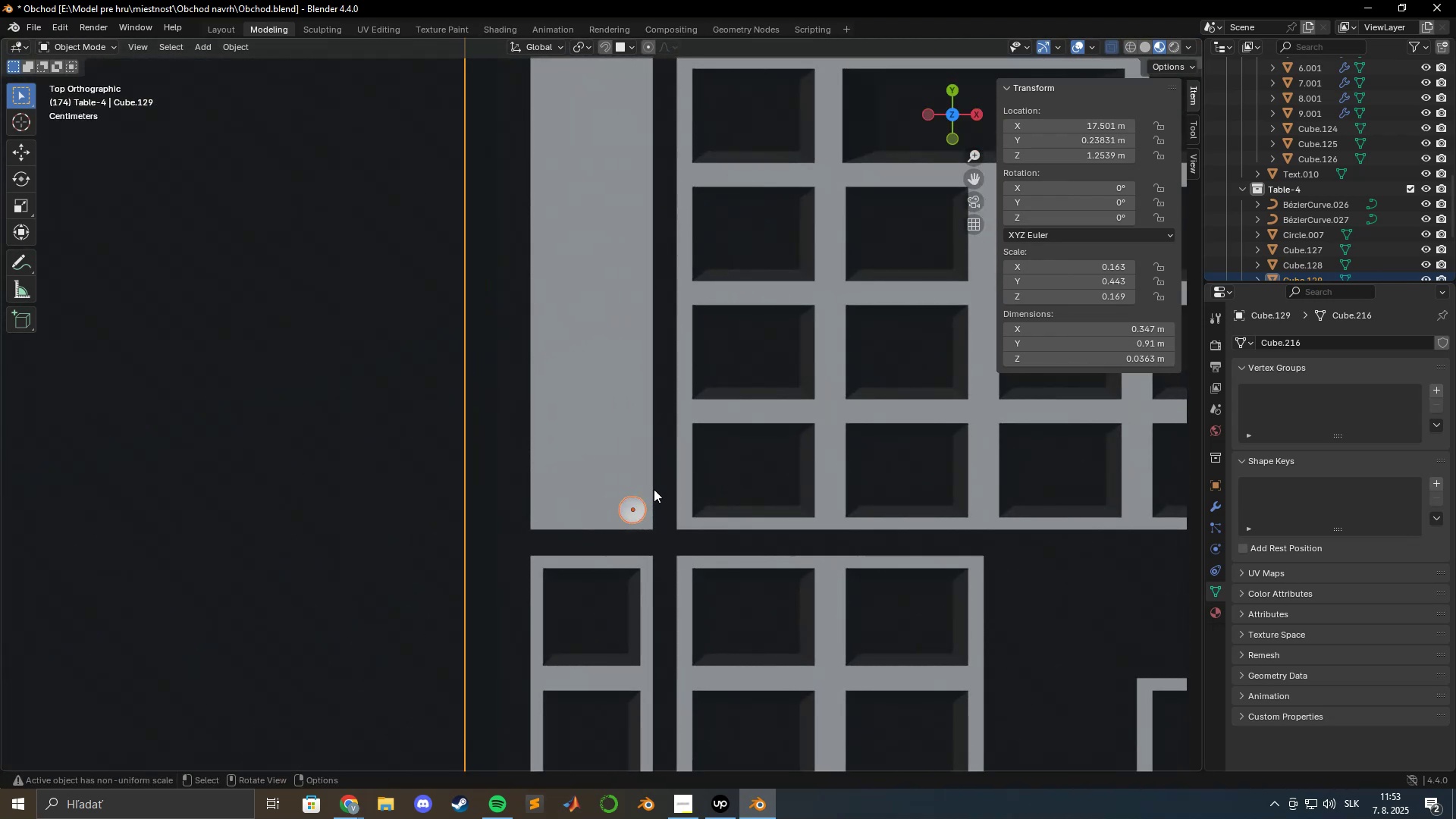 
scroll: coordinate [661, 489], scroll_direction: down, amount: 4.0
 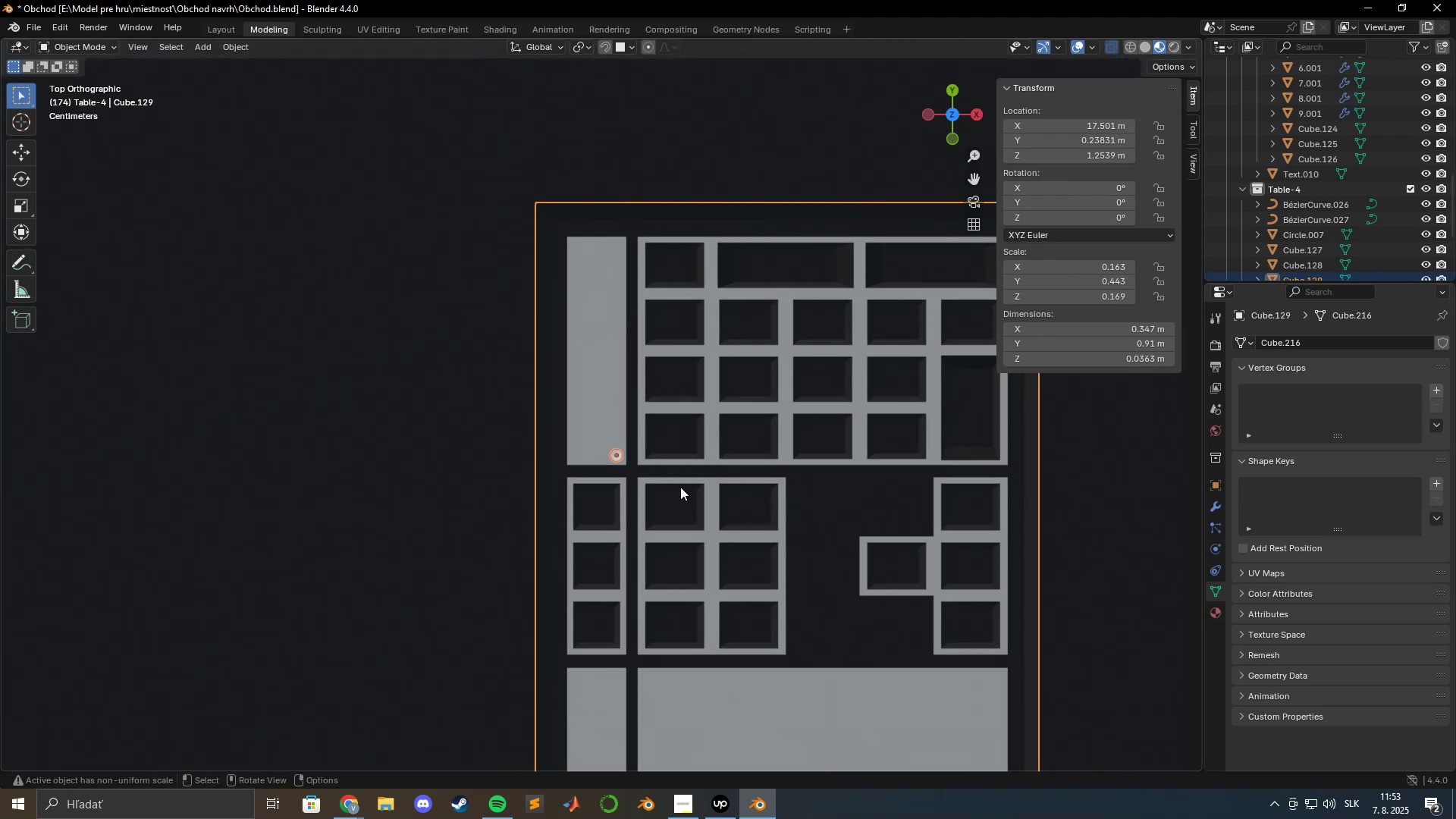 
scroll: coordinate [463, 436], scroll_direction: up, amount: 11.0
 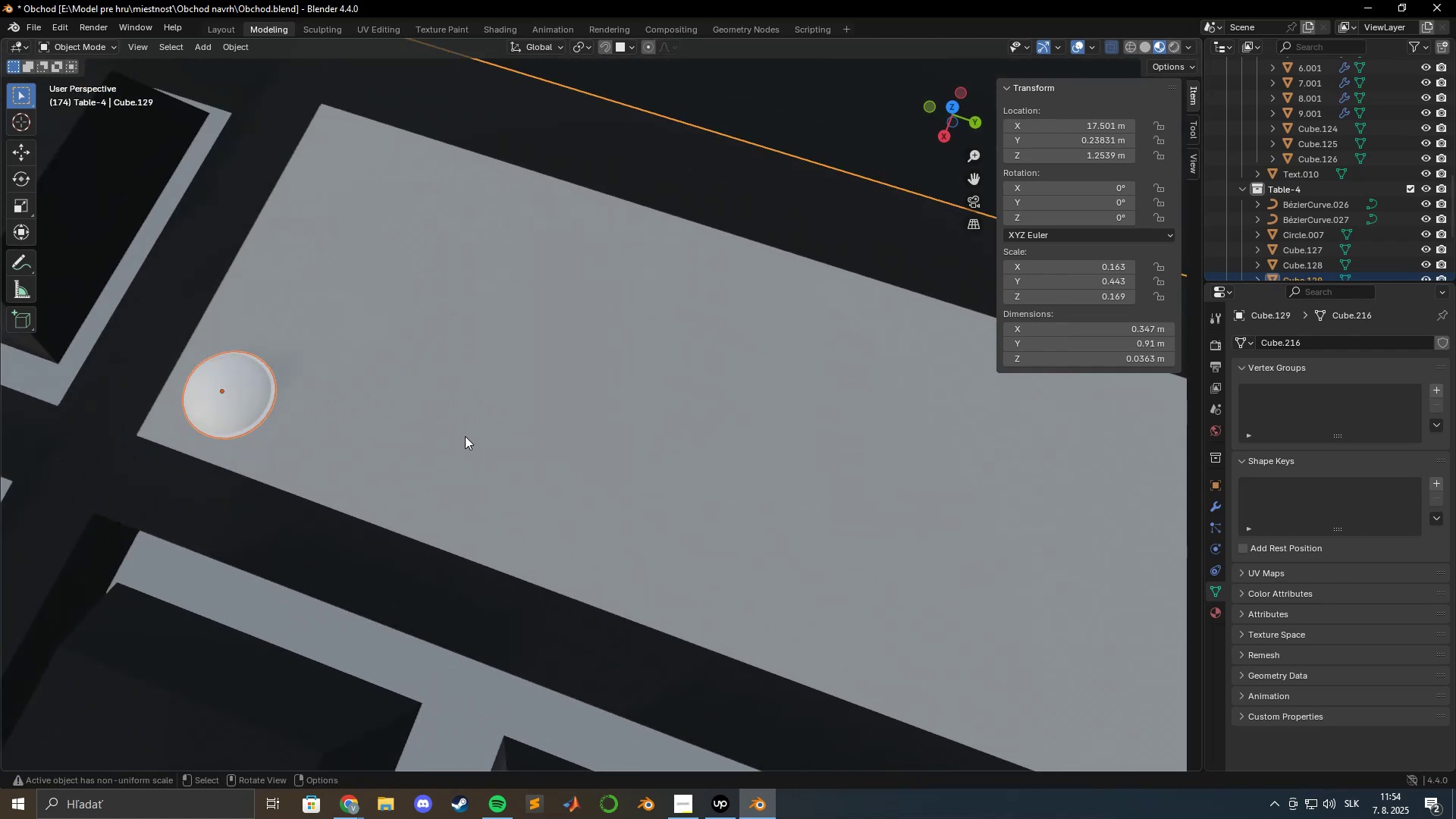 
hold_key(key=ShiftLeft, duration=0.45)
 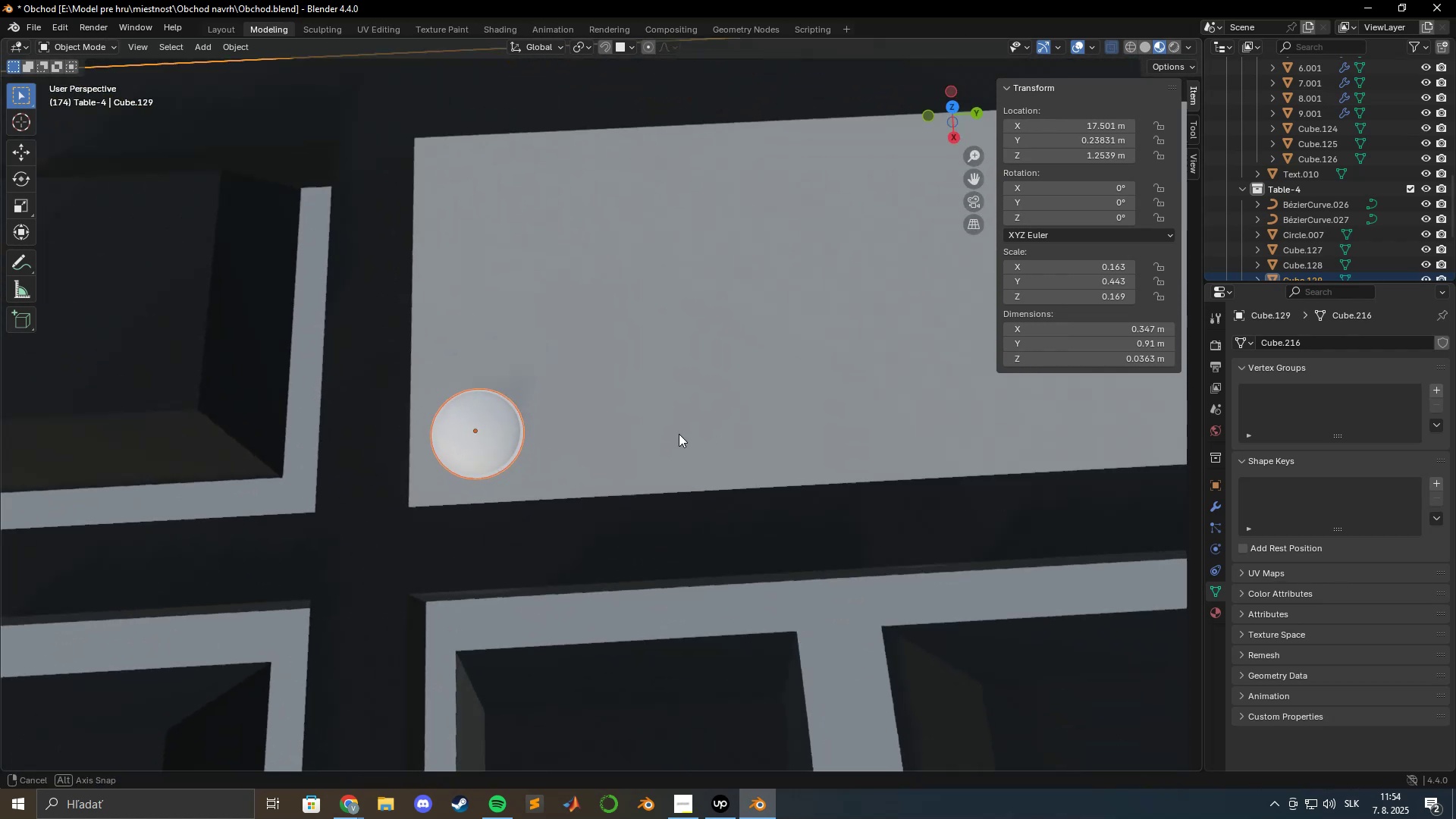 
key(Tab)
 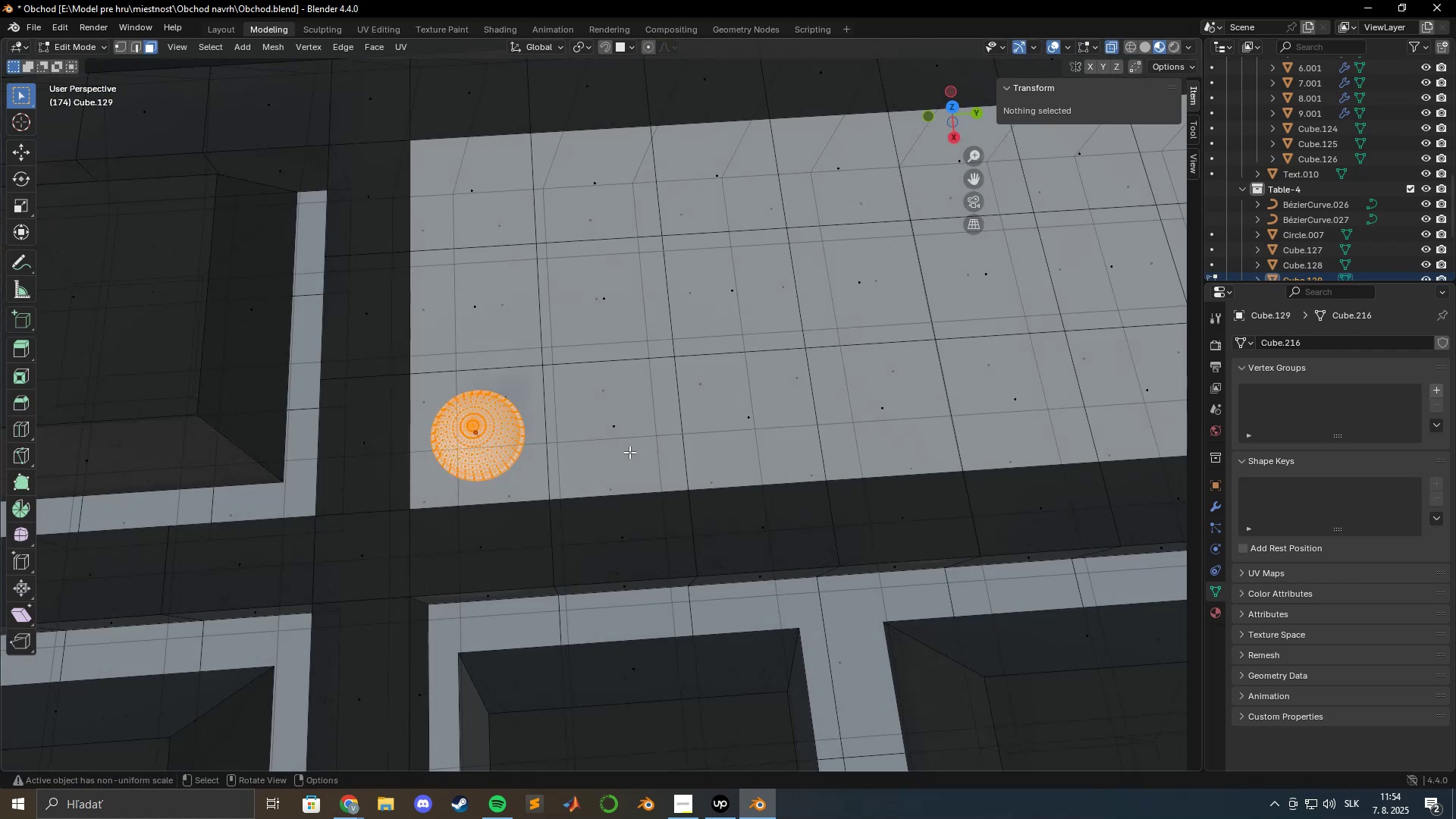 
hold_key(key=ShiftLeft, duration=0.3)
 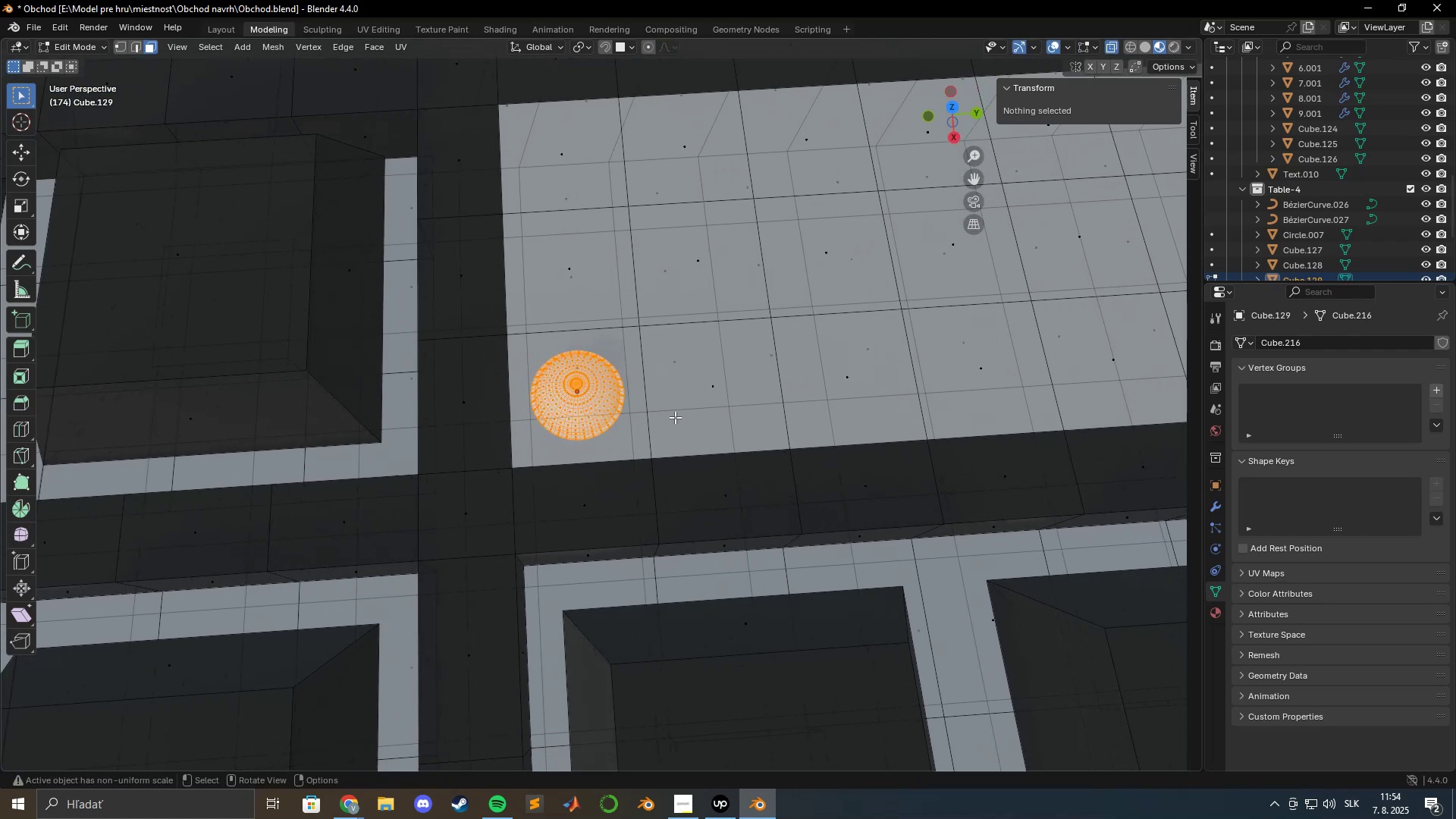 
scroll: coordinate [674, 420], scroll_direction: up, amount: 4.0
 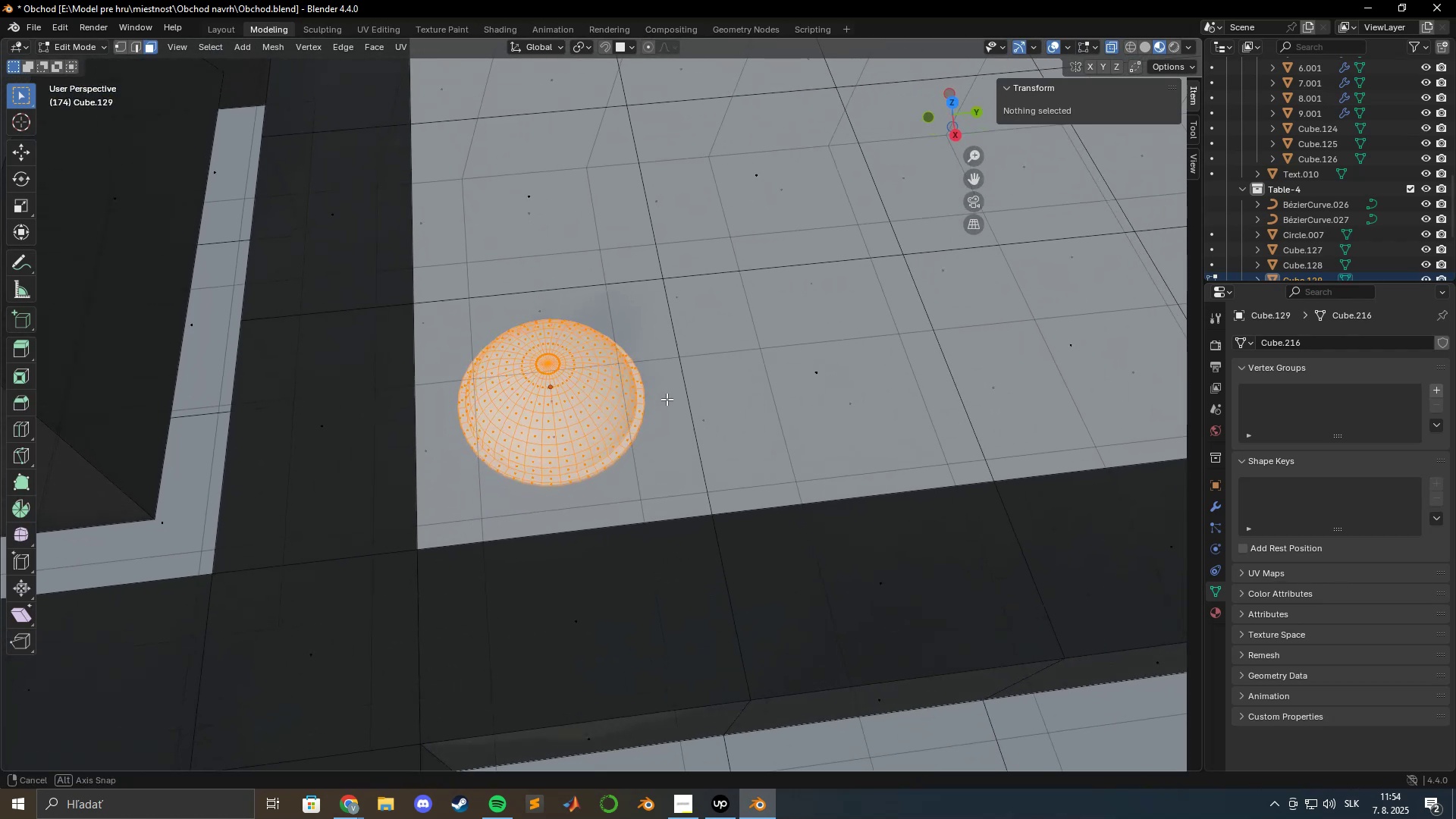 
key(Tab)
 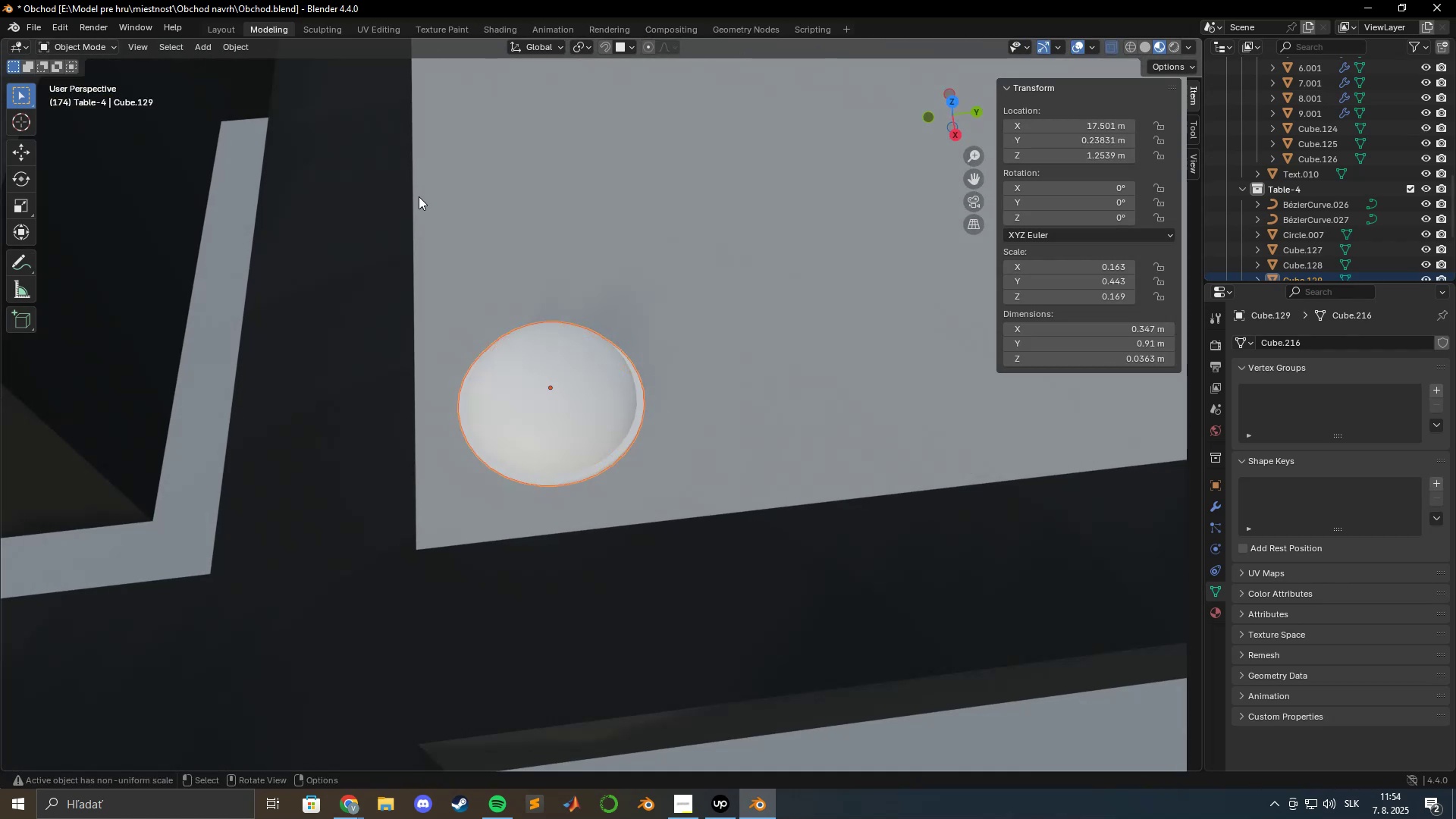 
key(Tab)
 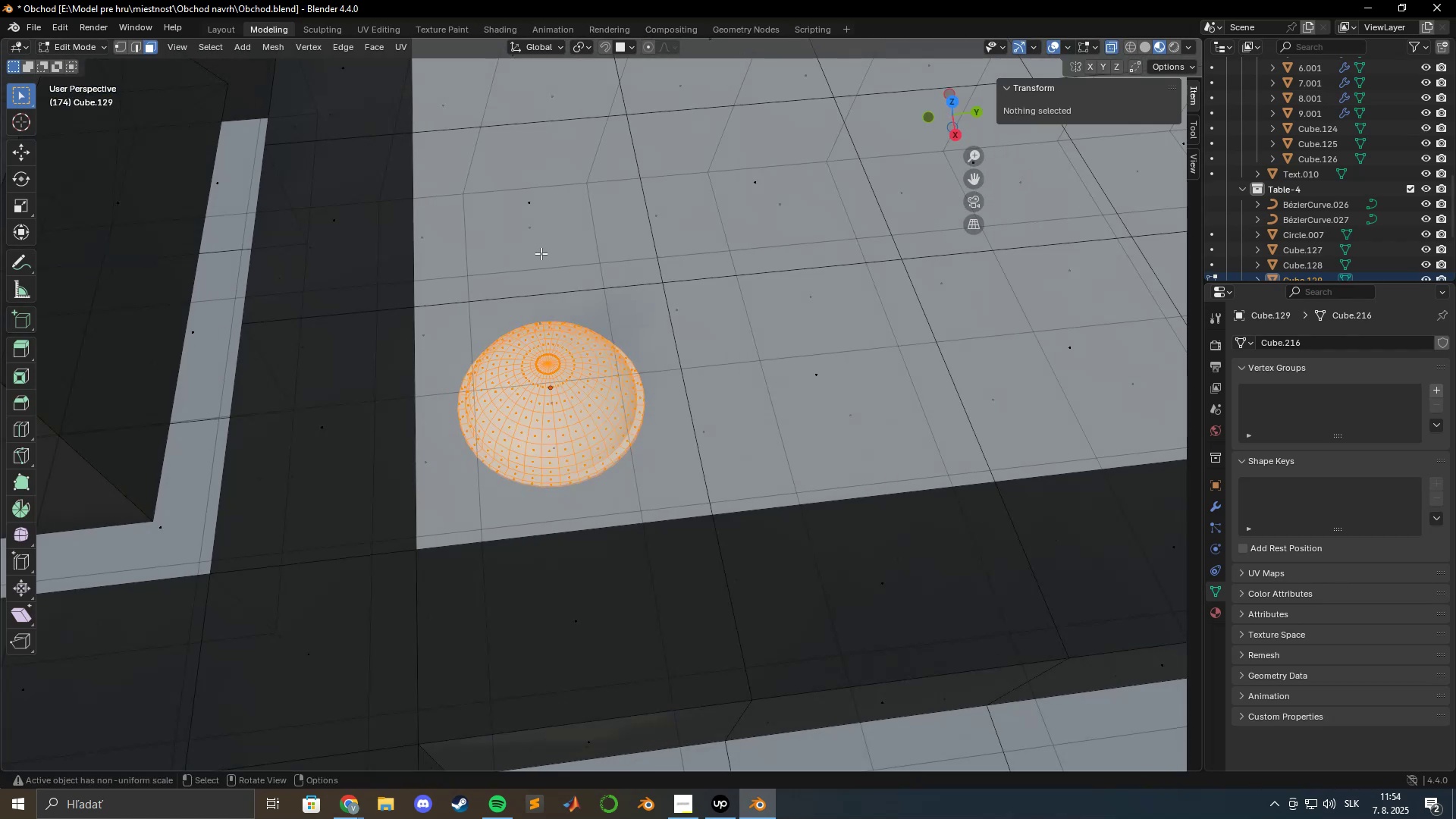 
key(Tab)
 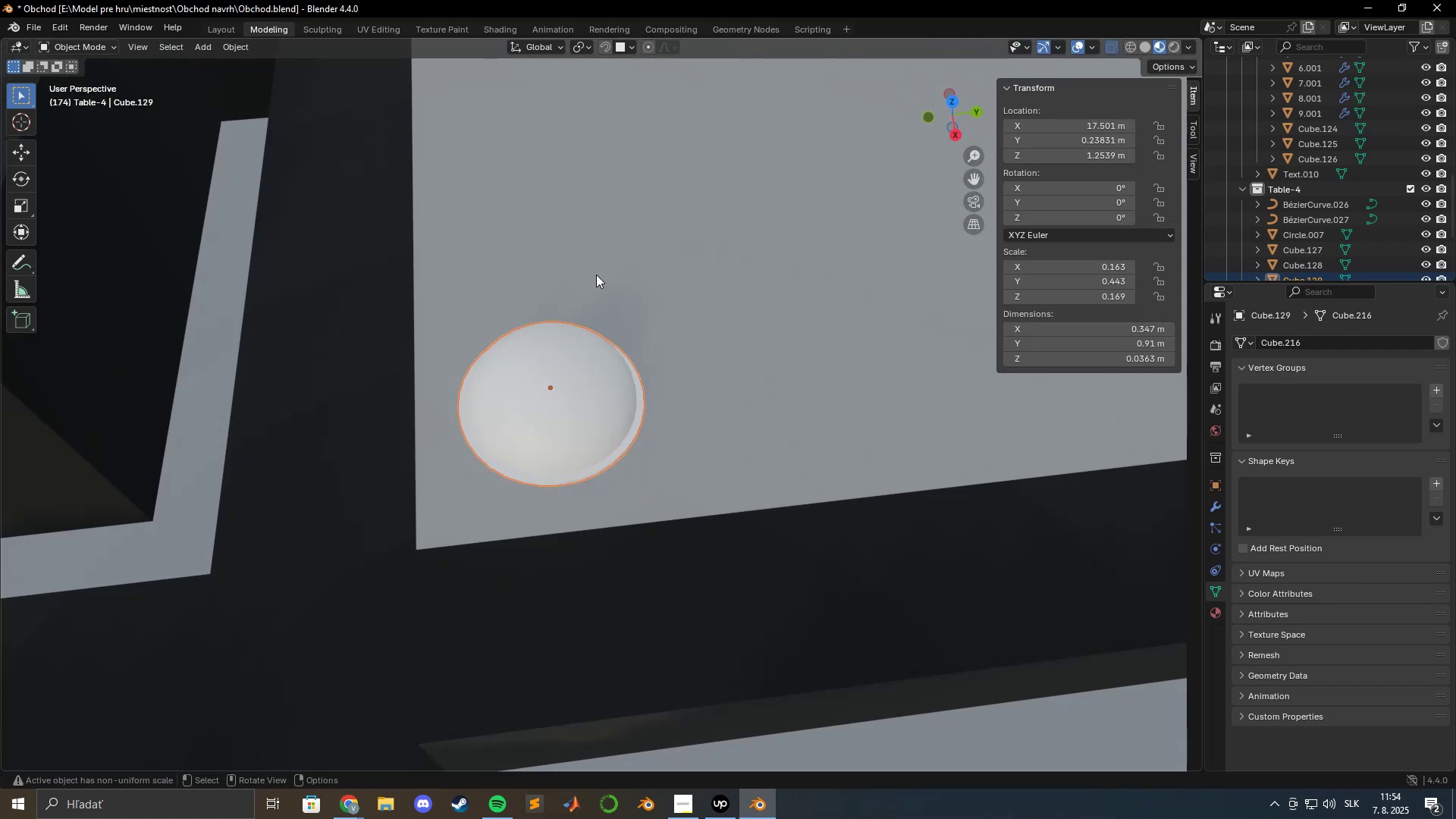 
scroll: coordinate [623, 290], scroll_direction: down, amount: 6.0
 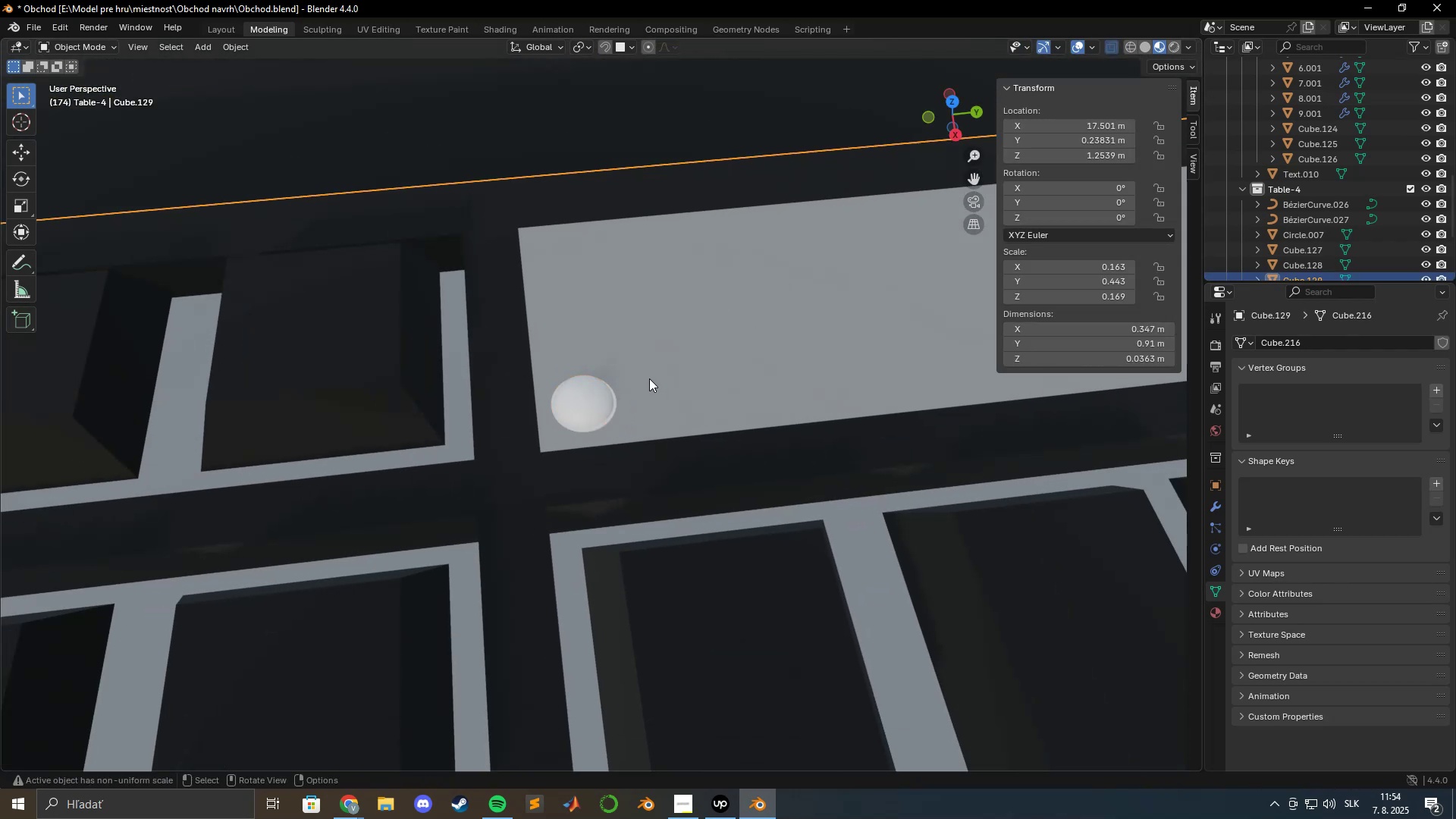 
left_click([592, 403])
 